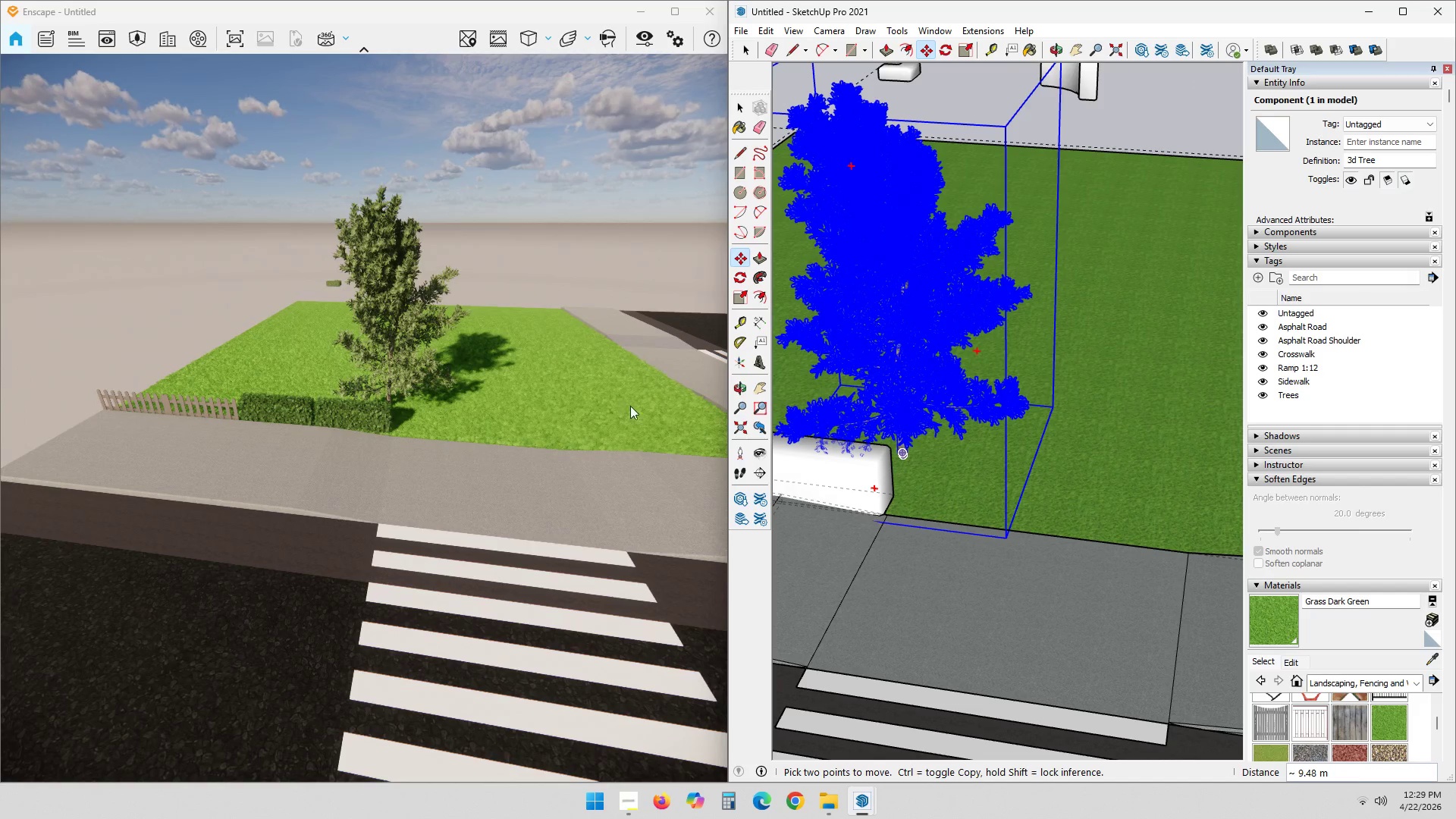 
left_click_drag(start_coordinate=[474, 449], to_coordinate=[187, 462])
 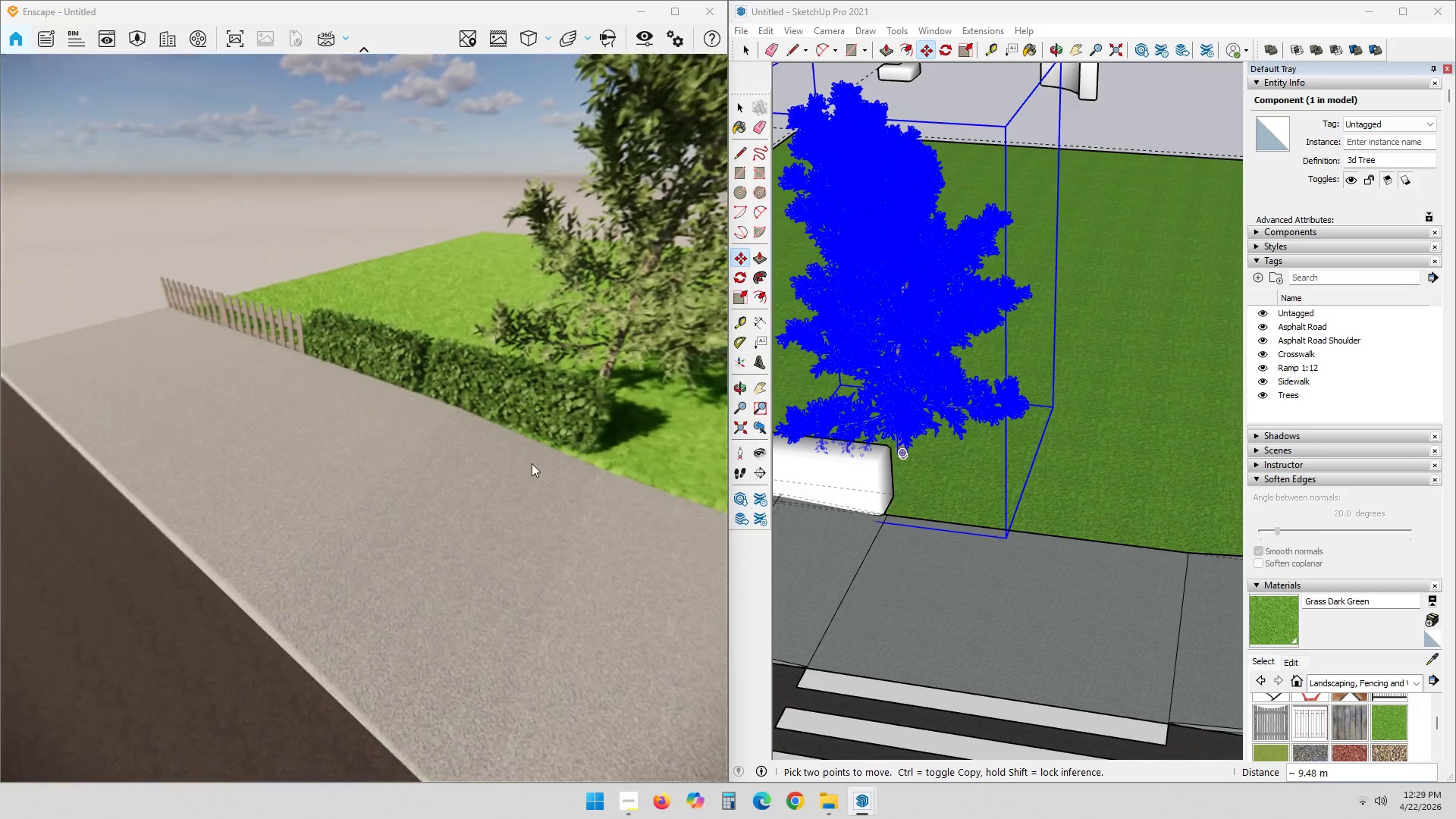 
scroll: coordinate [411, 406], scroll_direction: up, amount: 8.0
 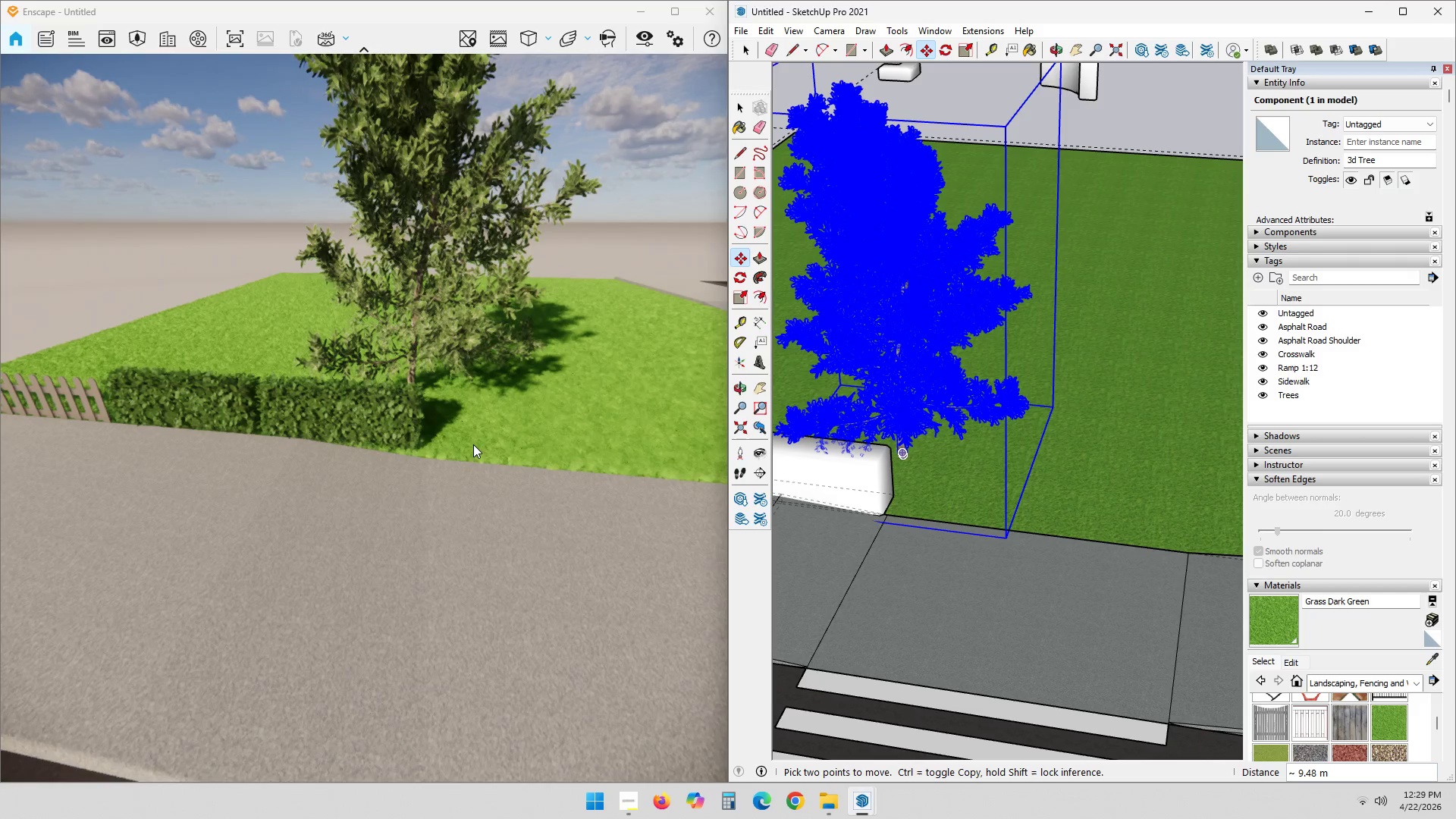 
hold_key(key=ShiftLeft, duration=0.58)
 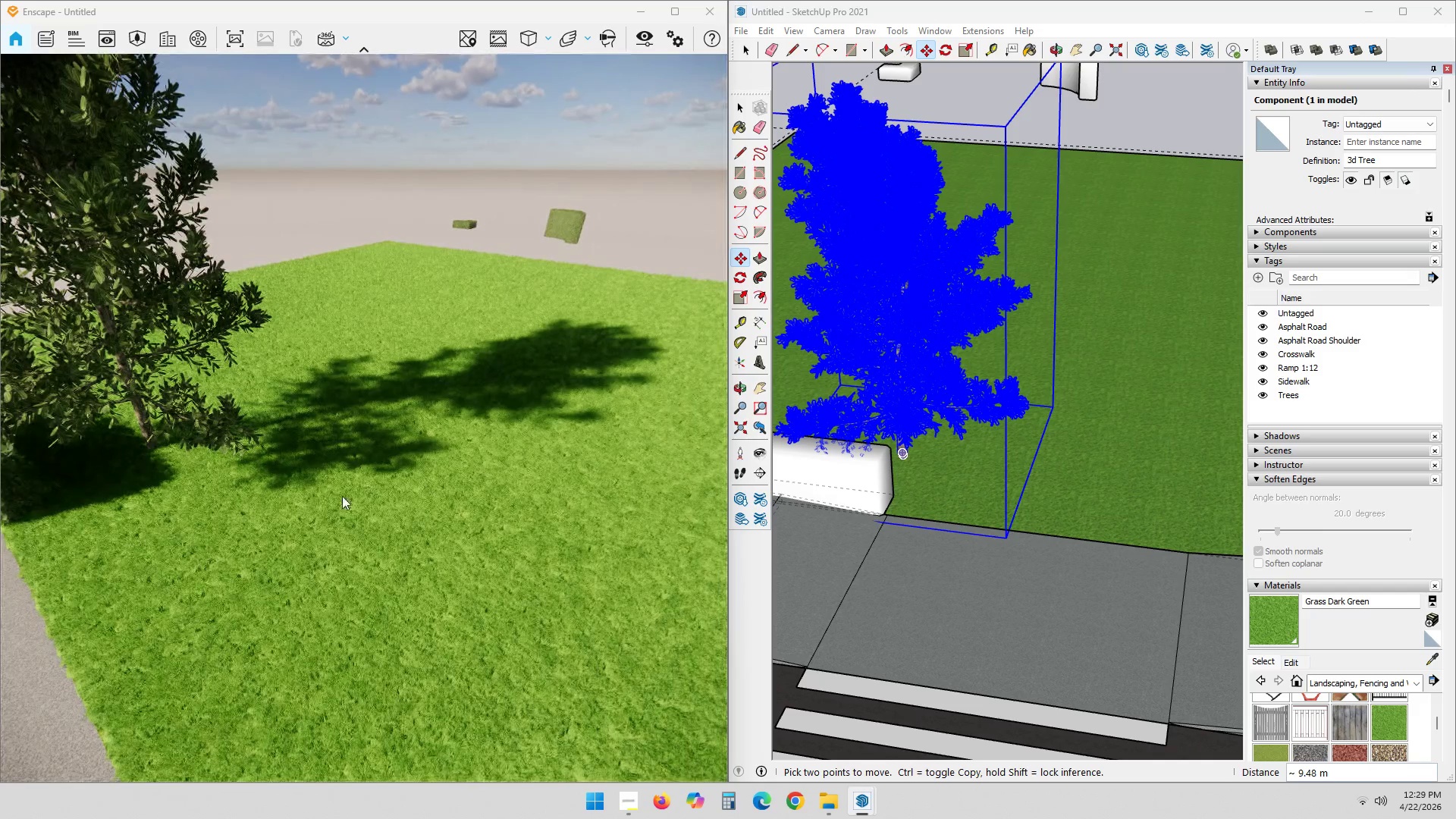 
hold_key(key=ShiftLeft, duration=1.51)
 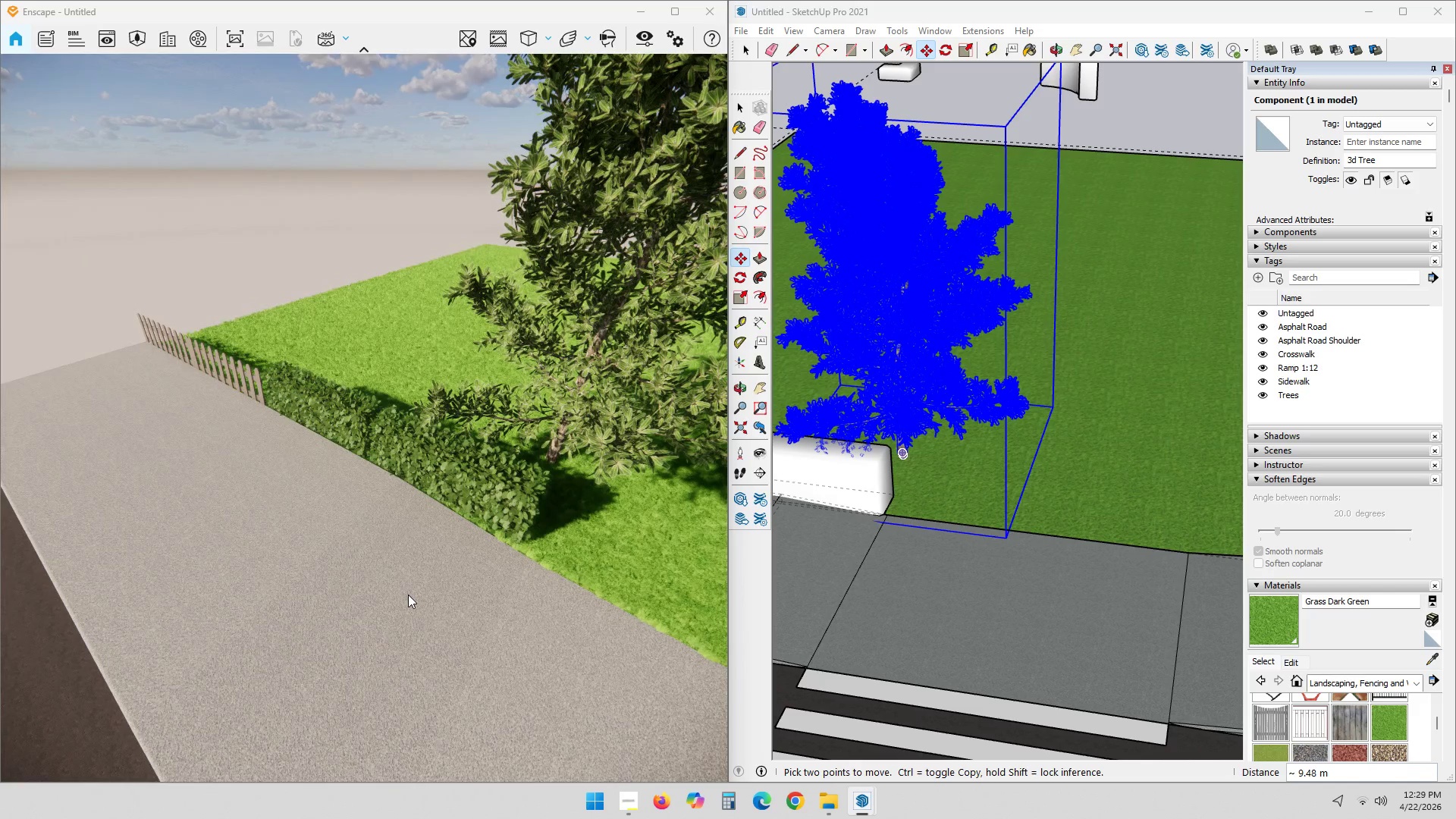 
left_click_drag(start_coordinate=[474, 632], to_coordinate=[472, 381])
 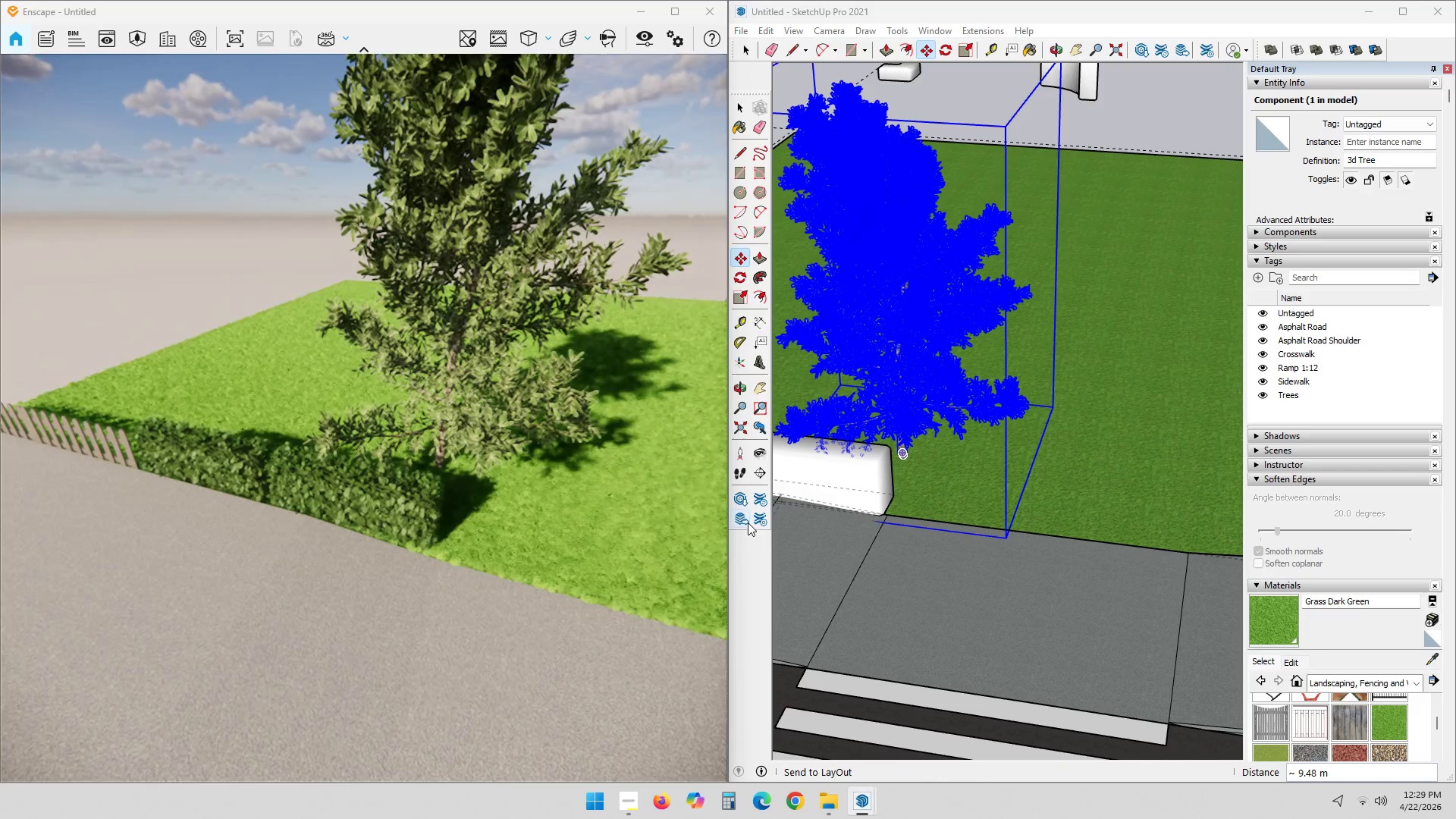 
scroll: coordinate [955, 513], scroll_direction: down, amount: 7.0
 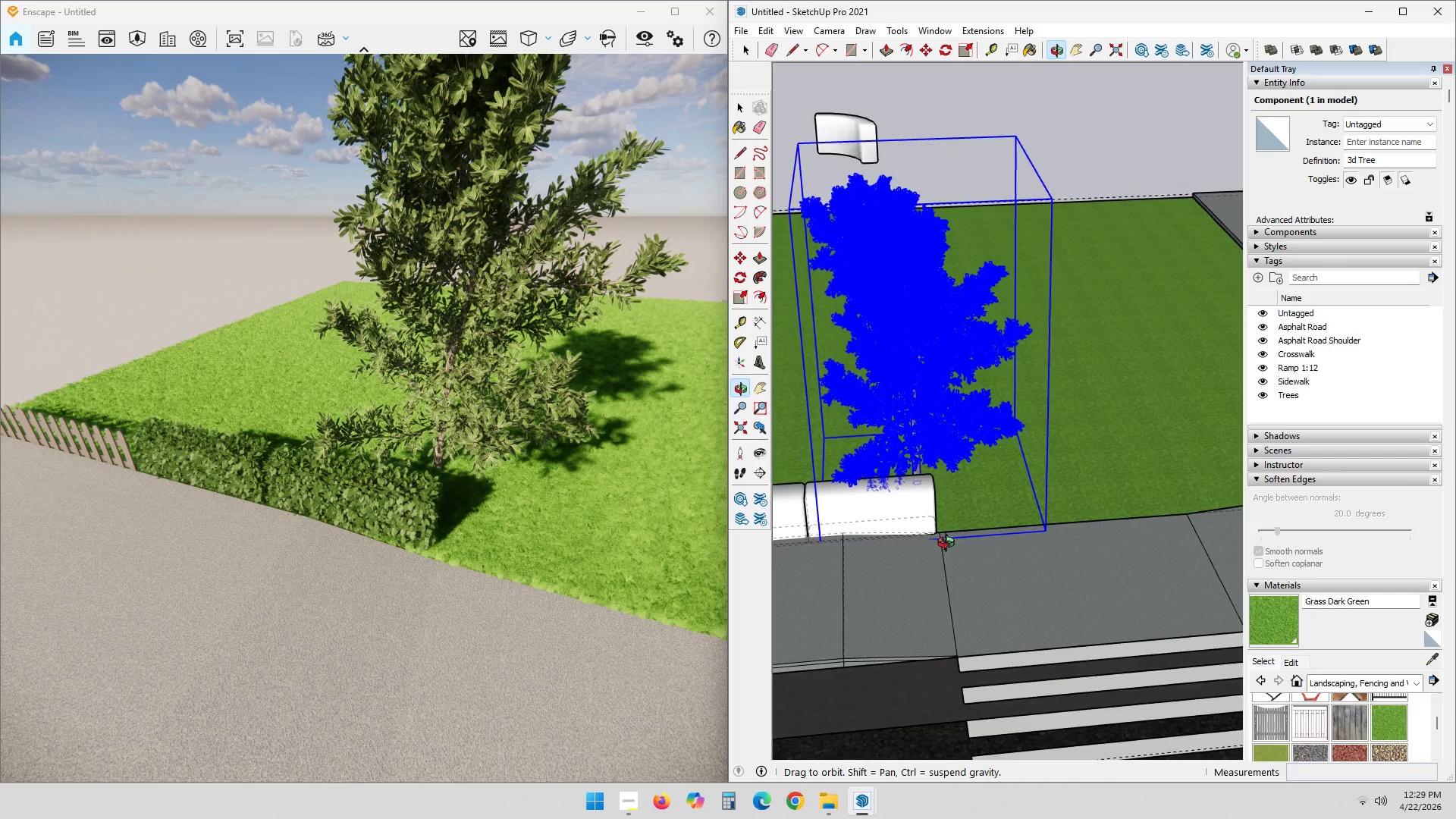 
hold_key(key=ShiftLeft, duration=0.55)
 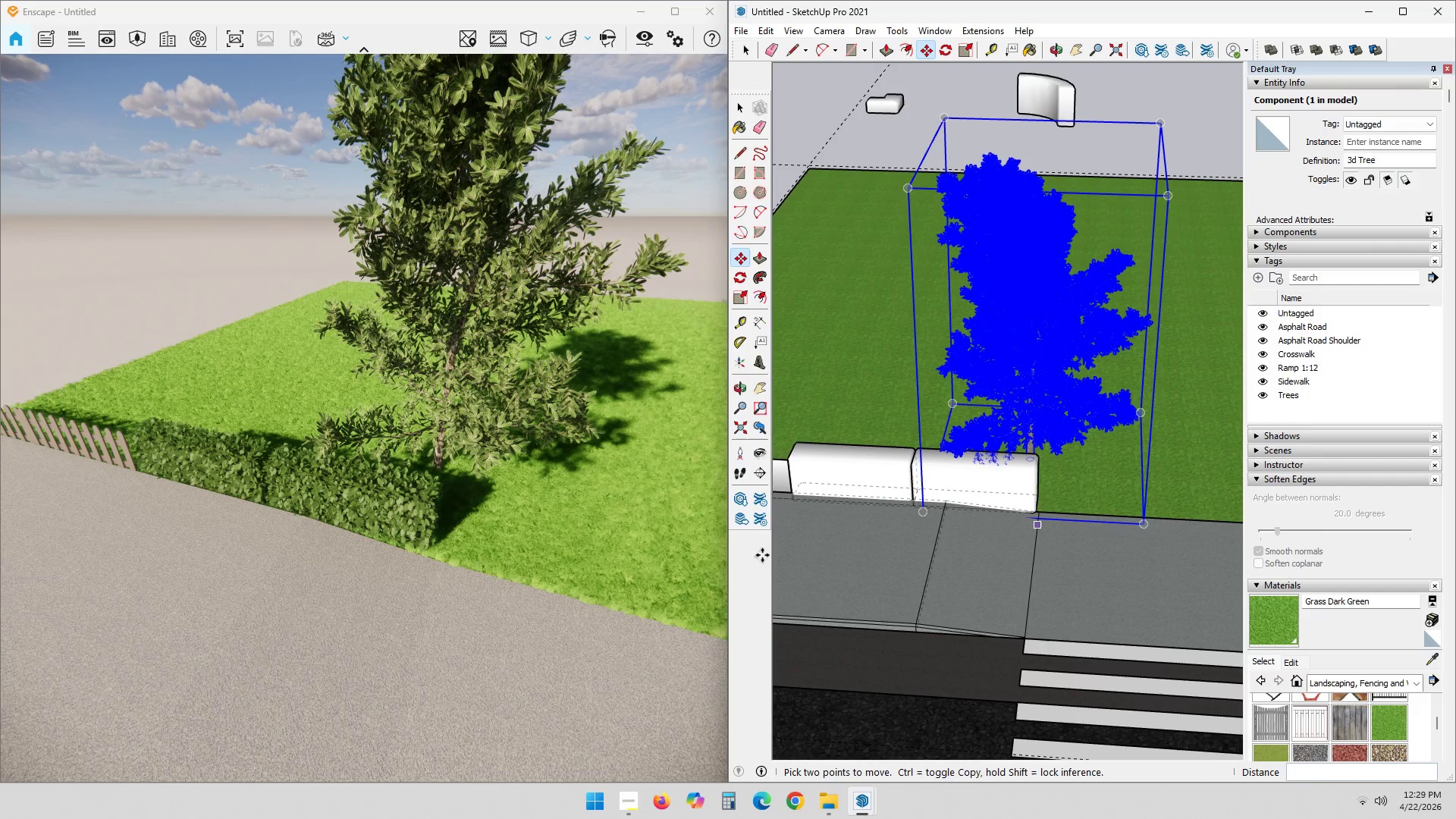 
scroll: coordinate [592, 532], scroll_direction: down, amount: 11.0
 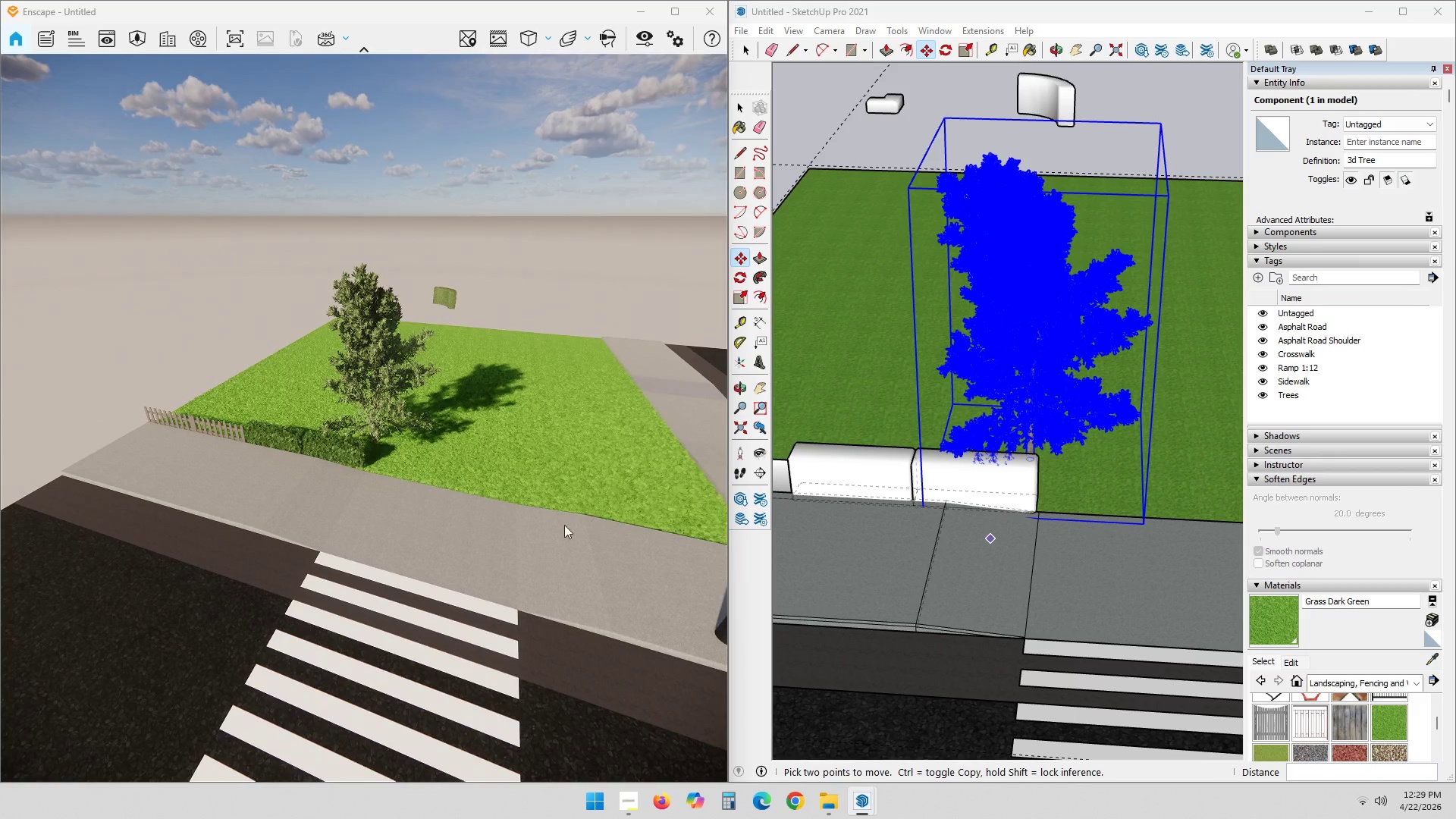 
scroll: coordinate [361, 511], scroll_direction: up, amount: 13.0
 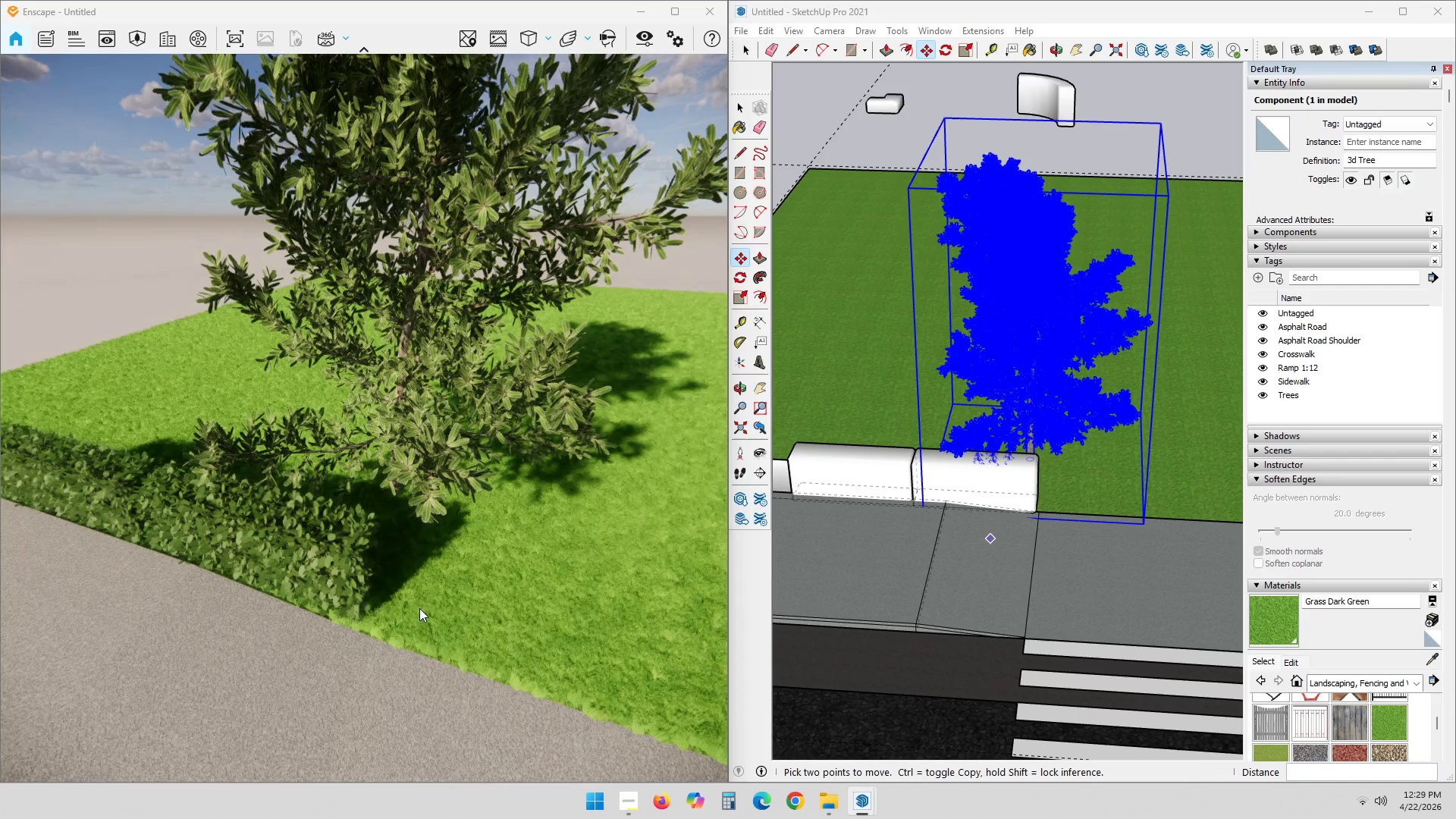 
scroll: coordinate [435, 606], scroll_direction: down, amount: 6.0
 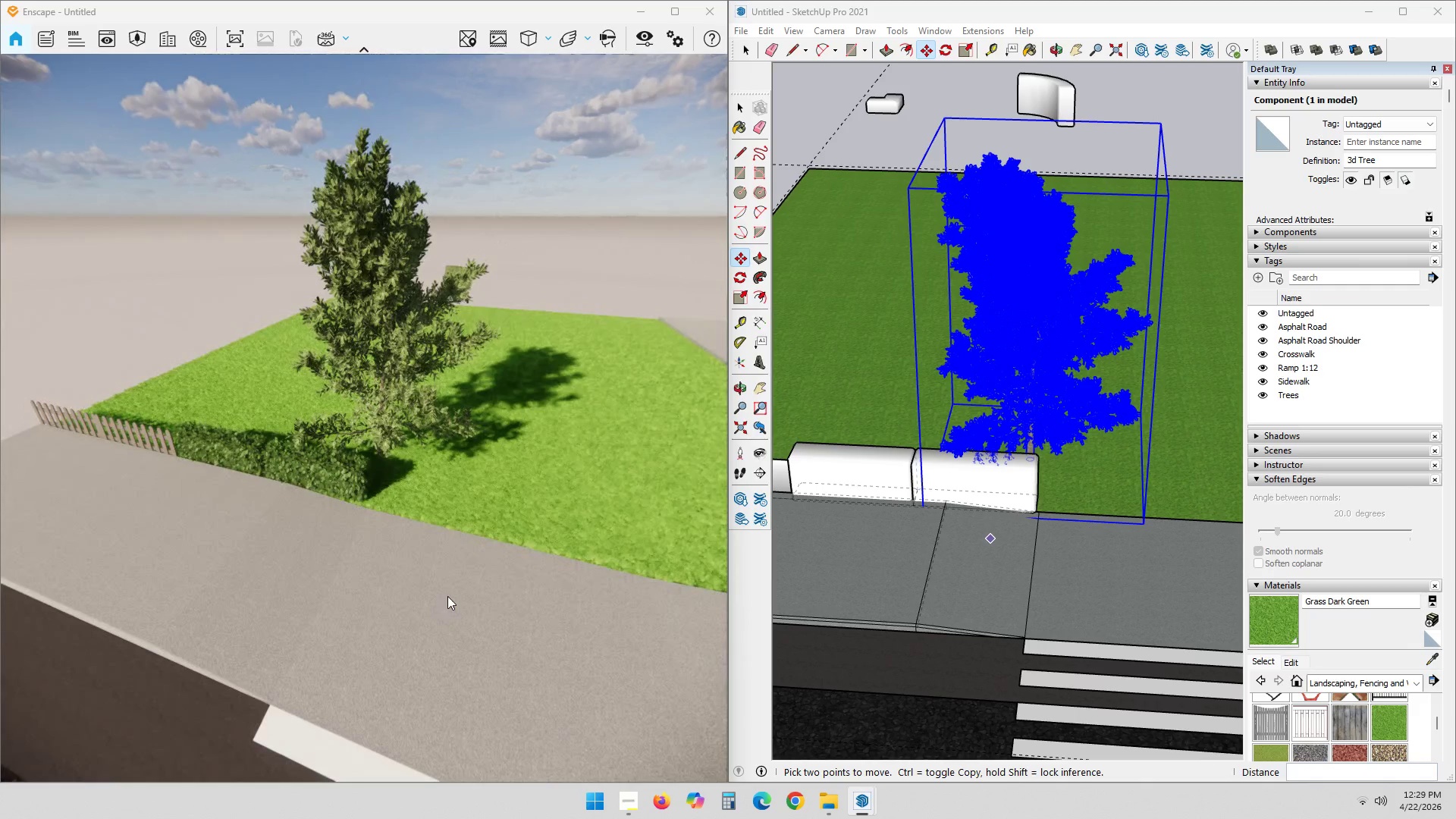 
scroll: coordinate [938, 520], scroll_direction: up, amount: 31.0
 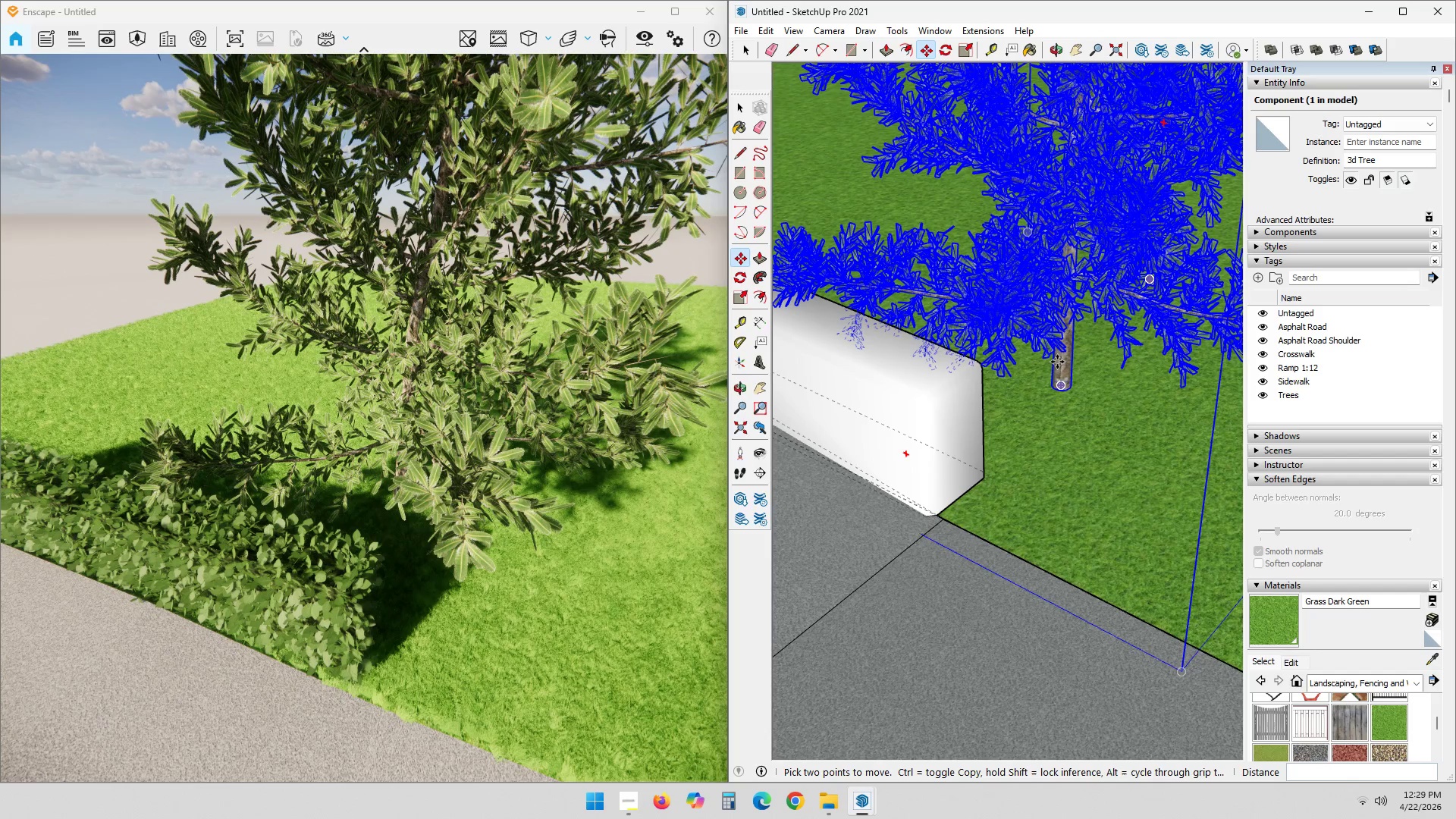 
key(Space)
 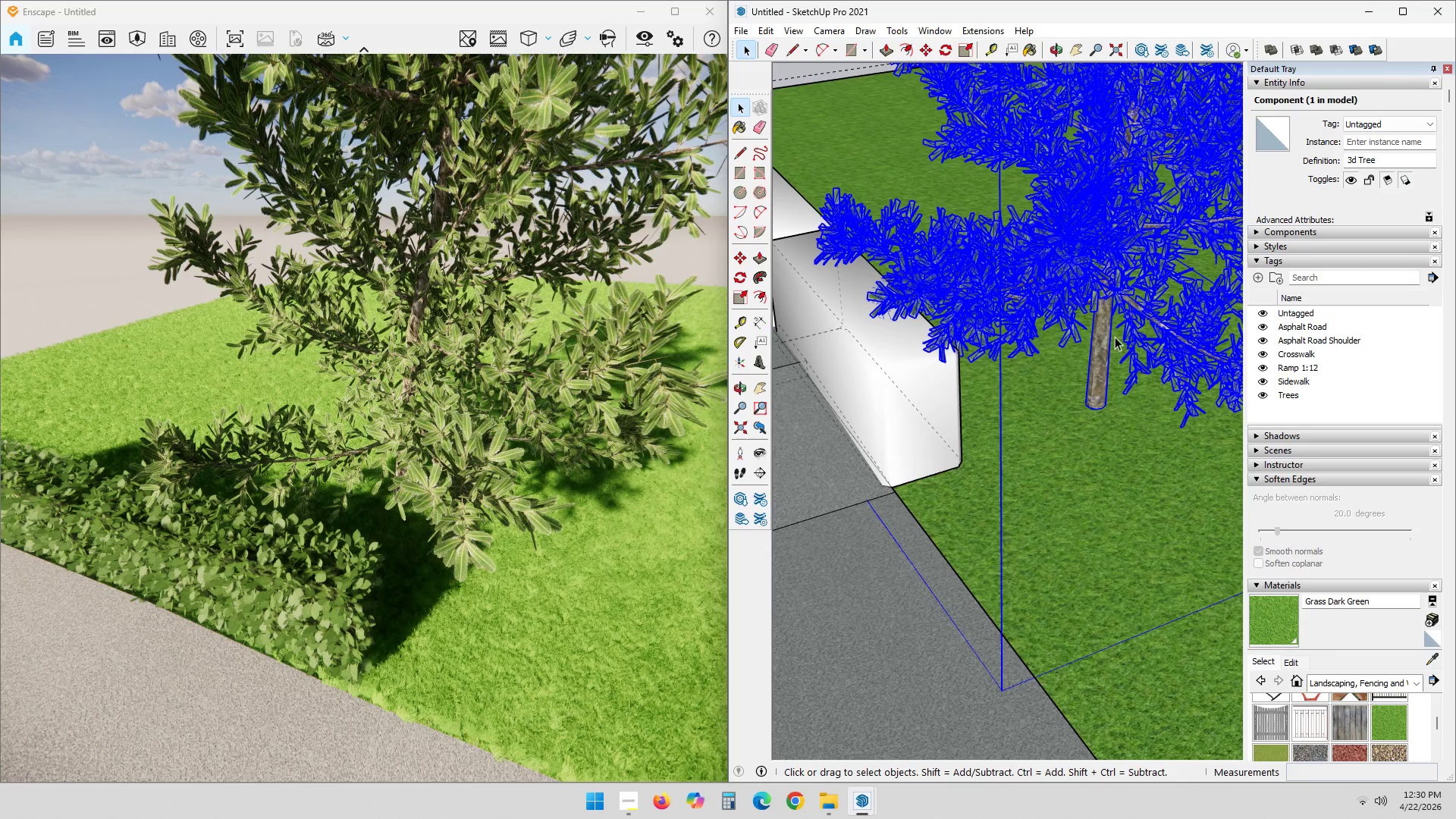 
wait(5.11)
 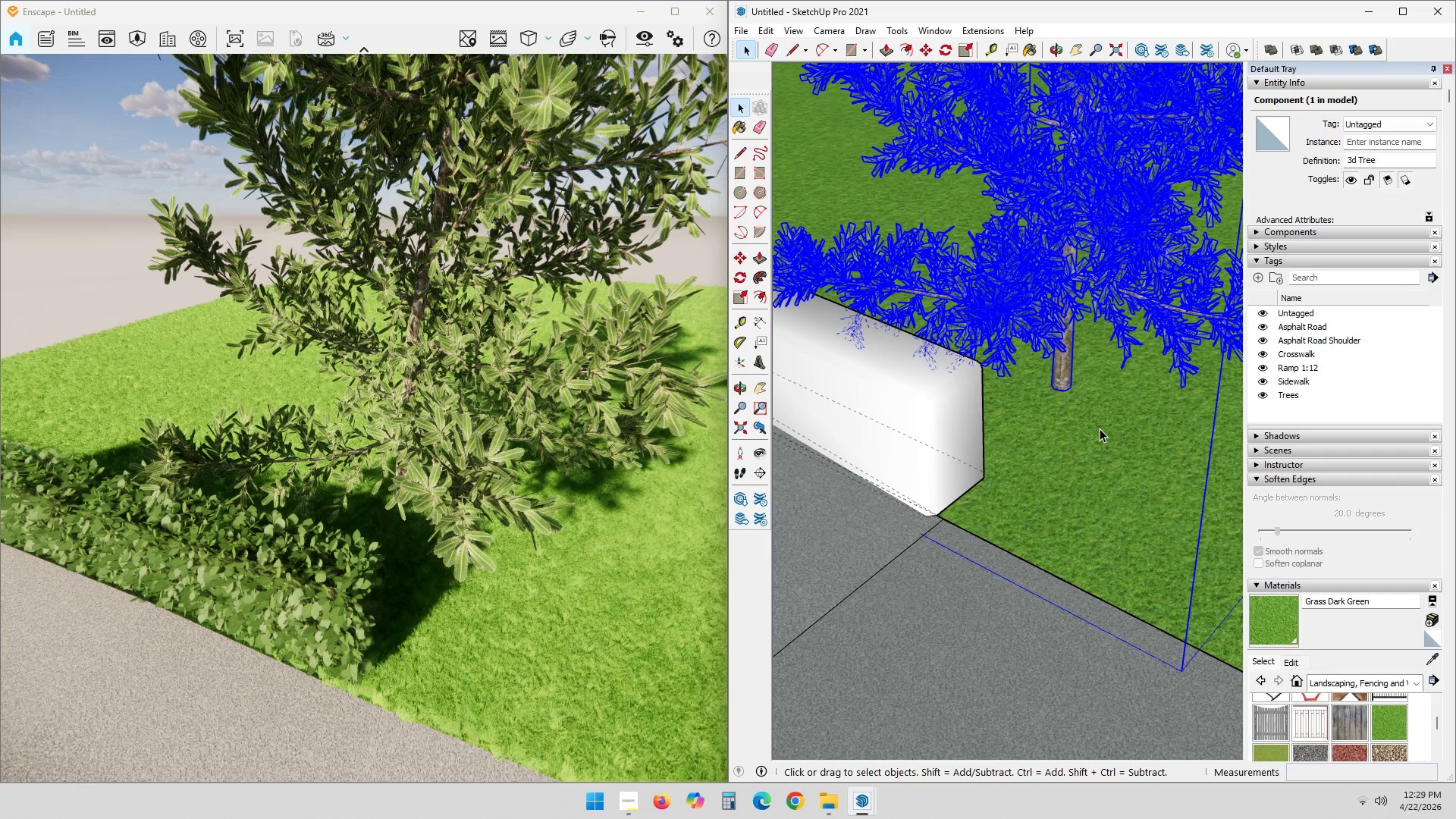 
left_click([1125, 250])
 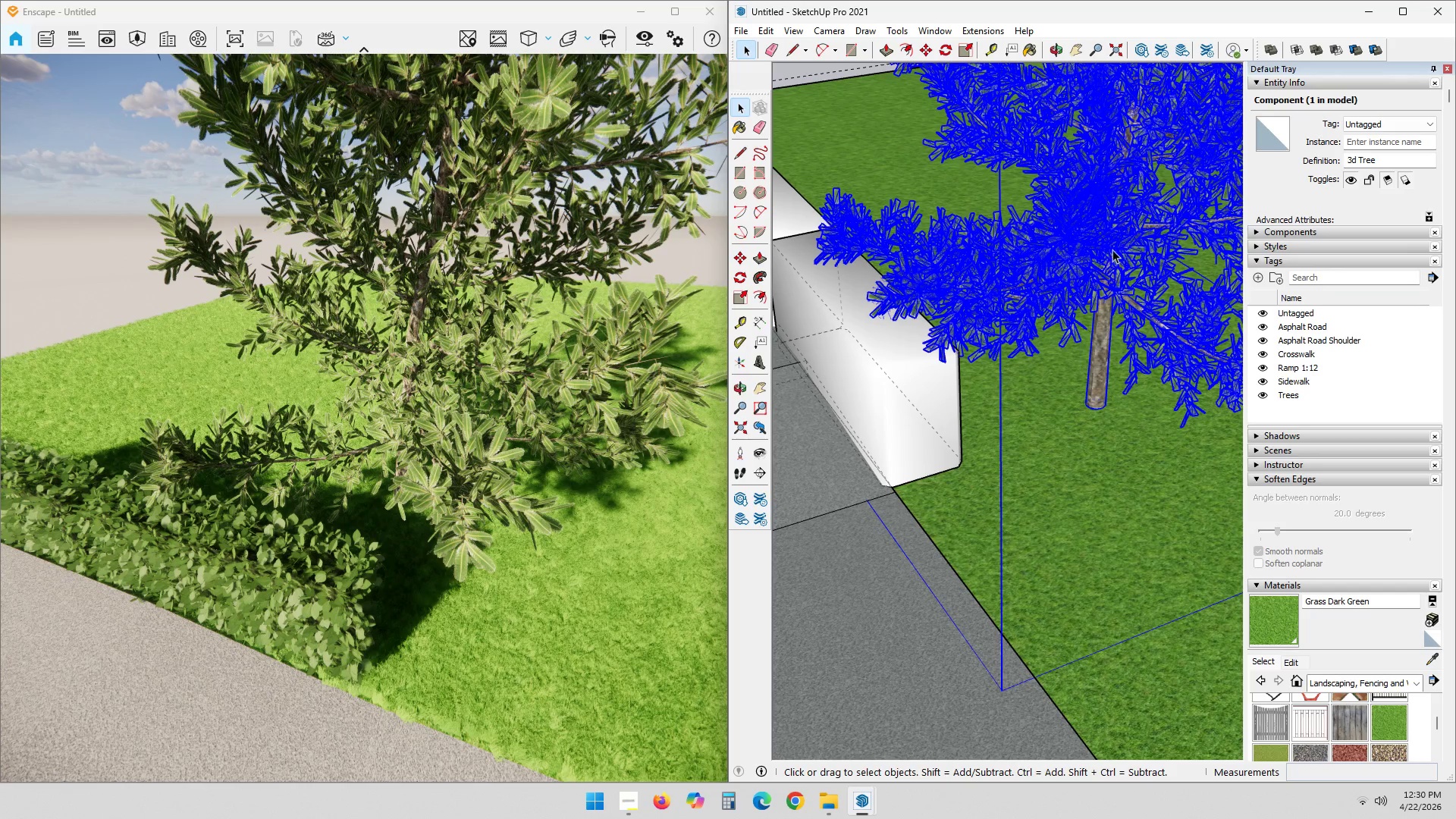 
right_click([1110, 249])
 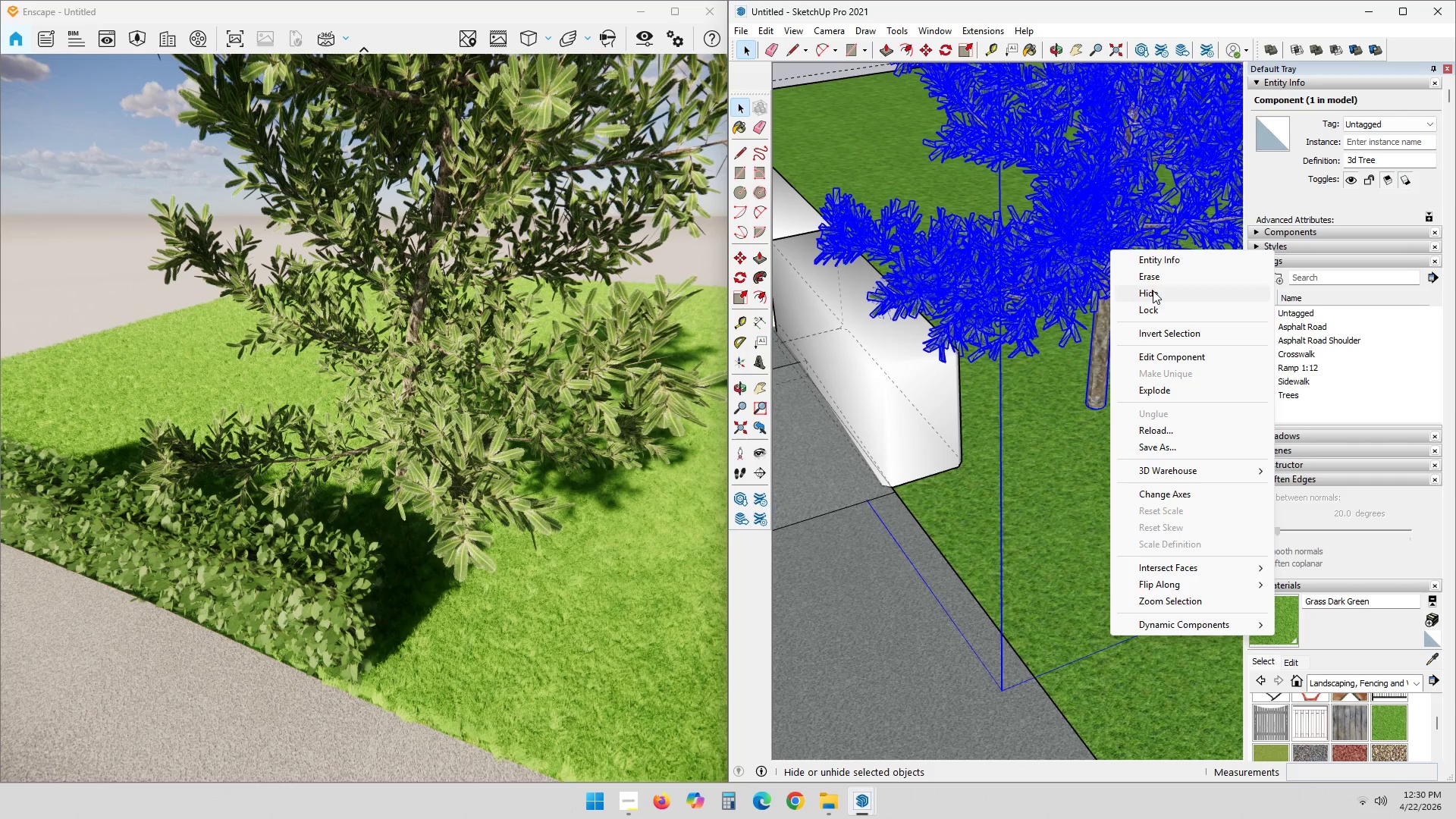 
left_click([1153, 291])
 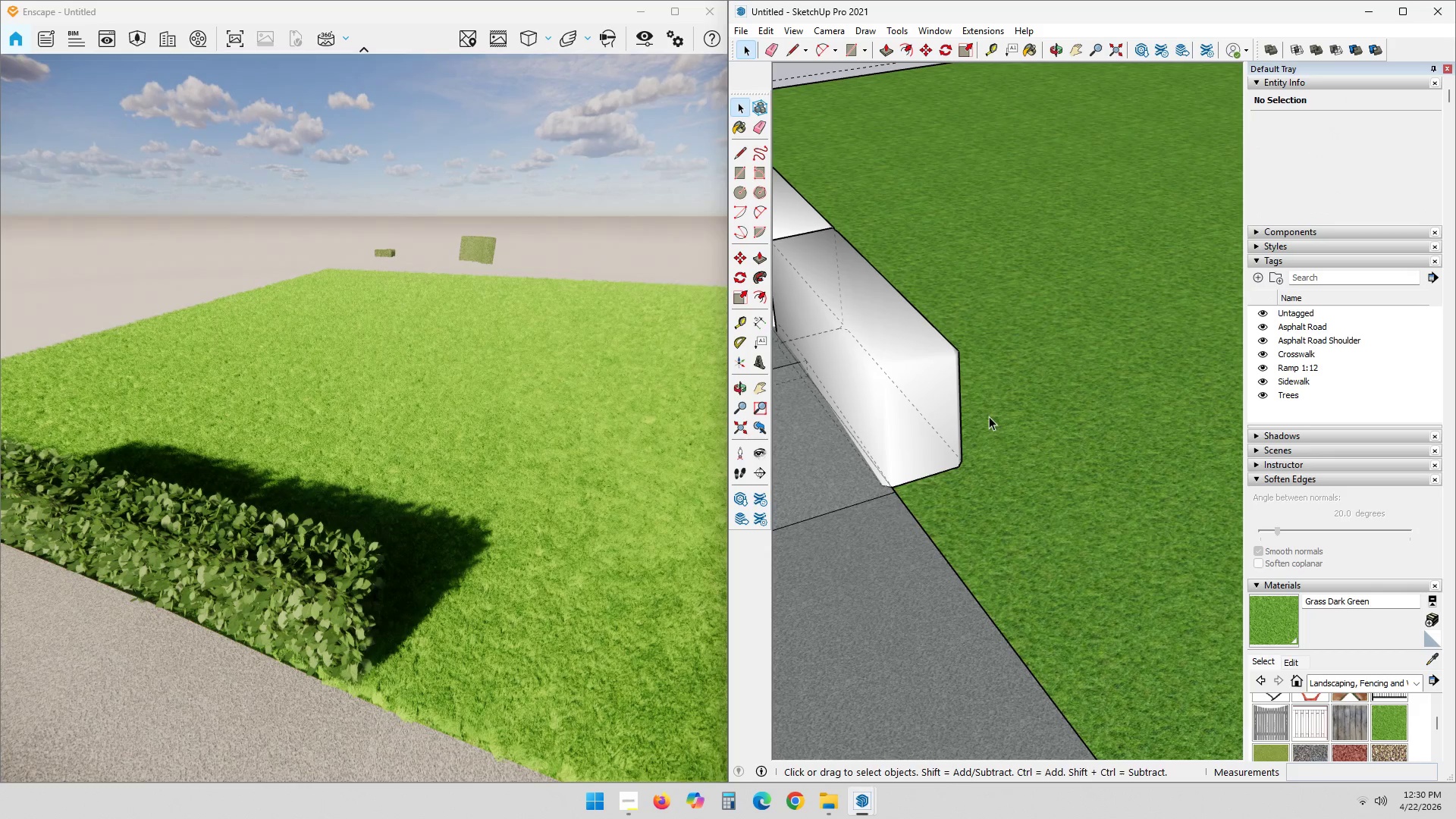 
hold_key(key=ShiftLeft, duration=0.41)
 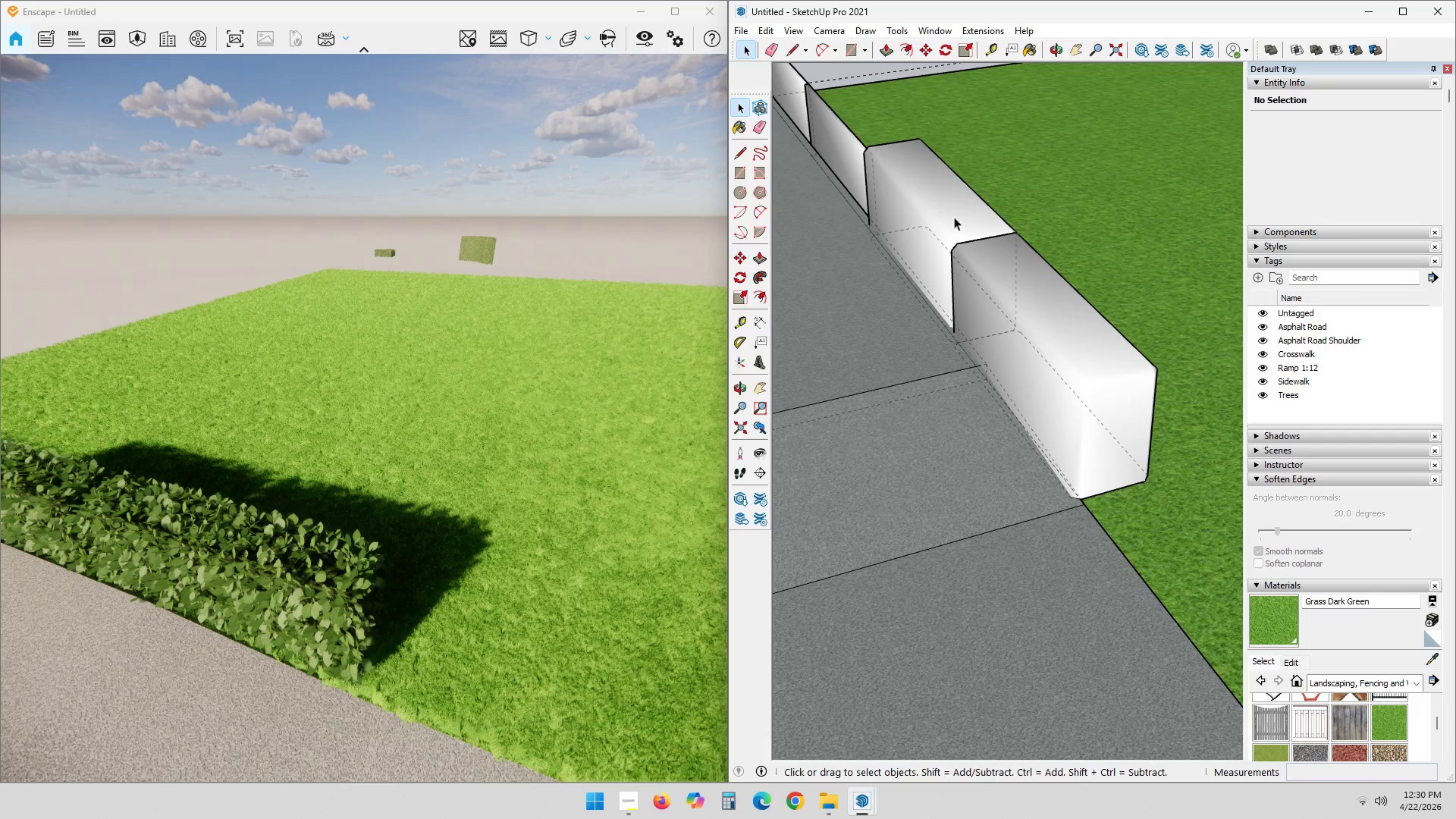 
key(Control+ControlLeft)
 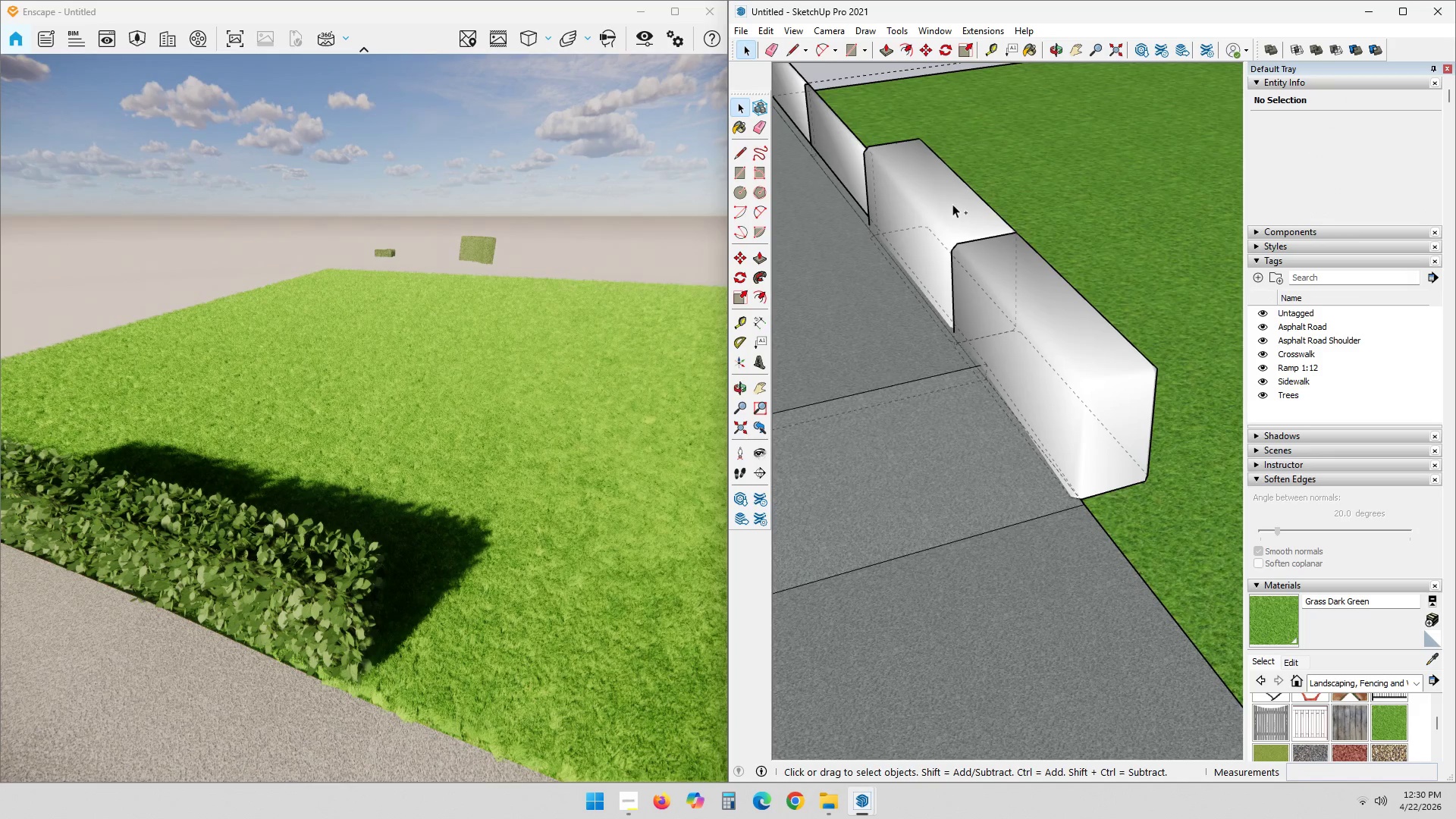 
left_click([952, 204])
 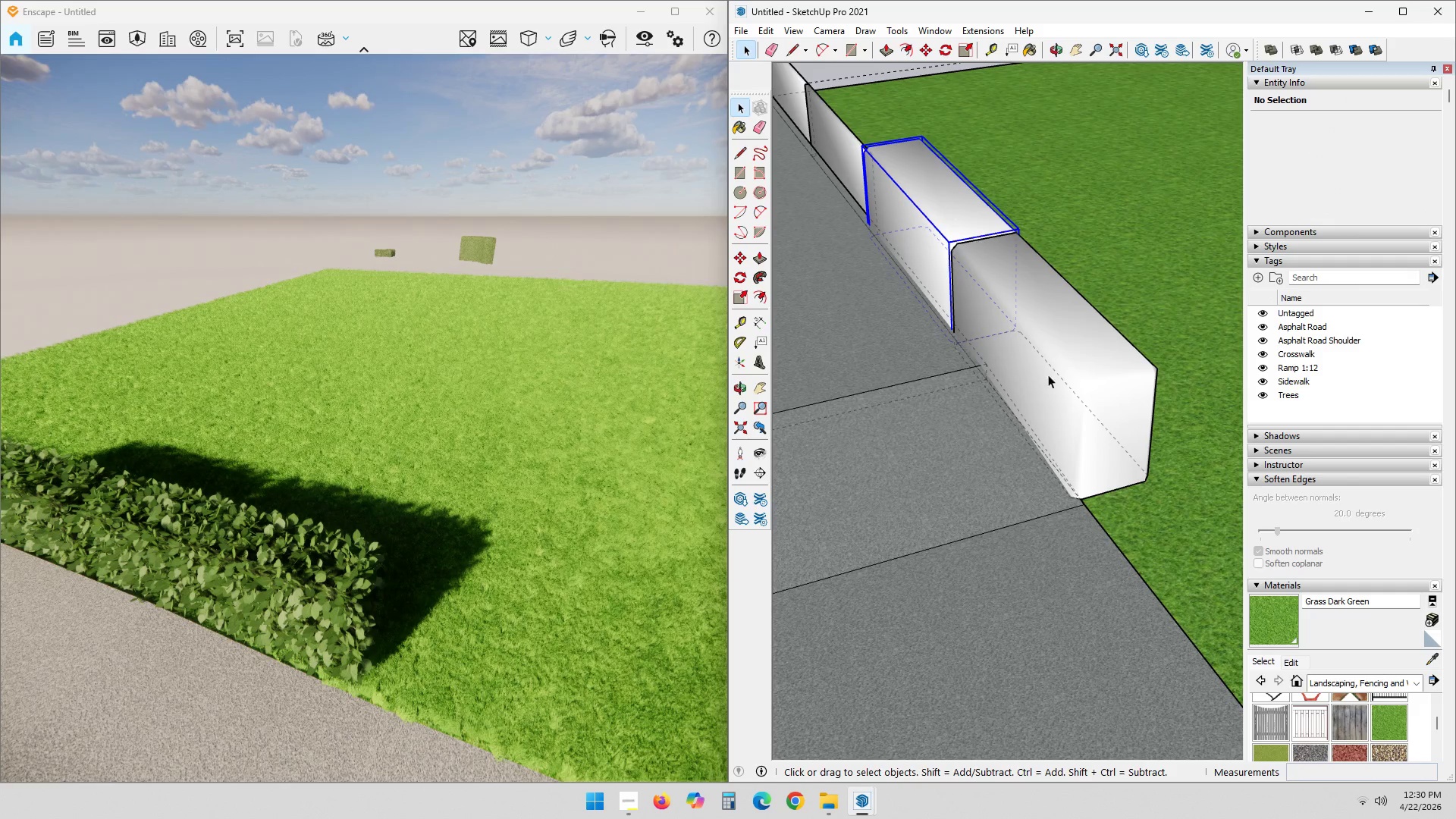 
key(Control+ControlLeft)
 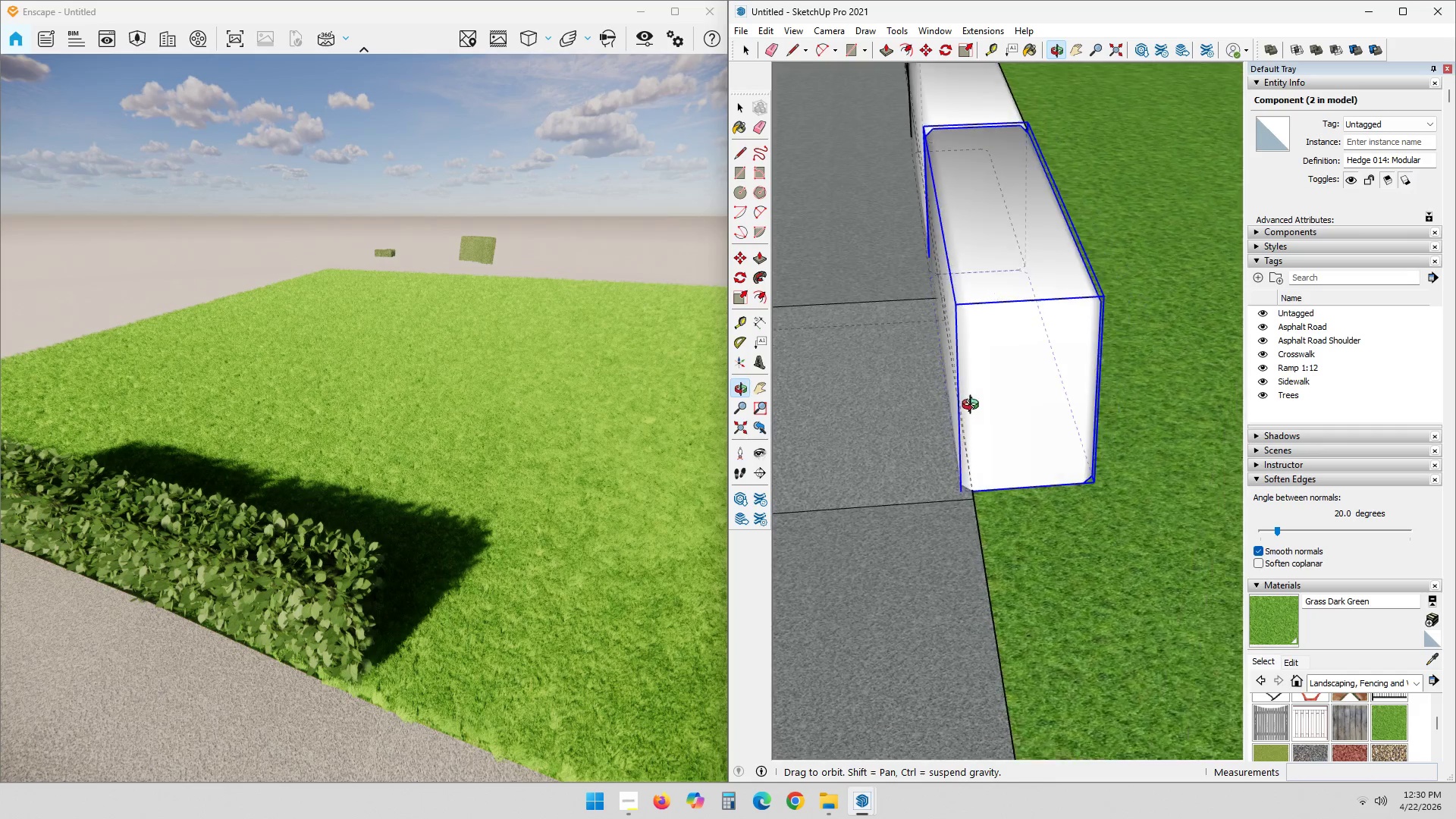 
scroll: coordinate [948, 500], scroll_direction: up, amount: 15.0
 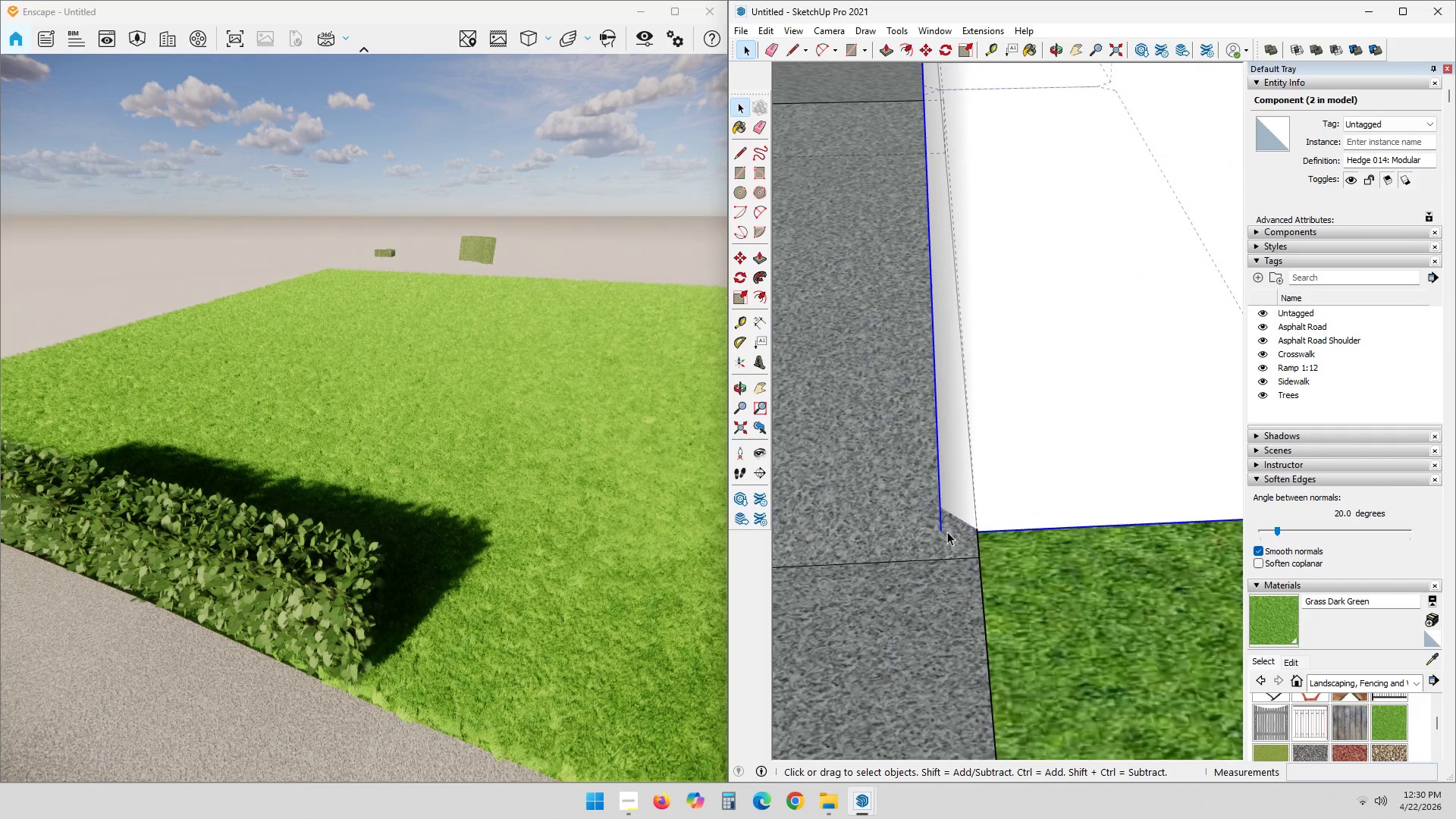 
key(M)
 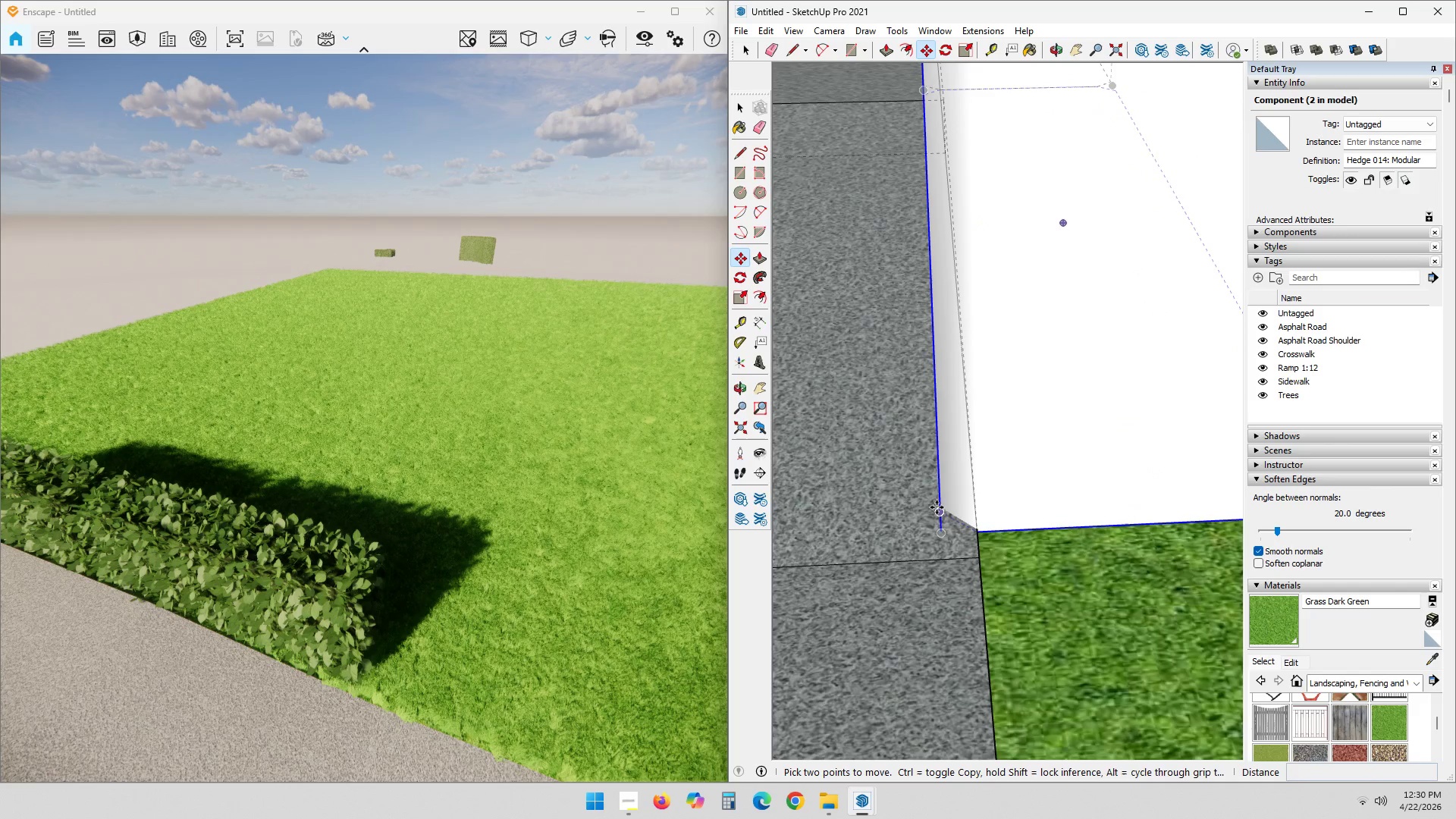 
scroll: coordinate [905, 538], scroll_direction: up, amount: 5.0
 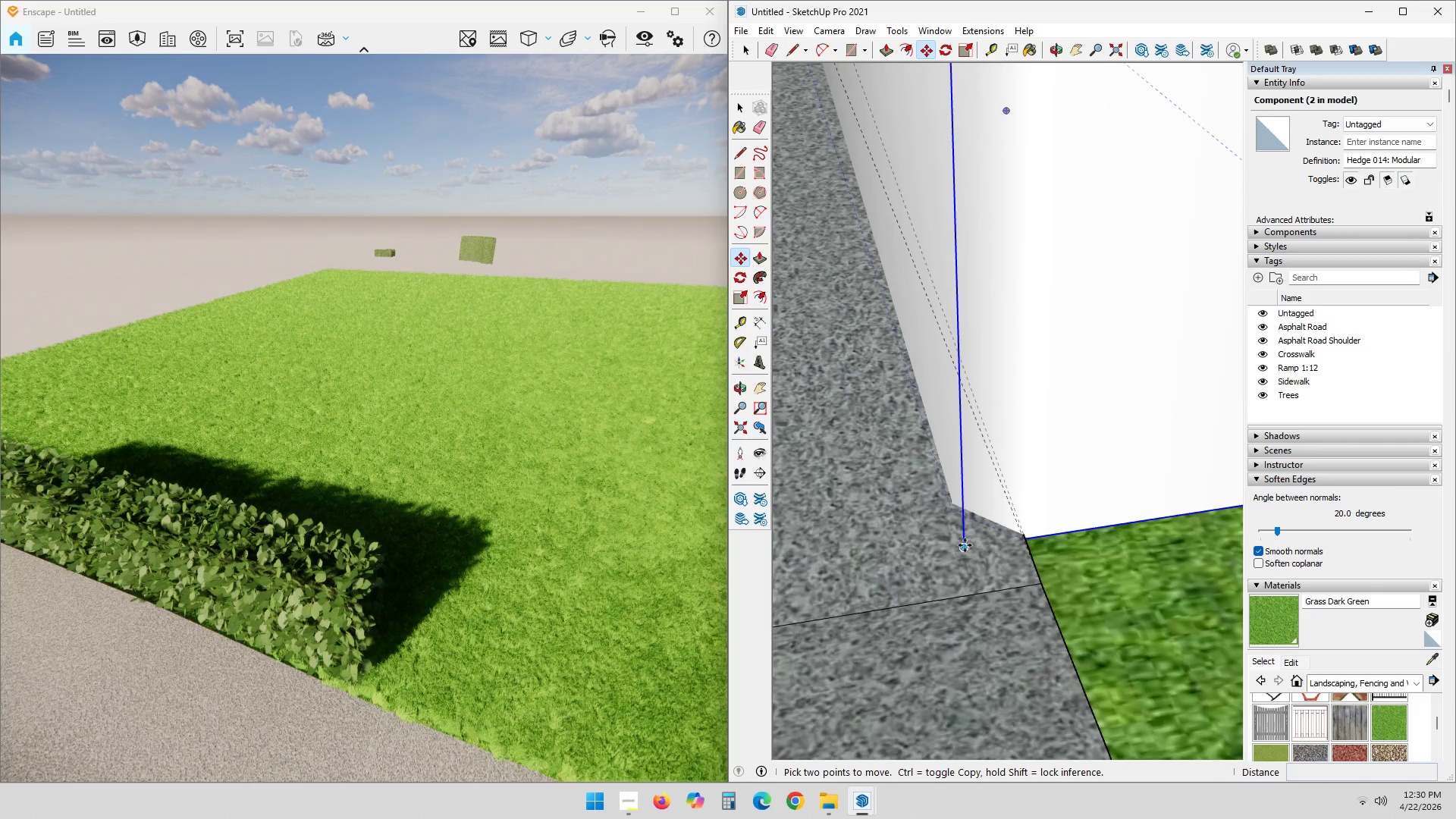 
left_click_drag(start_coordinate=[963, 549], to_coordinate=[973, 548])
 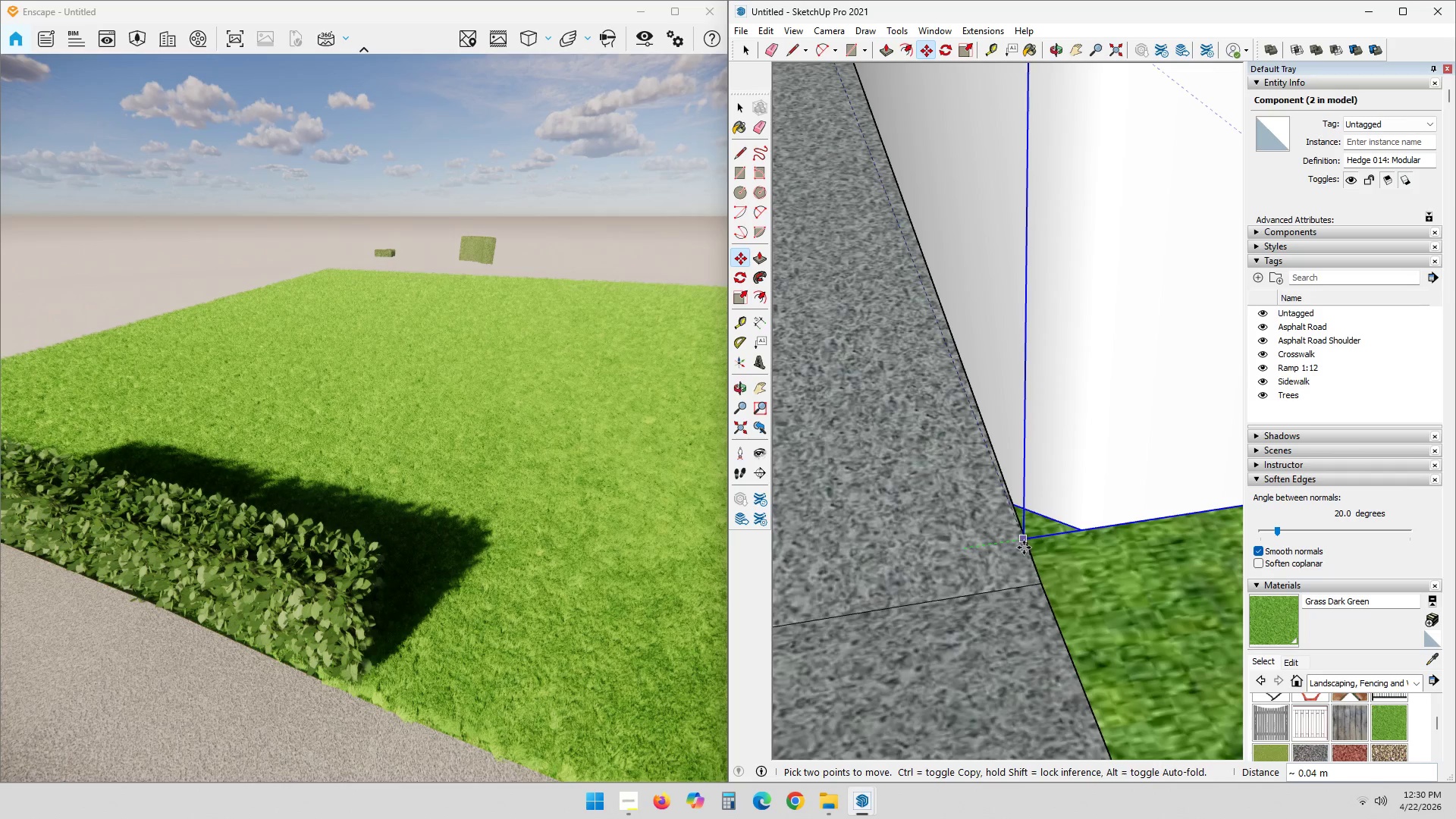 
left_click([1024, 548])
 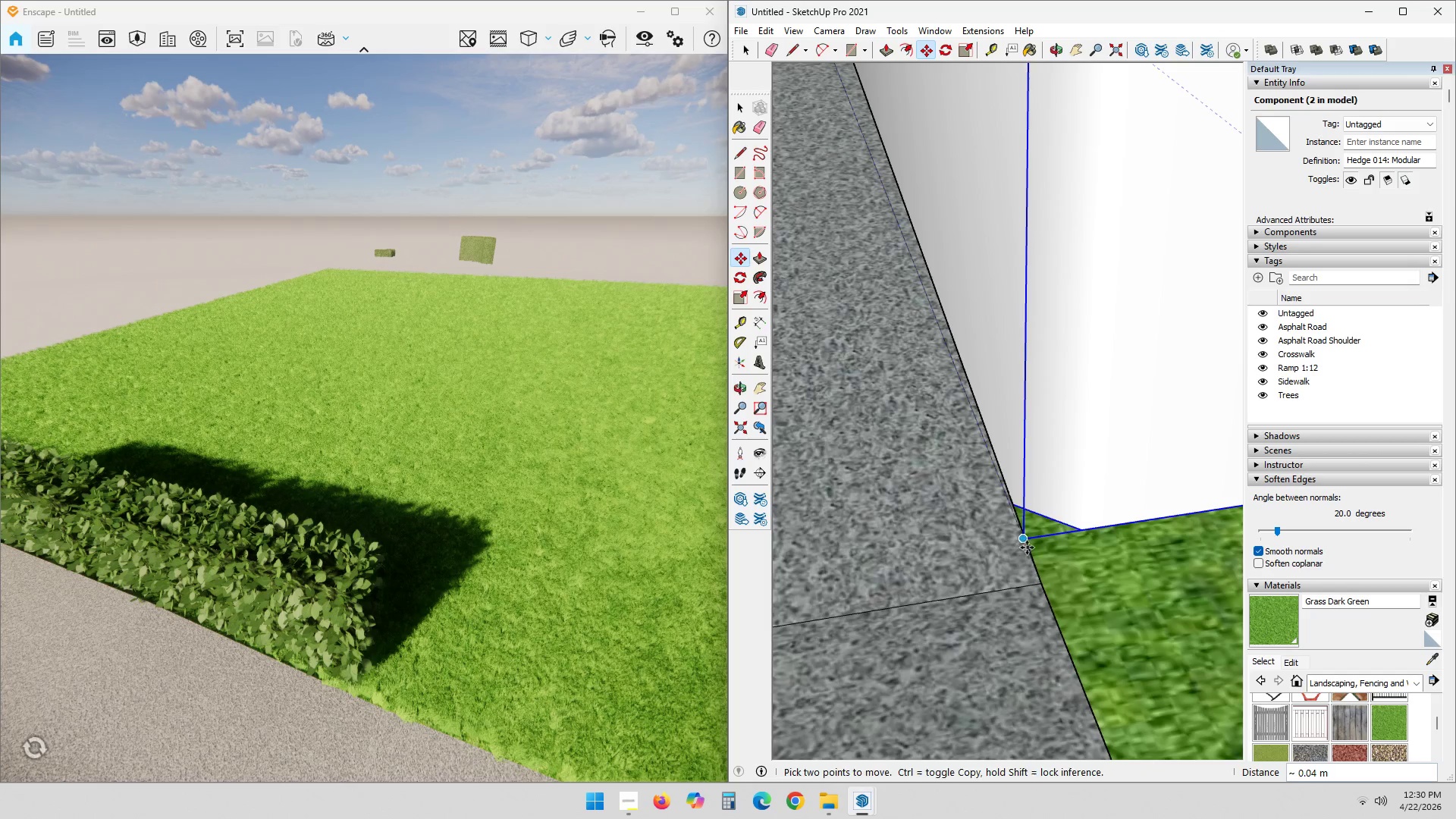 
scroll: coordinate [994, 492], scroll_direction: down, amount: 17.0
 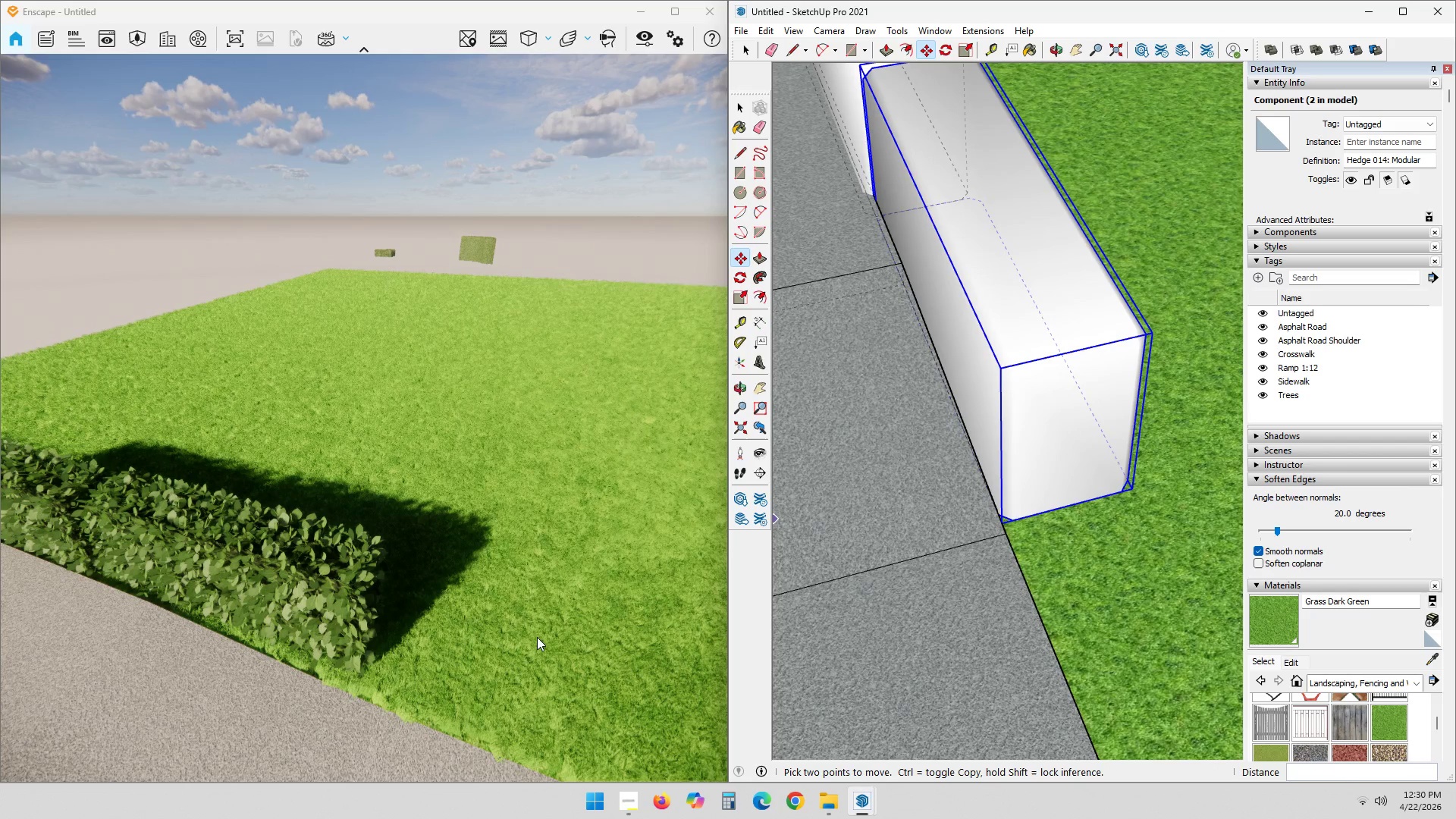 
left_click_drag(start_coordinate=[447, 629], to_coordinate=[191, 490])
 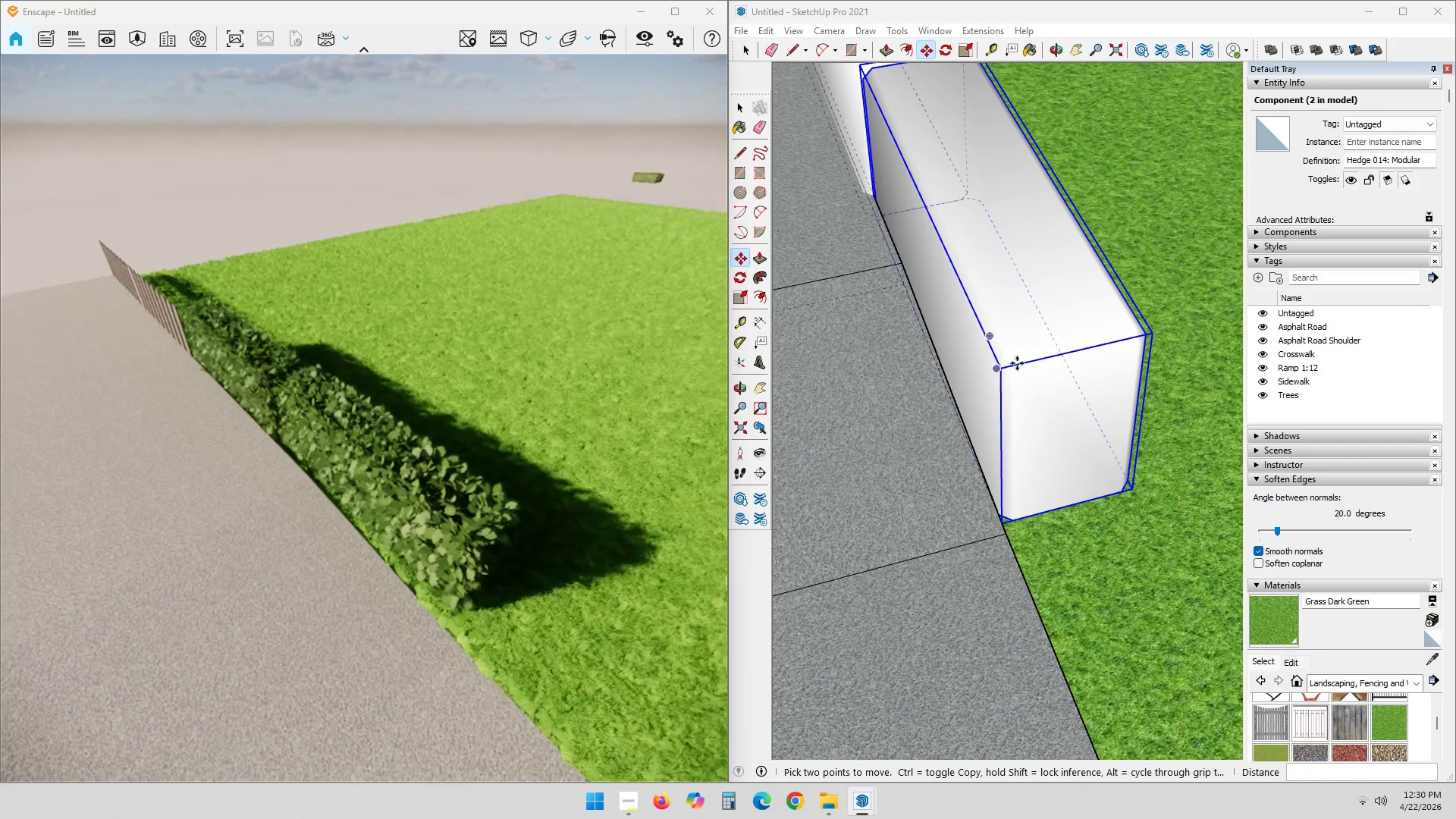 
scroll: coordinate [1040, 326], scroll_direction: down, amount: 3.0
 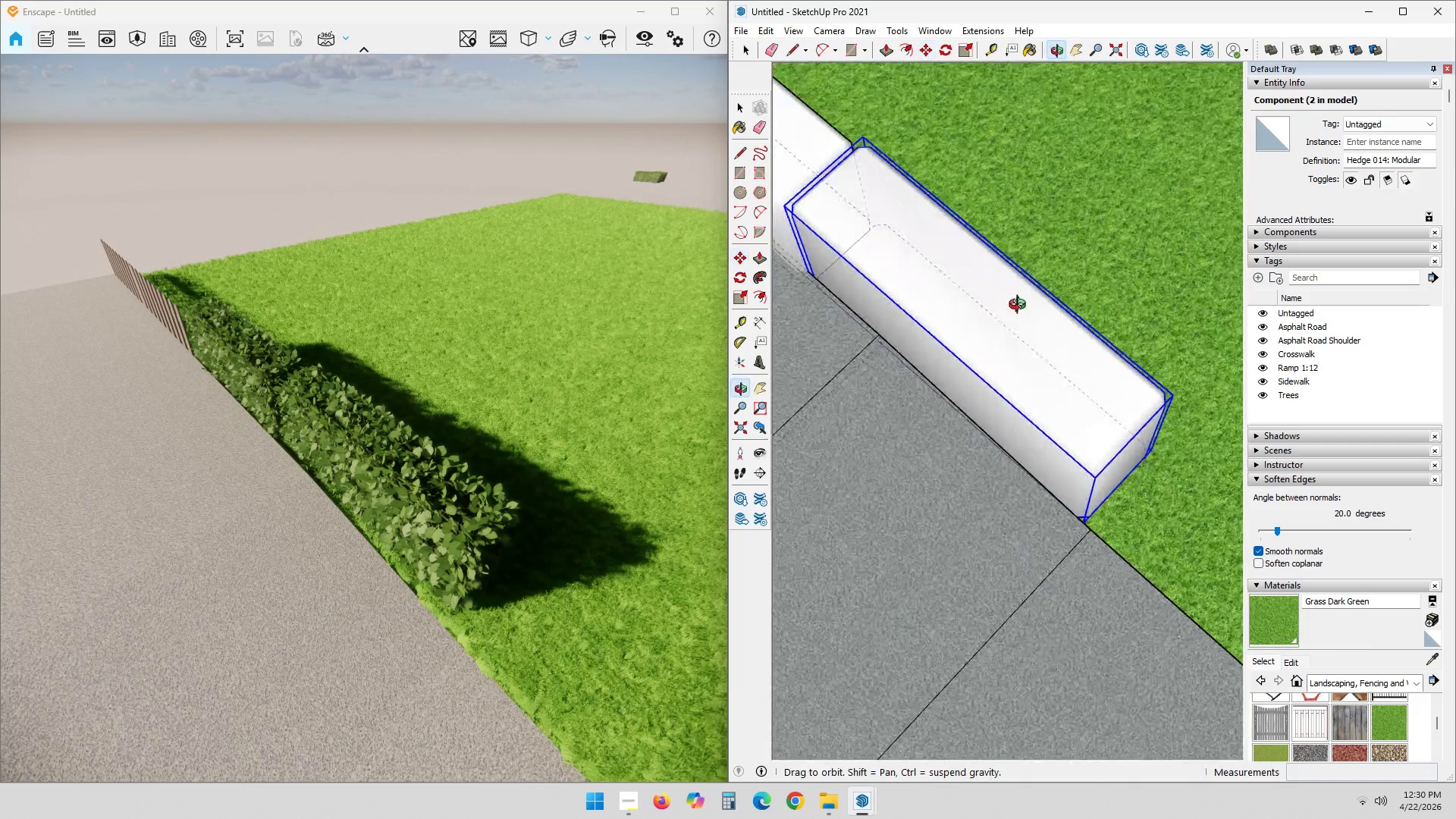 
hold_key(key=ShiftLeft, duration=0.38)
 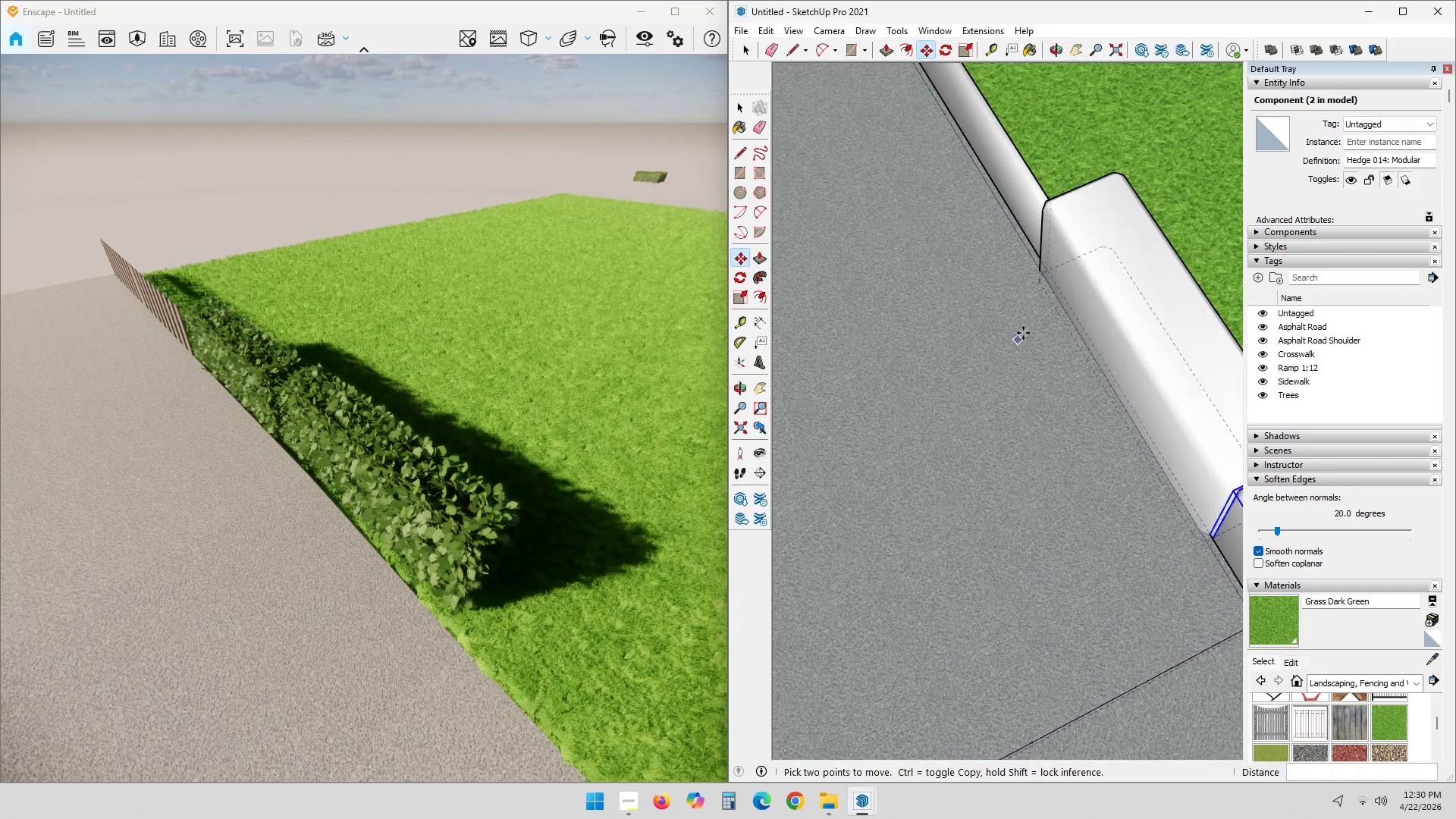 
scroll: coordinate [1075, 359], scroll_direction: down, amount: 5.0
 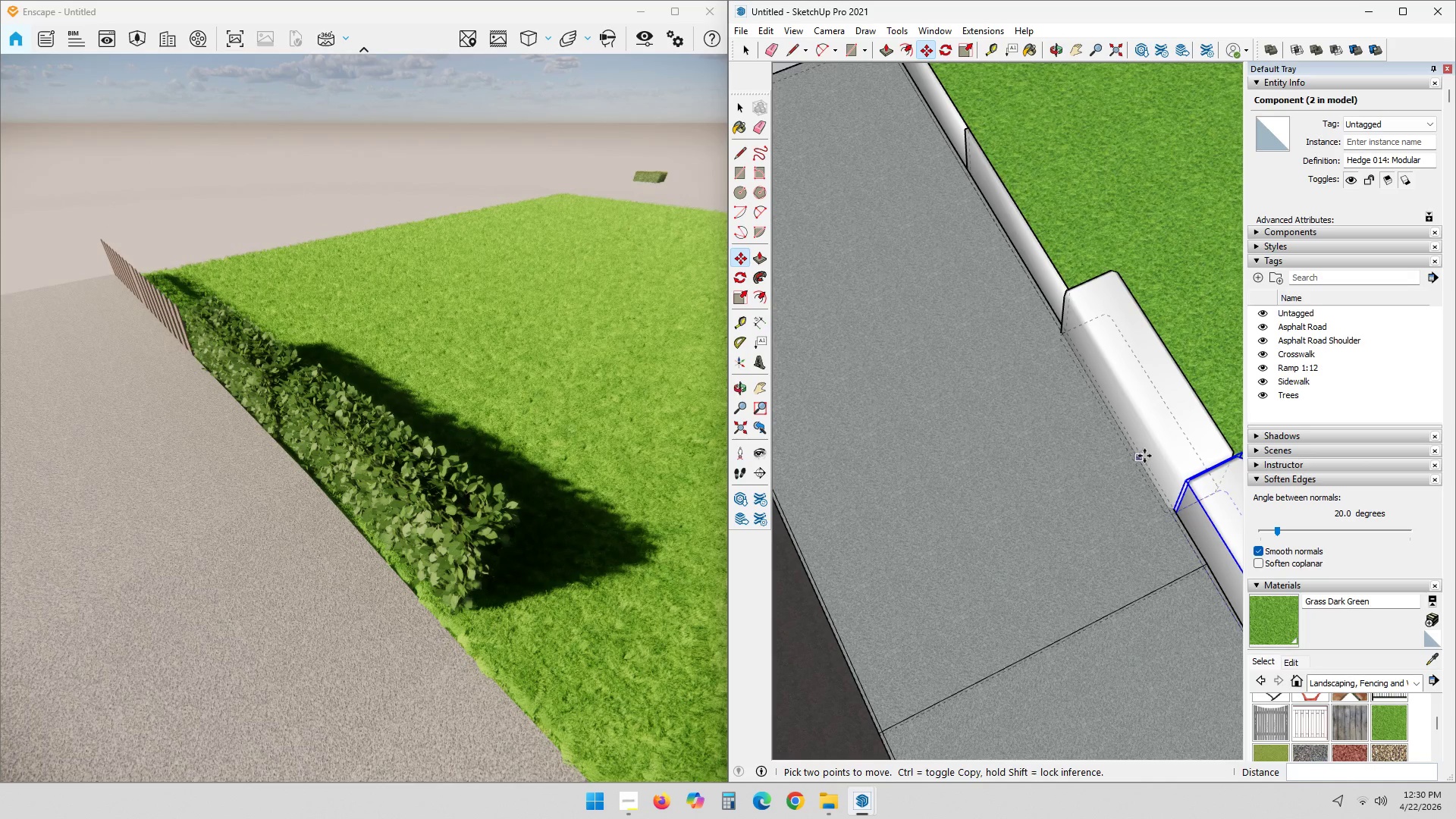 
key(Space)
 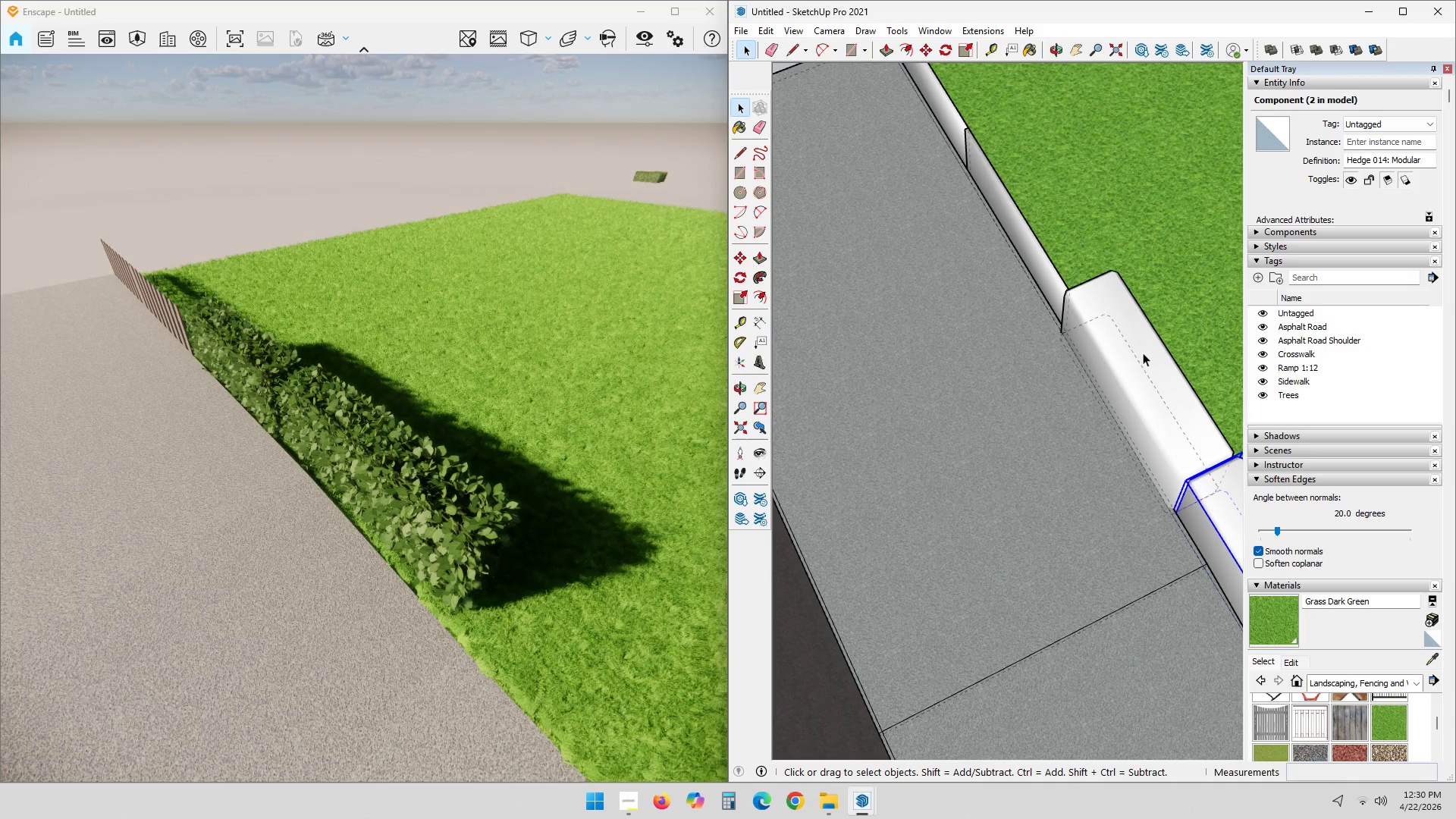 
key(Control+ControlLeft)
 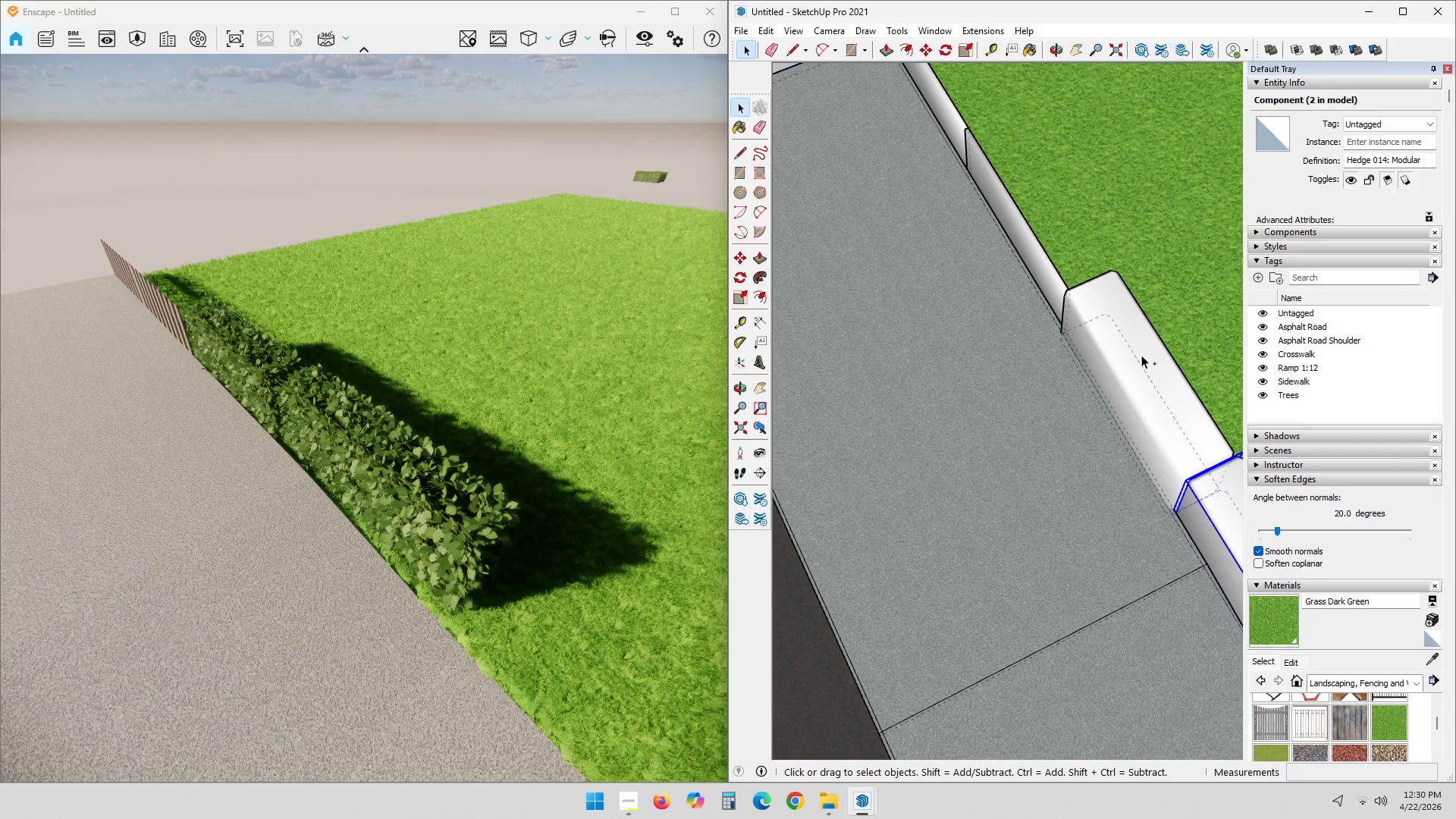 
key(Control+Z)
 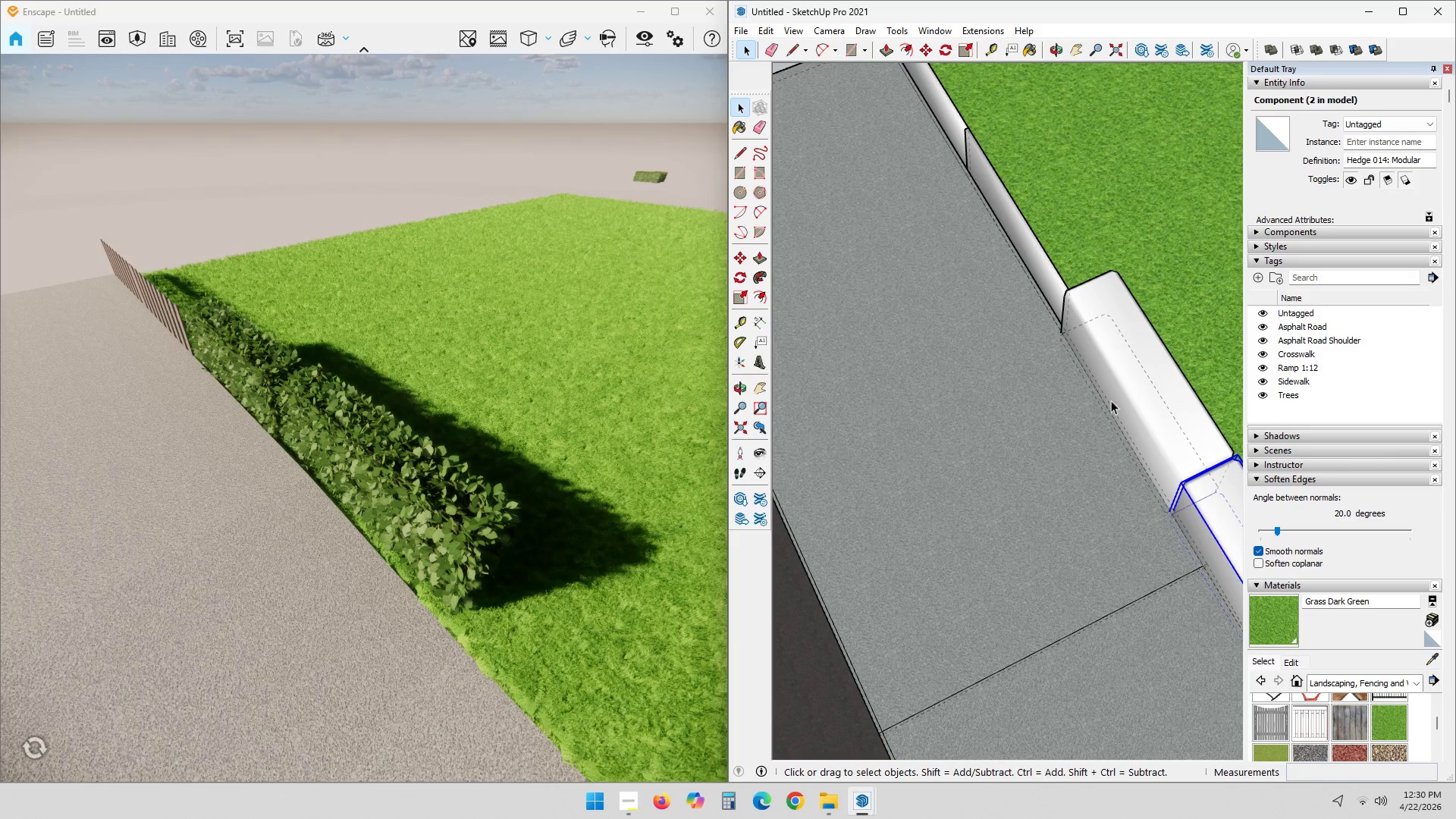 
key(Shift+ShiftLeft)
 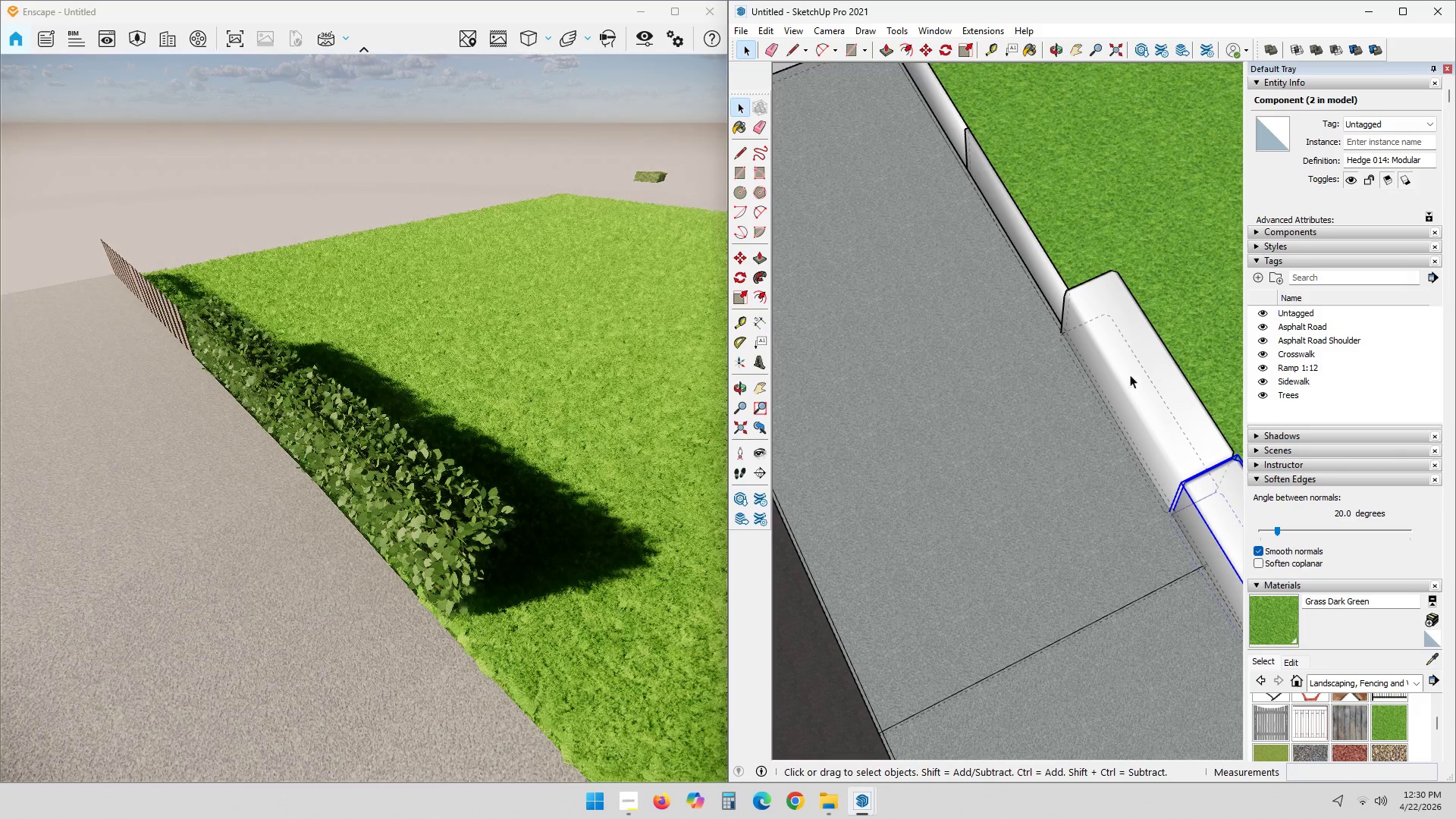 
key(Control+ControlLeft)
 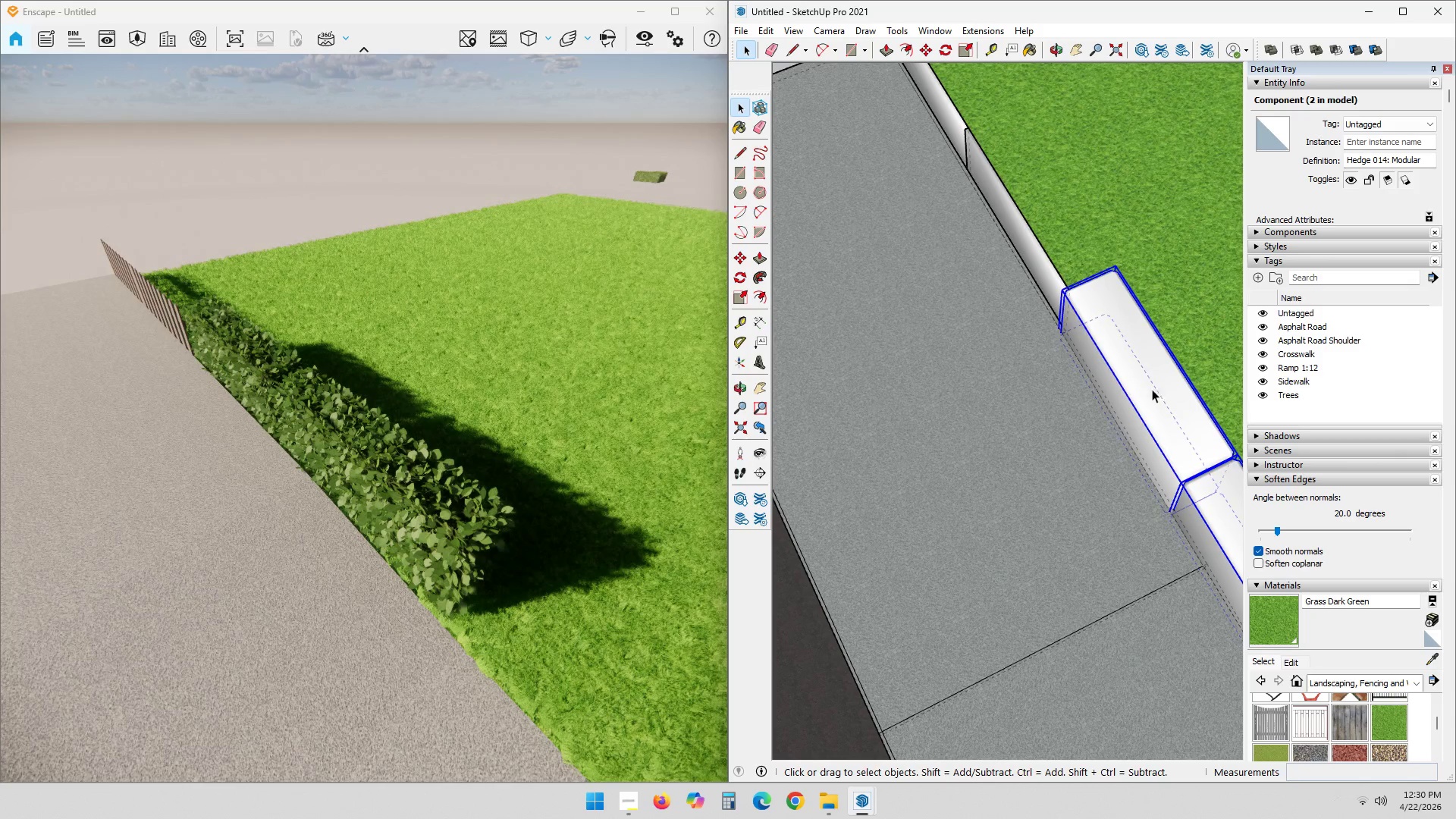 
hold_key(key=ShiftLeft, duration=0.42)
 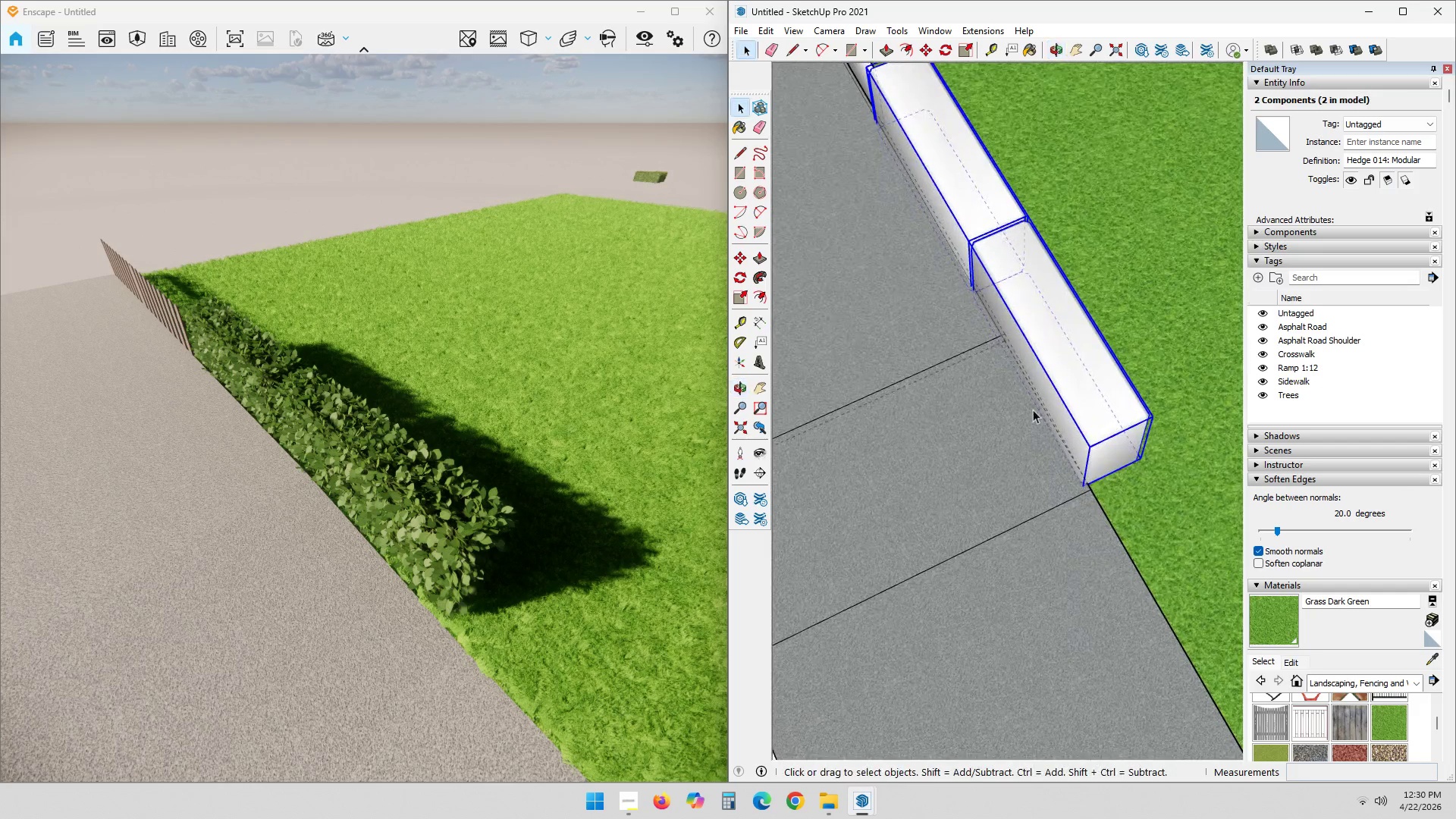 
scroll: coordinate [1106, 521], scroll_direction: up, amount: 9.0
 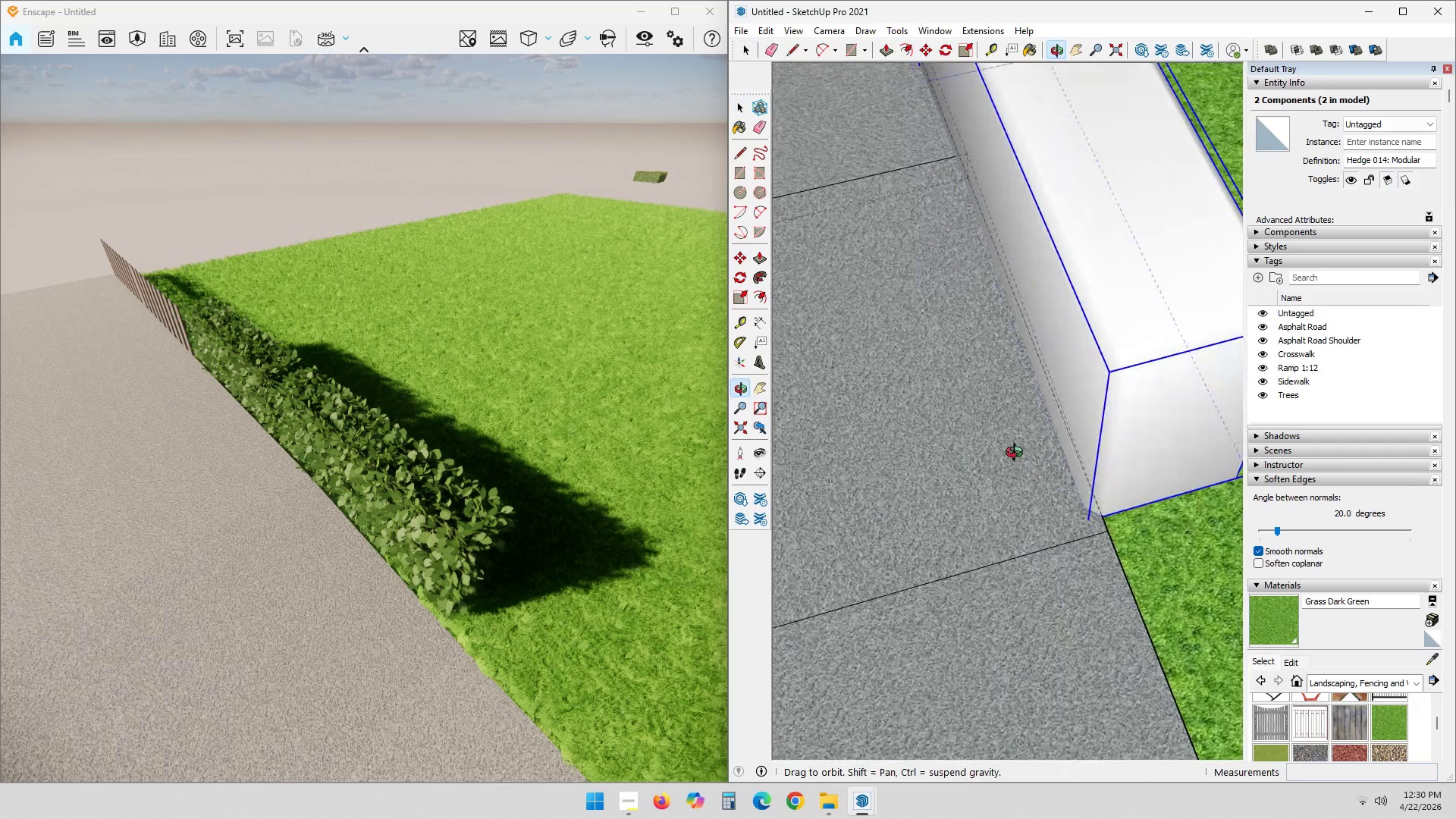 
key(M)
 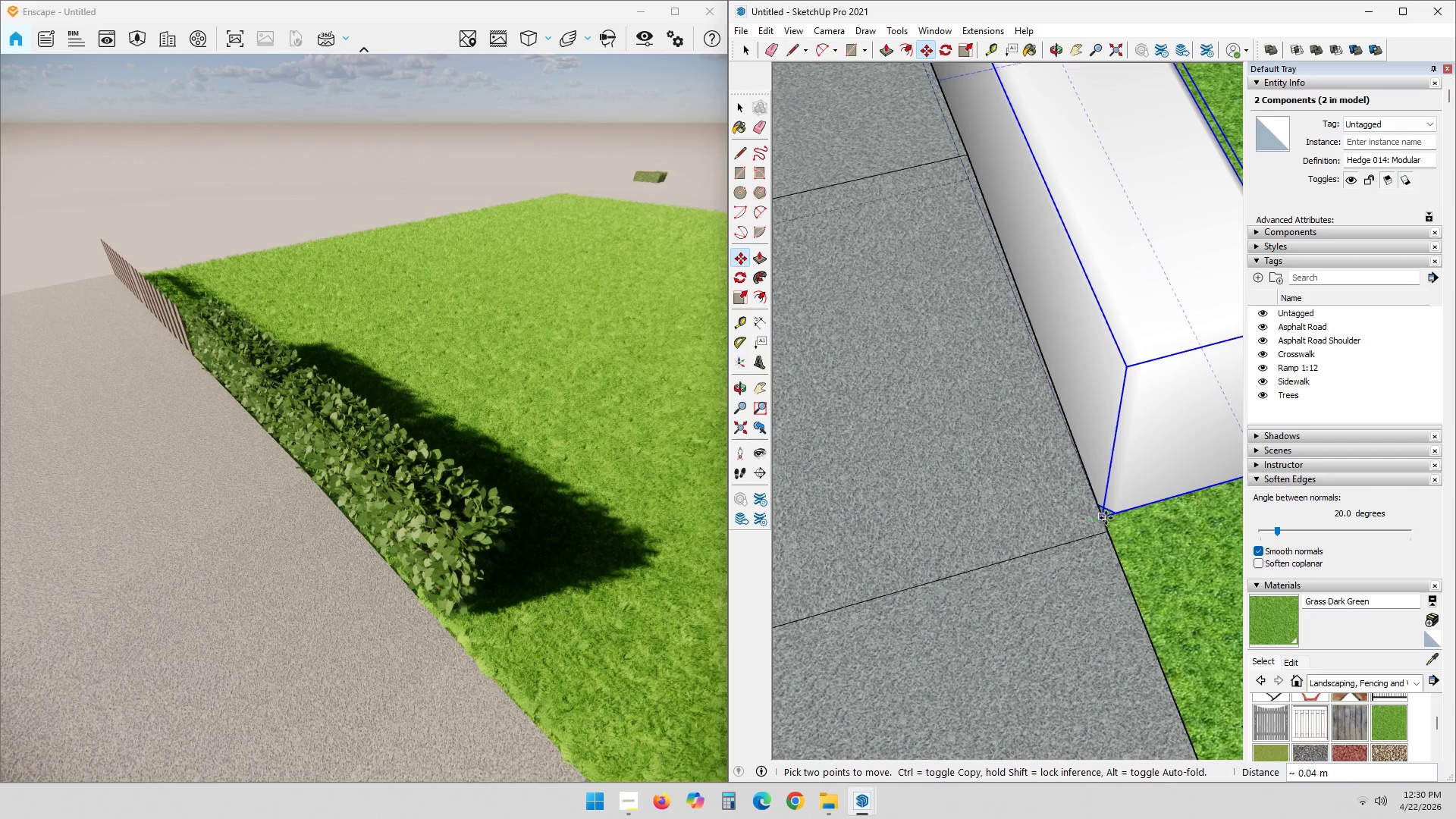 
left_click([1107, 518])
 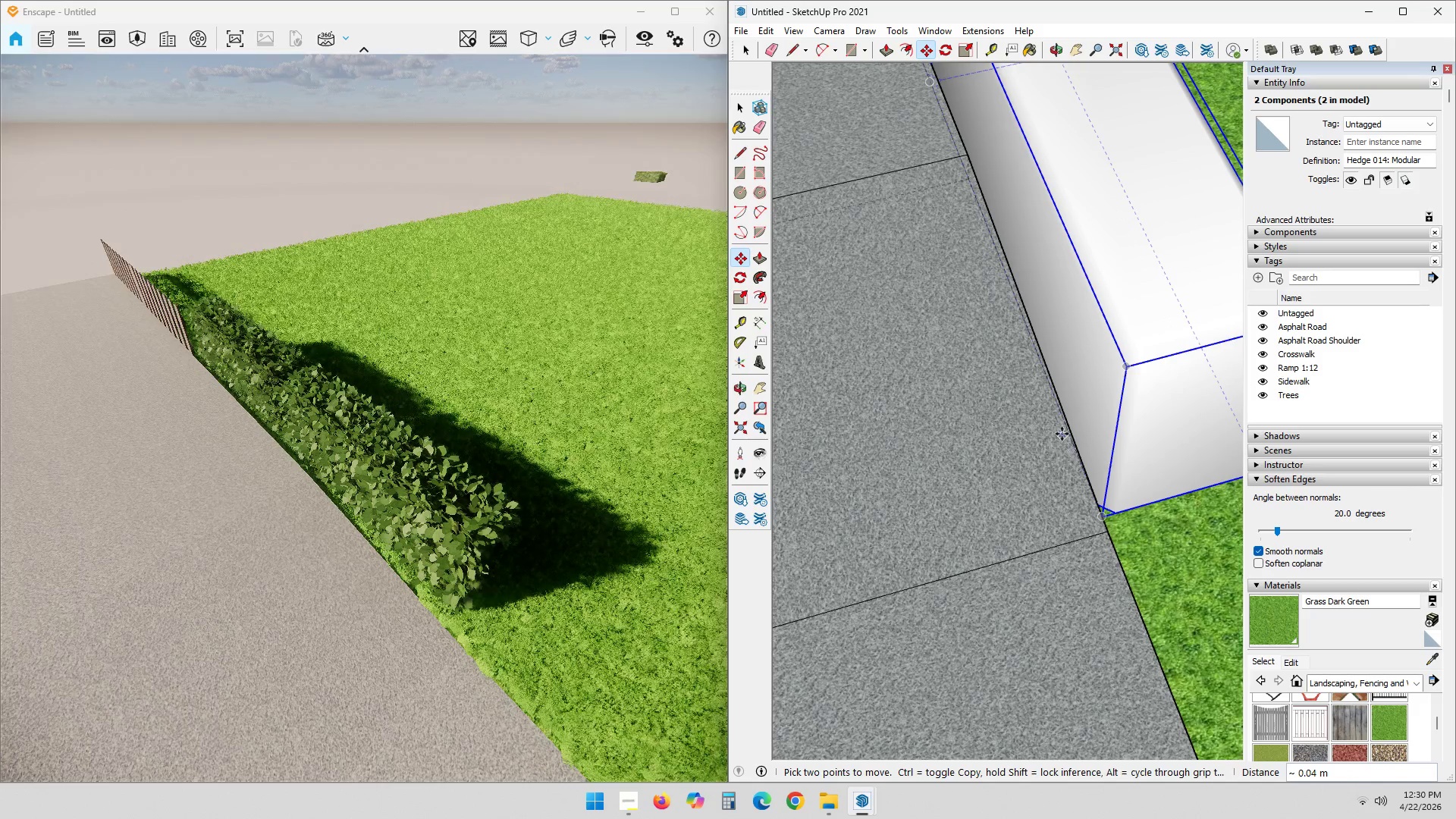 
hold_key(key=ShiftLeft, duration=0.31)
 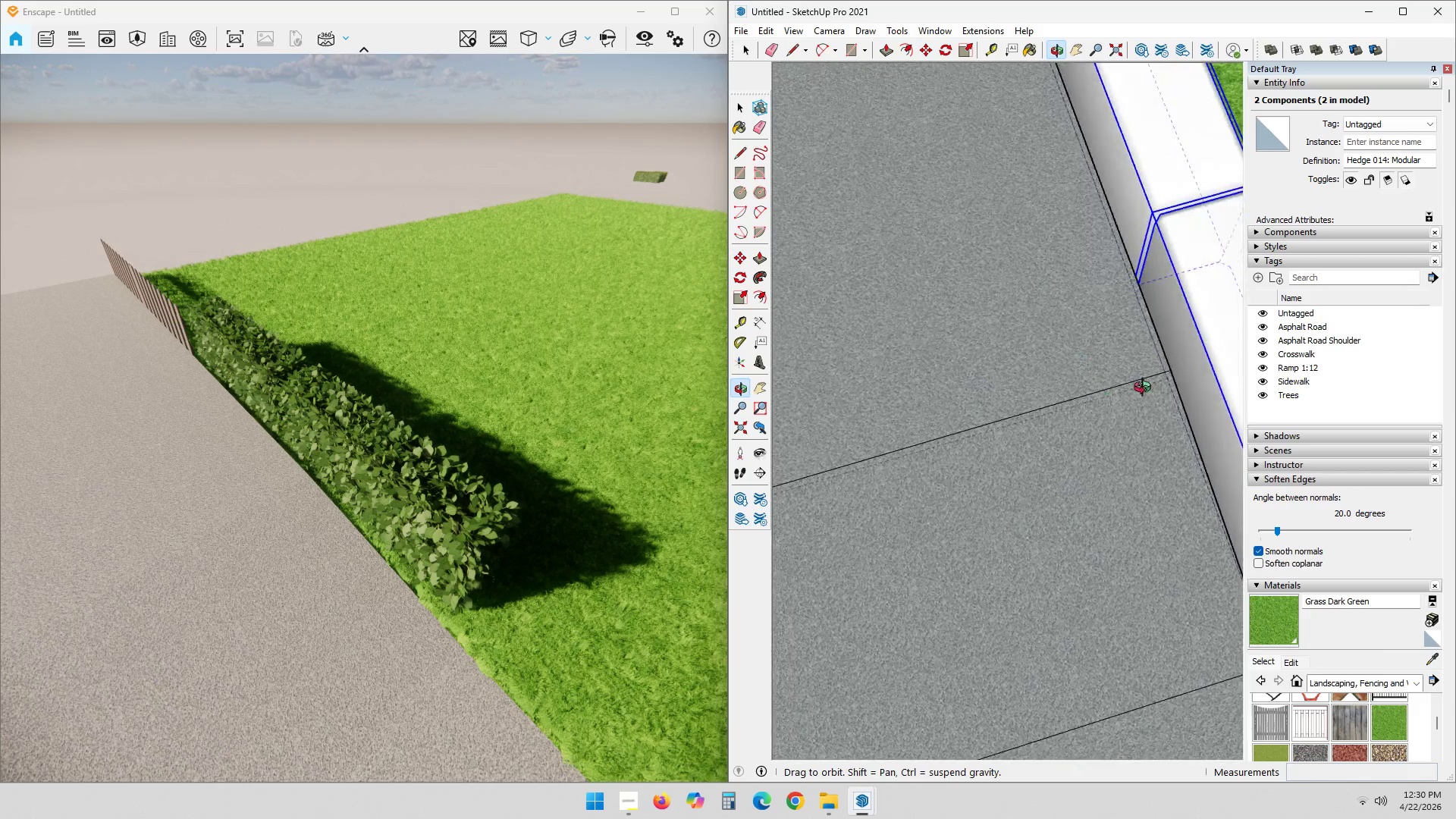 
scroll: coordinate [1044, 339], scroll_direction: down, amount: 4.0
 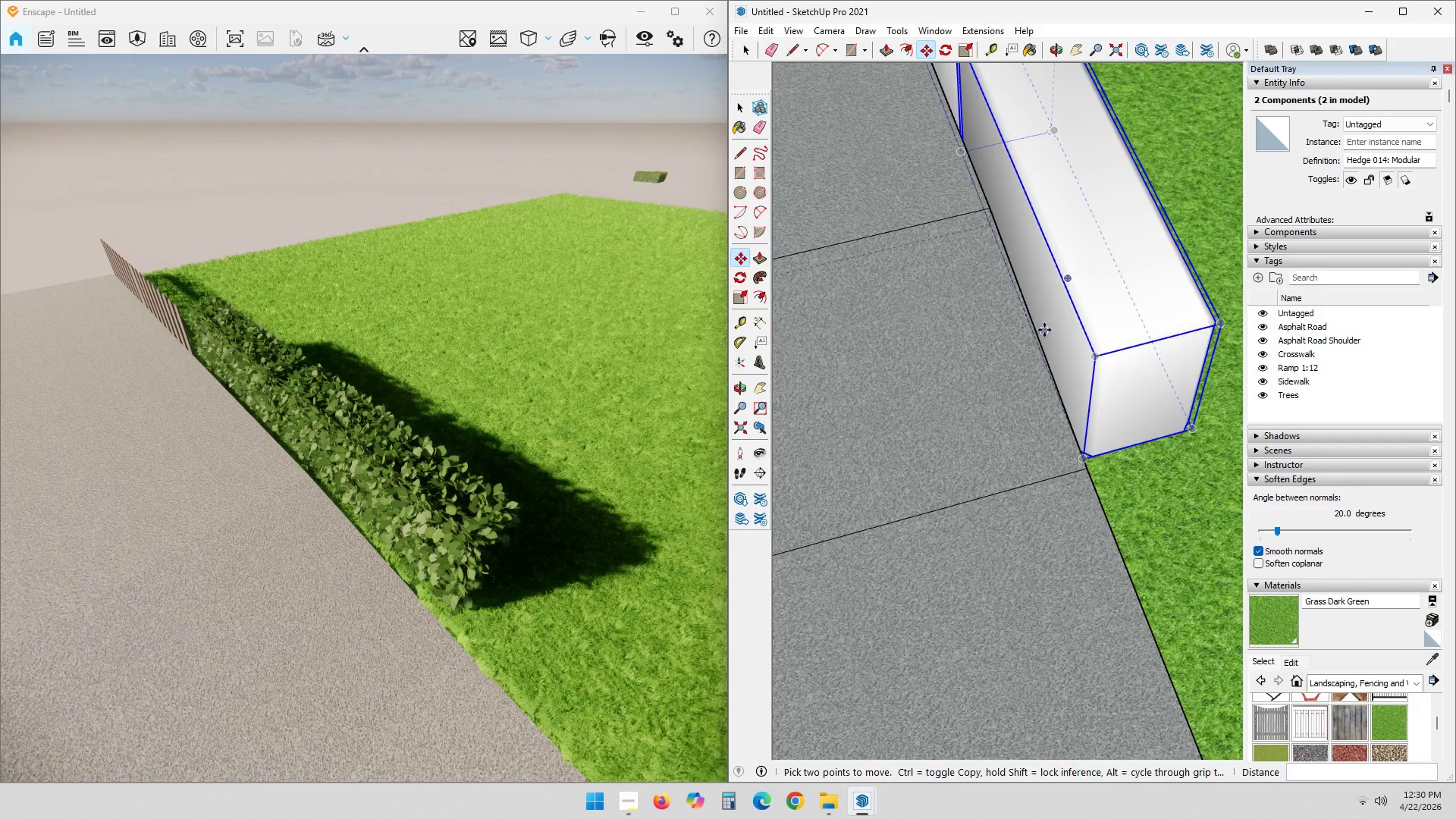 
hold_key(key=ShiftLeft, duration=0.33)
 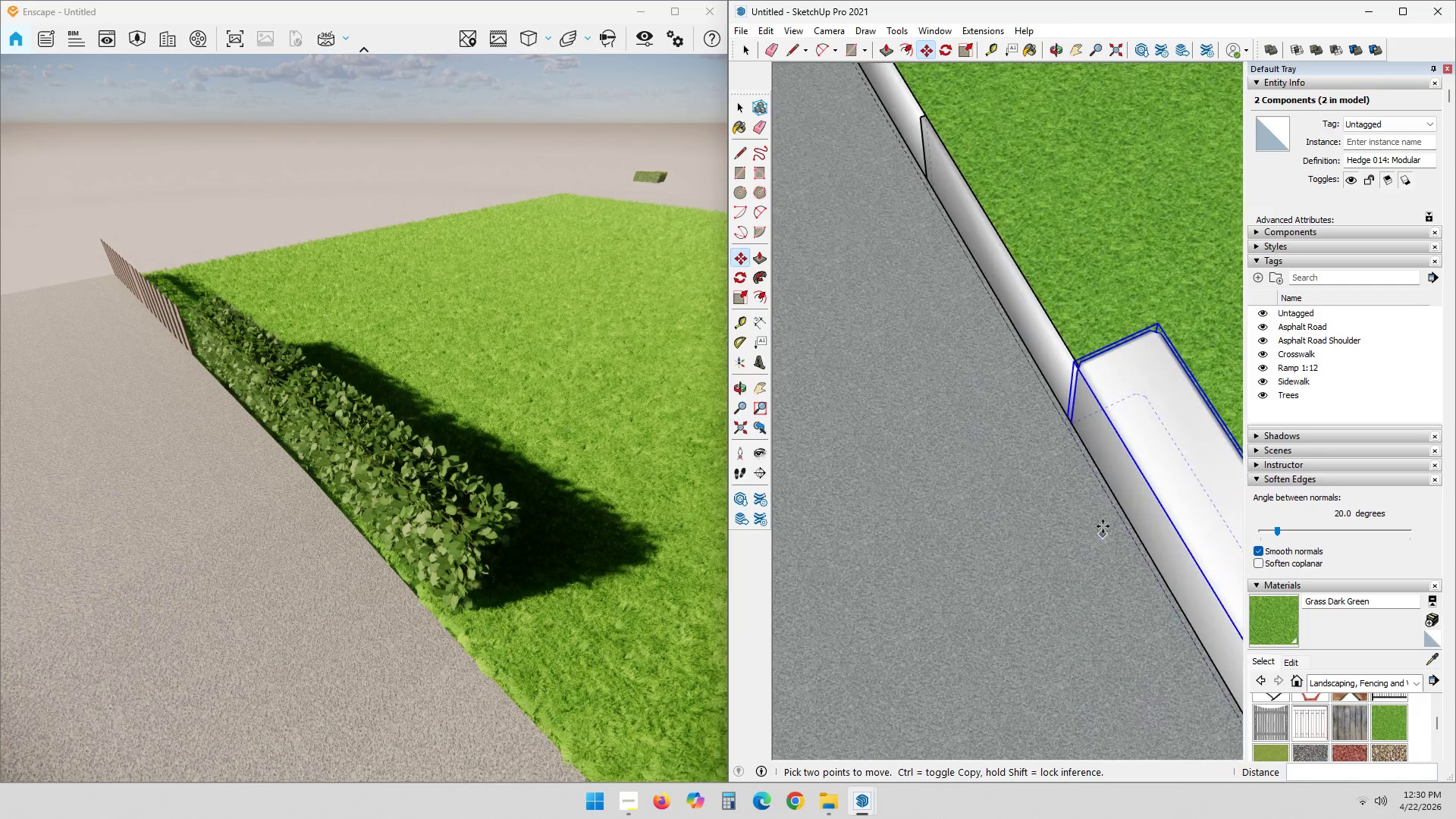 
key(Space)
 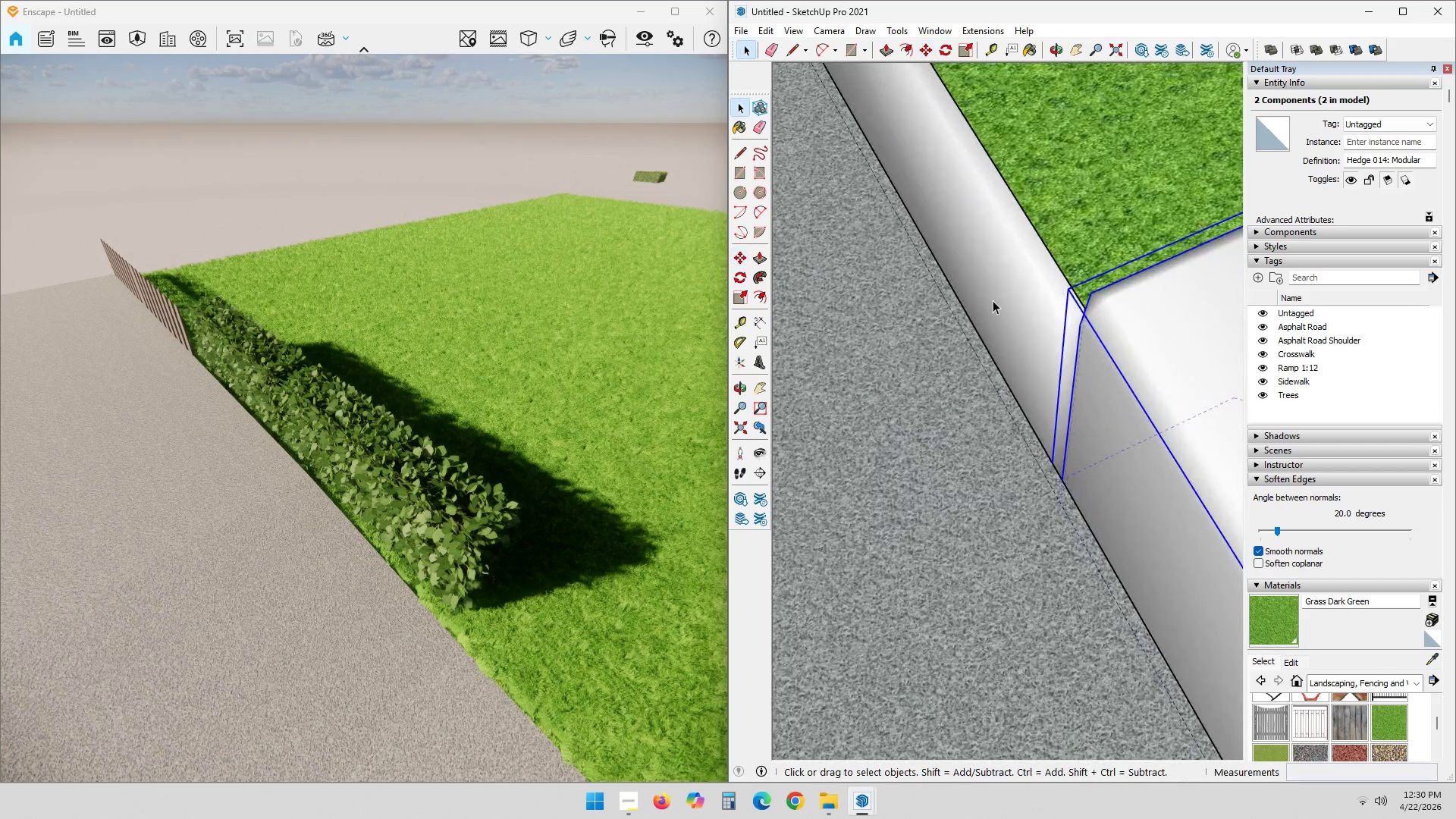 
left_click([993, 300])
 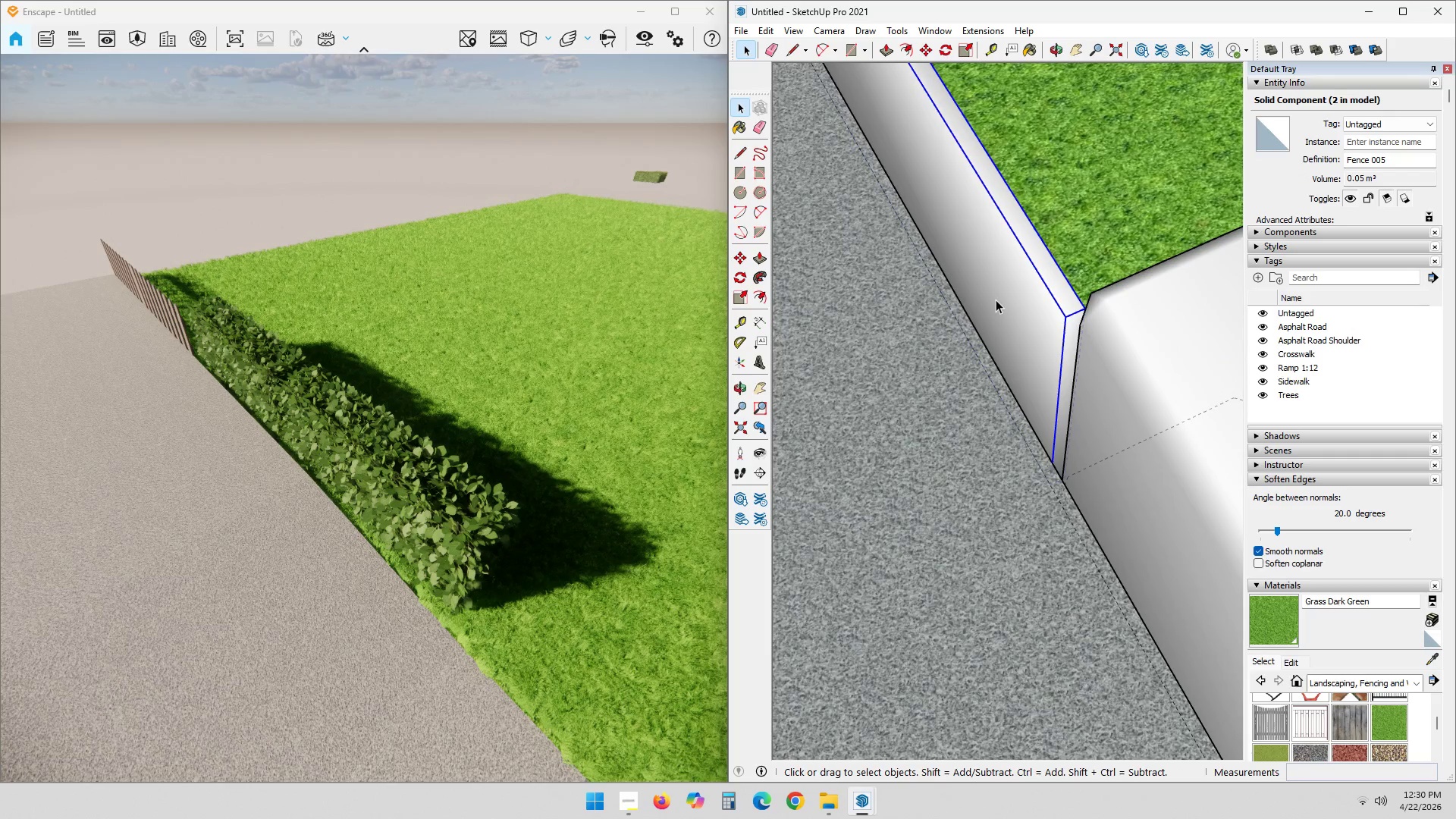 
scroll: coordinate [1076, 395], scroll_direction: up, amount: 11.0
 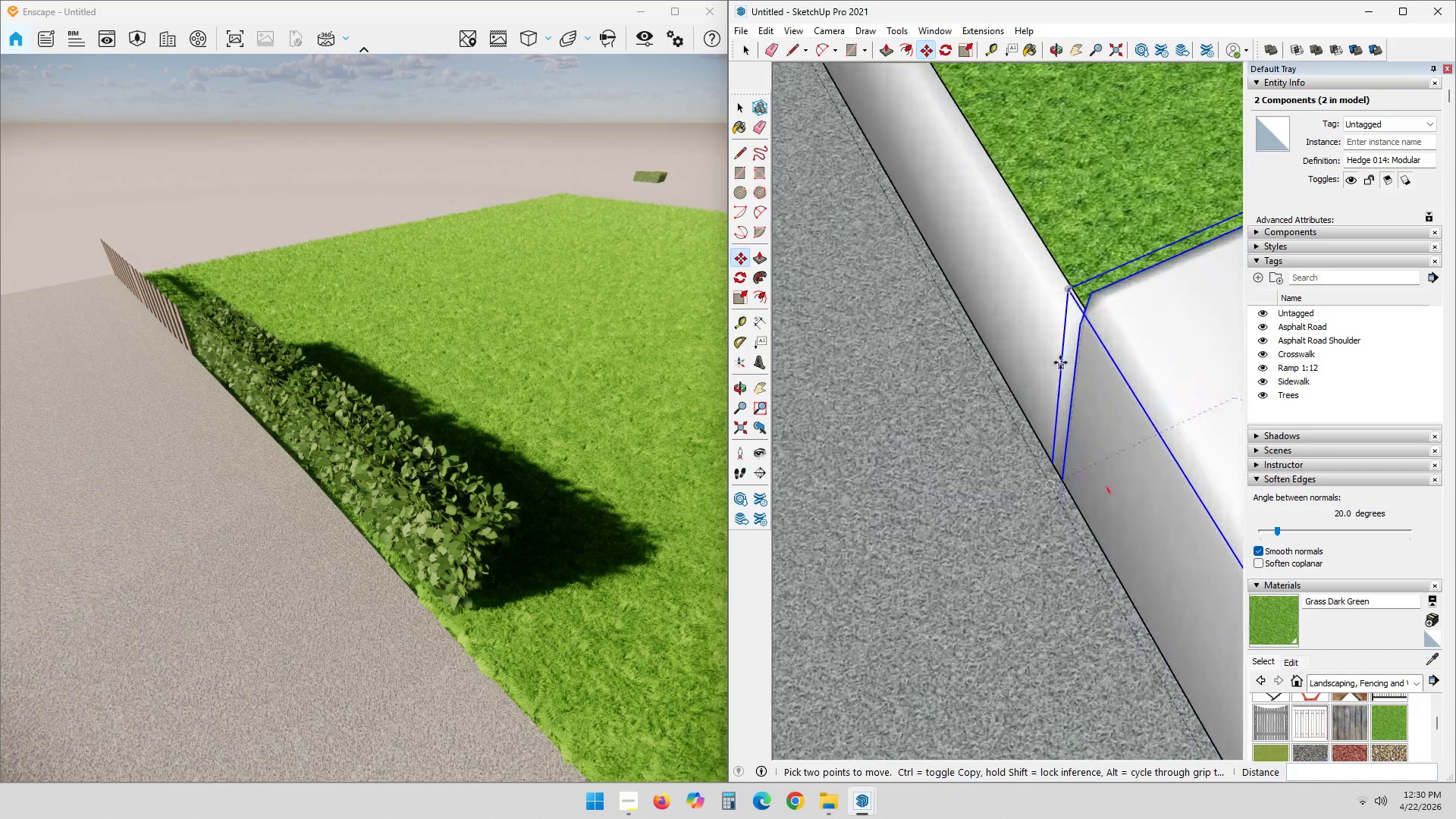 
key(M)
 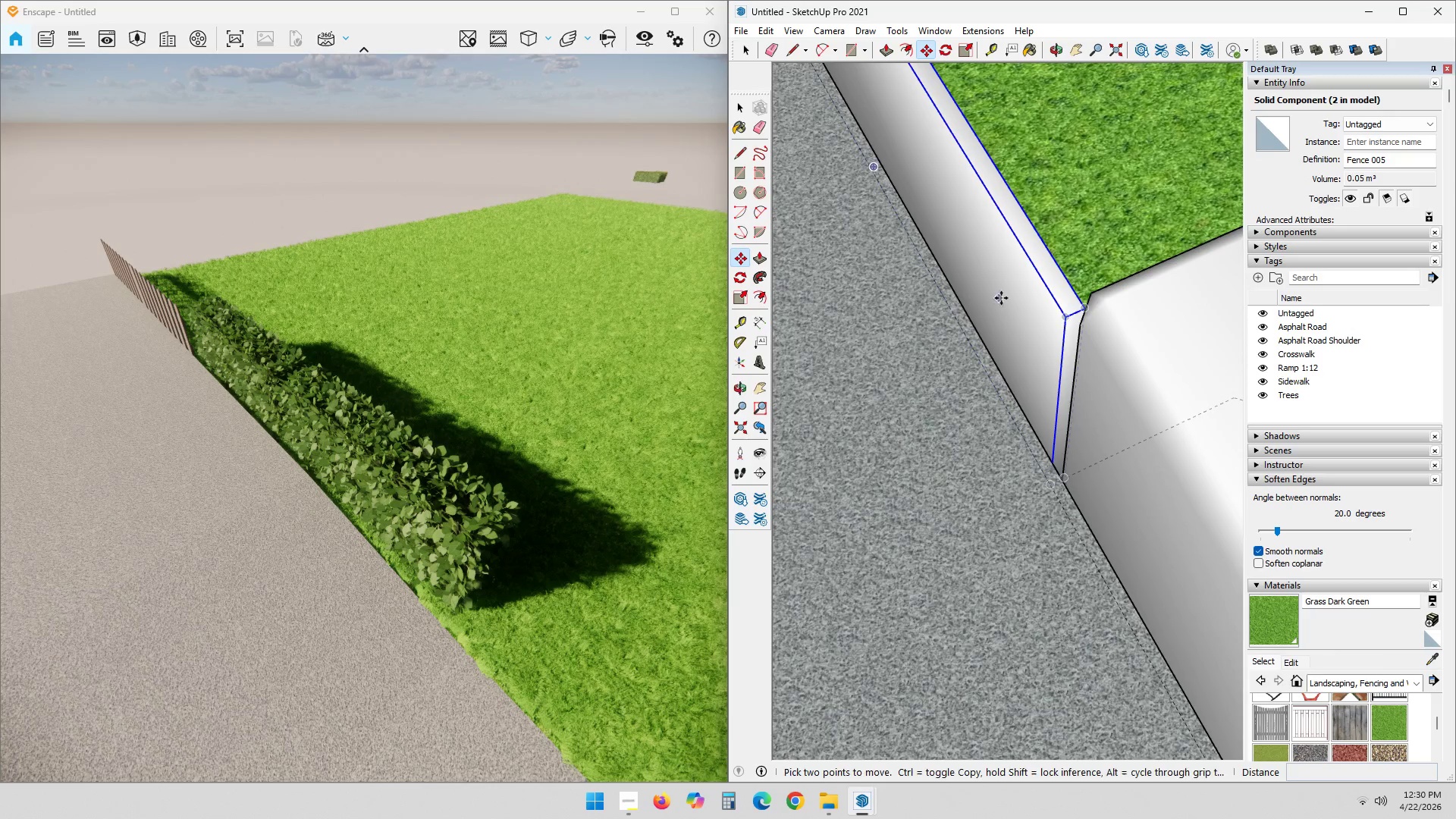 
left_click_drag(start_coordinate=[1003, 296], to_coordinate=[1010, 294])
 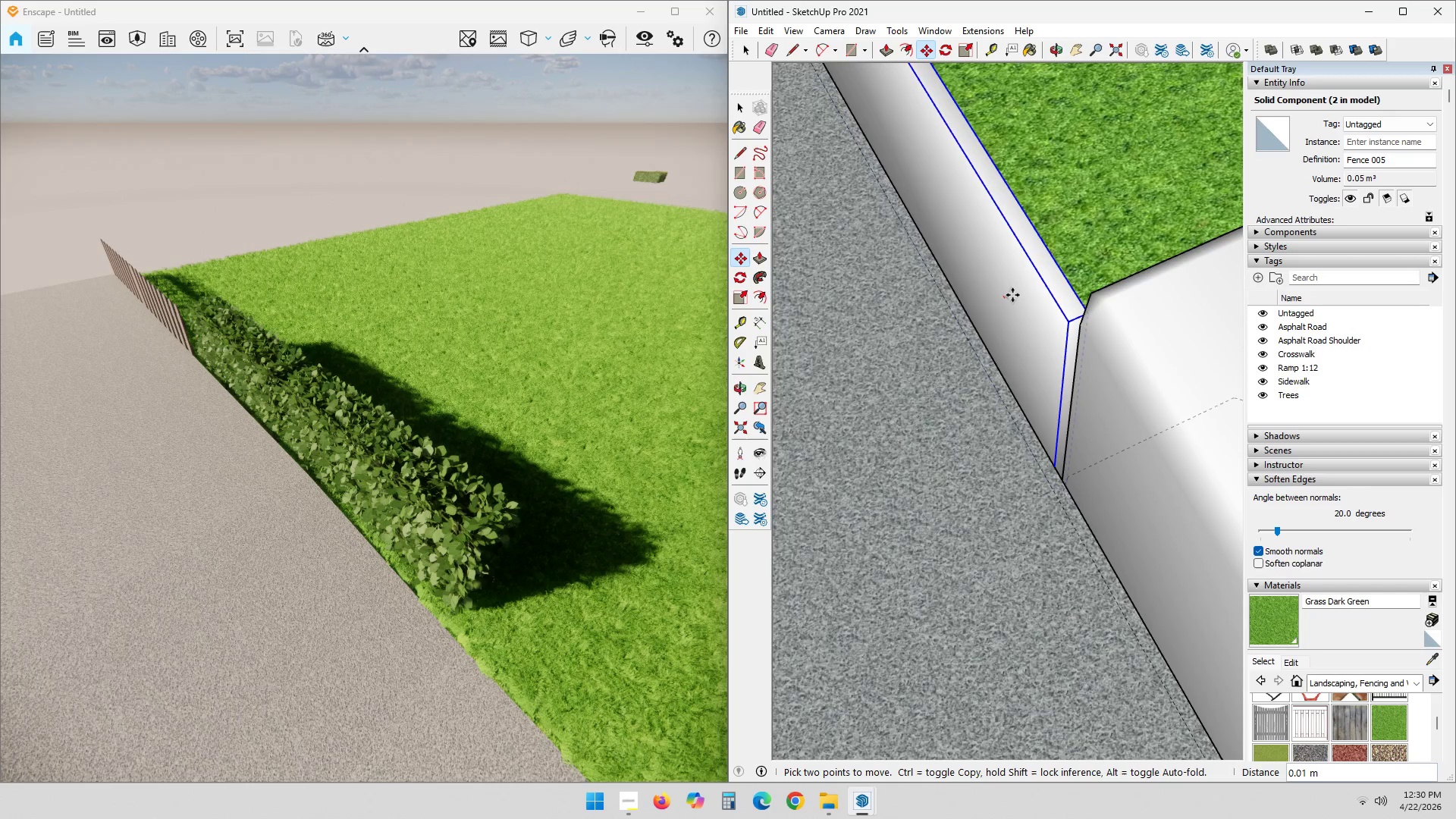 
key(Escape)
 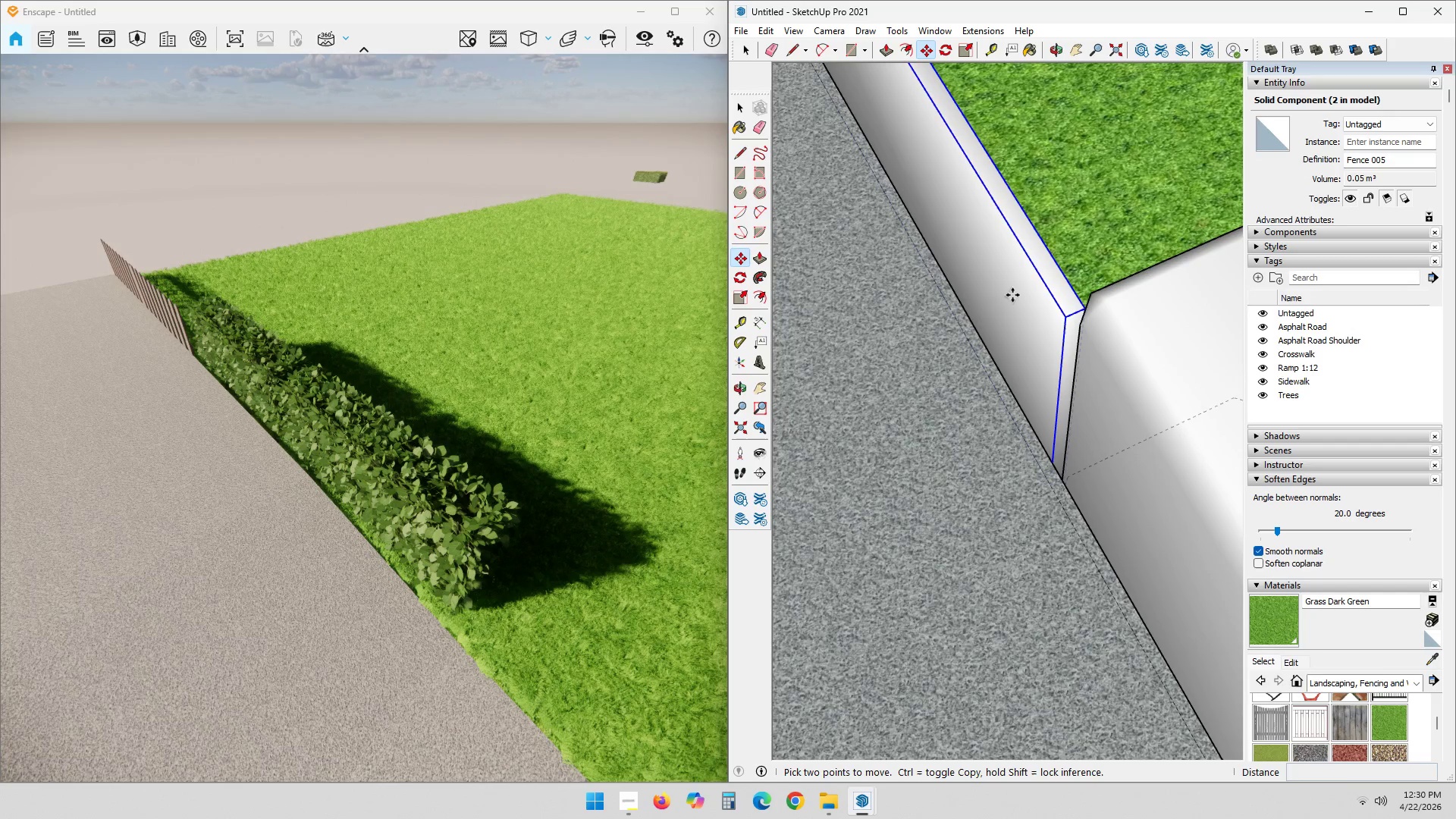 
key(Escape)
 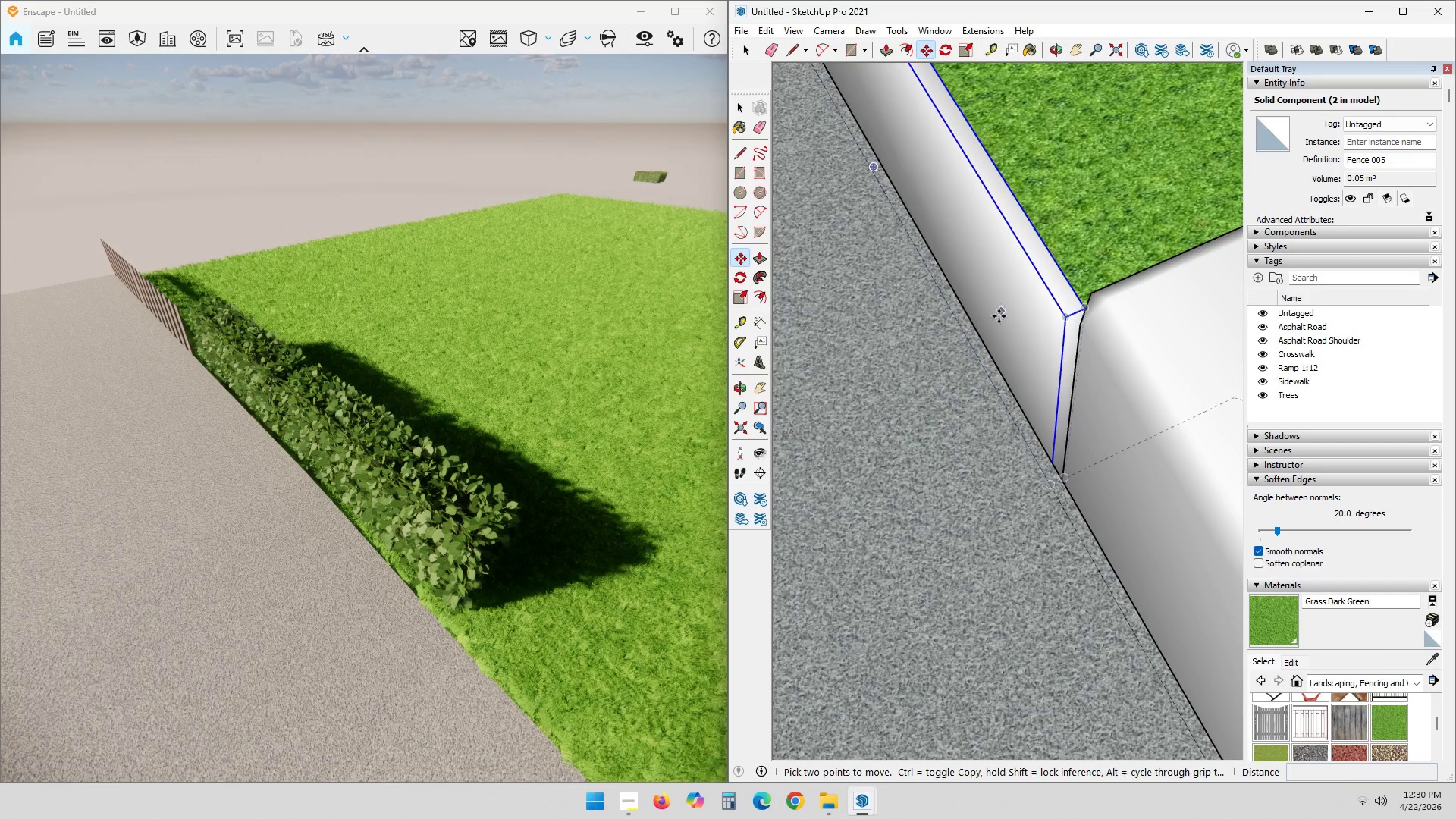 
key(Escape)
 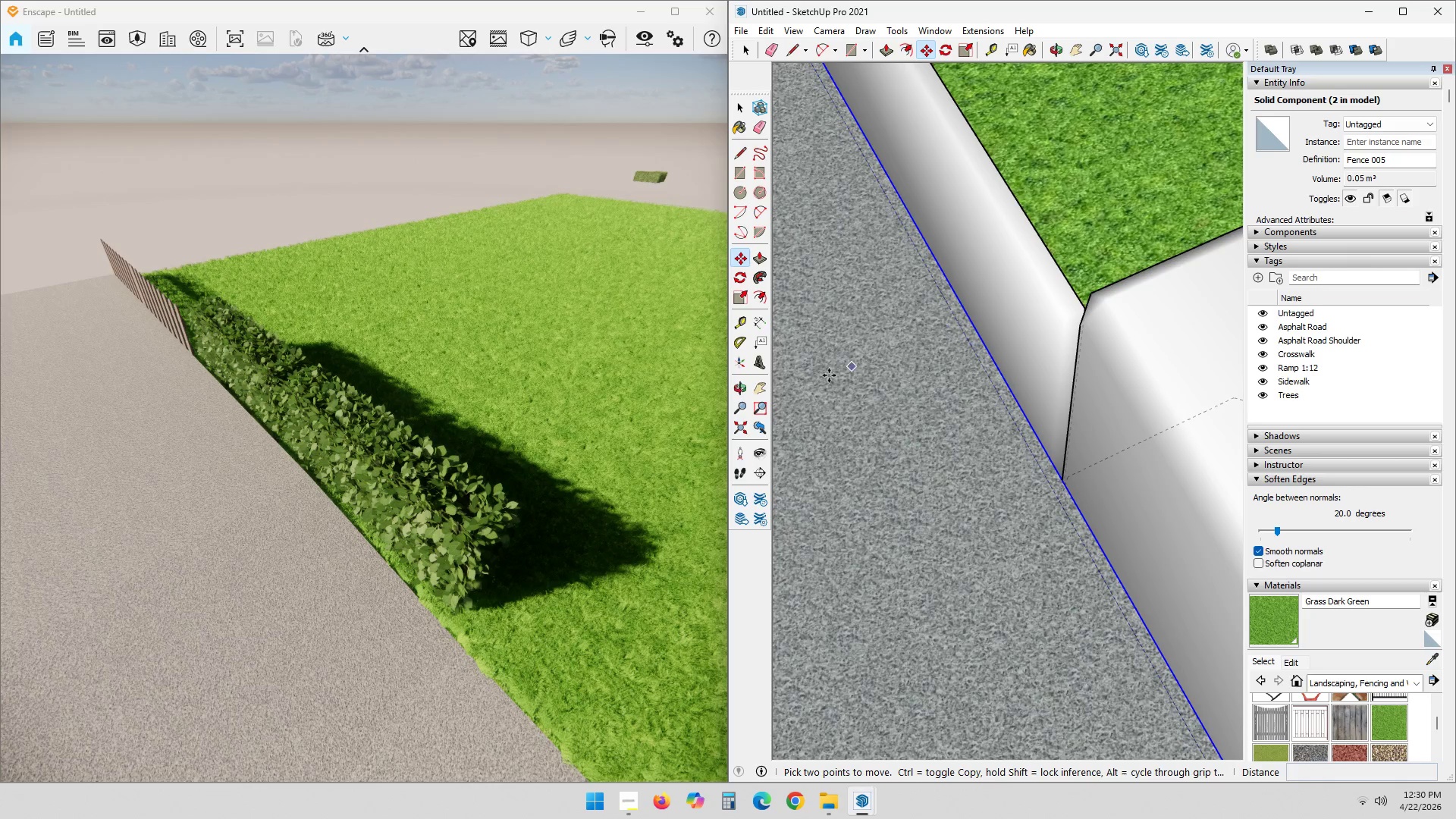 
left_click_drag(start_coordinate=[460, 601], to_coordinate=[704, 295])
 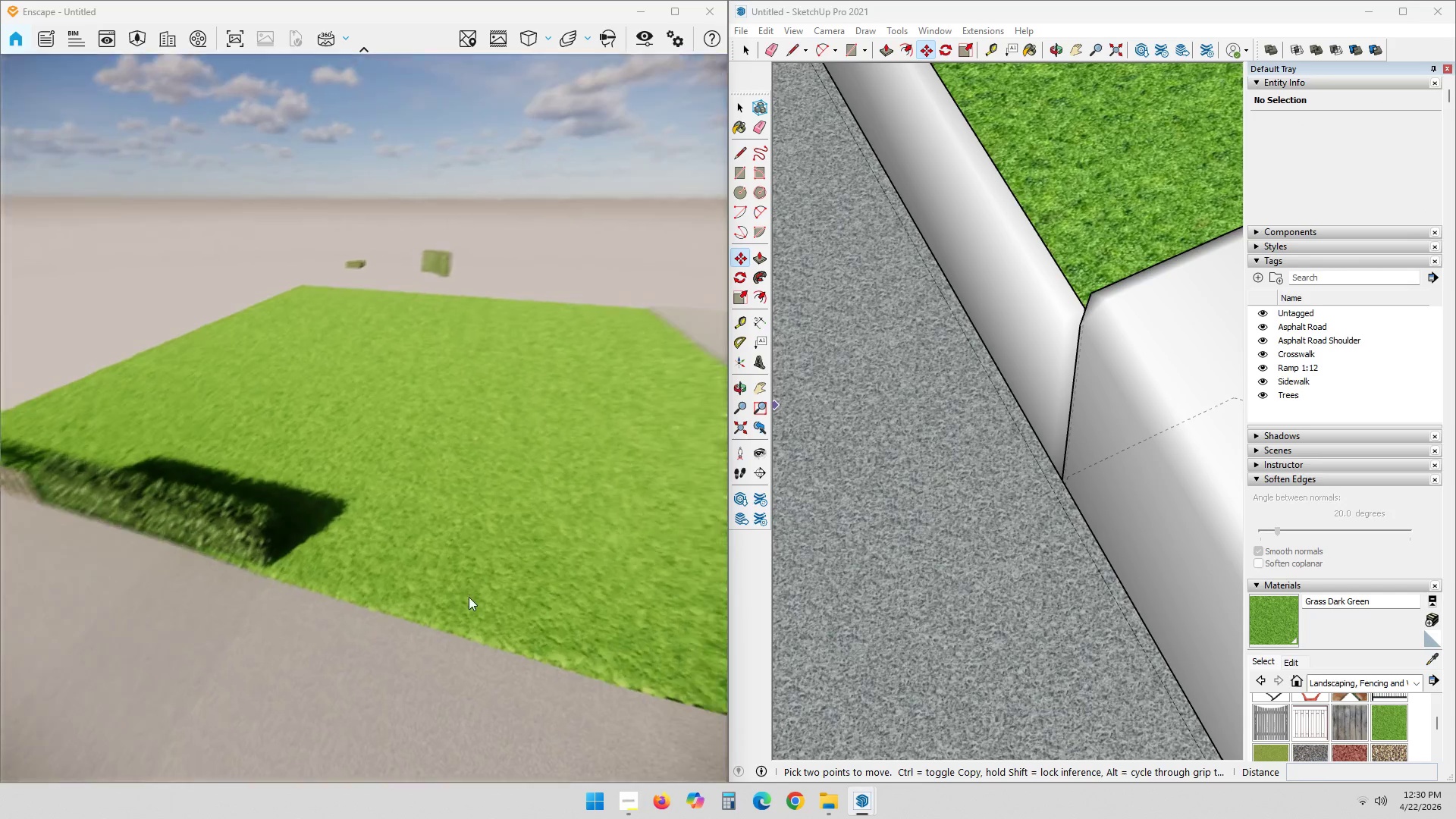 
scroll: coordinate [657, 475], scroll_direction: down, amount: 5.0
 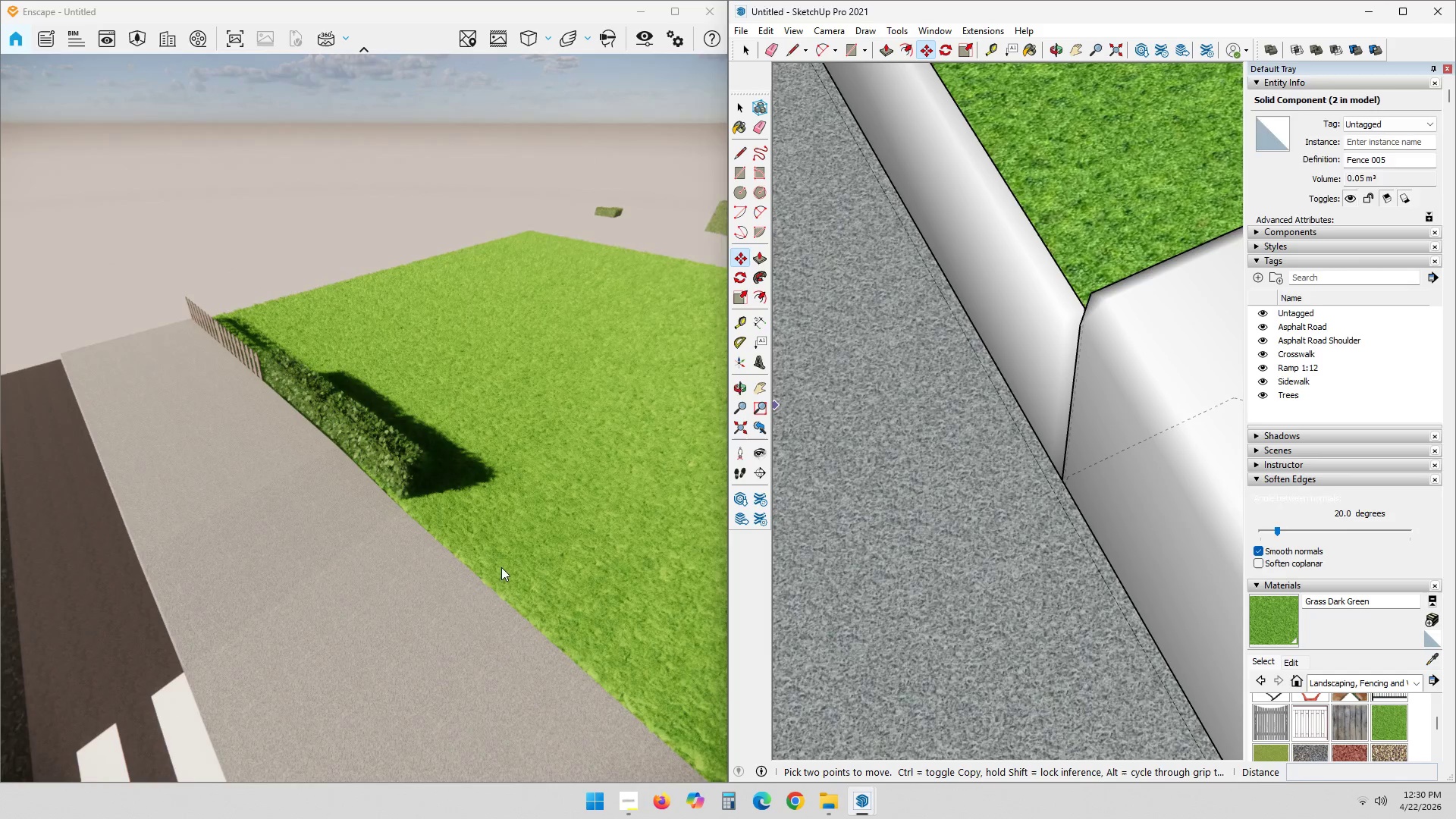 
hold_key(key=ShiftLeft, duration=0.97)
scroll: coordinate [58, 648], scroll_direction: down, amount: 2.0
 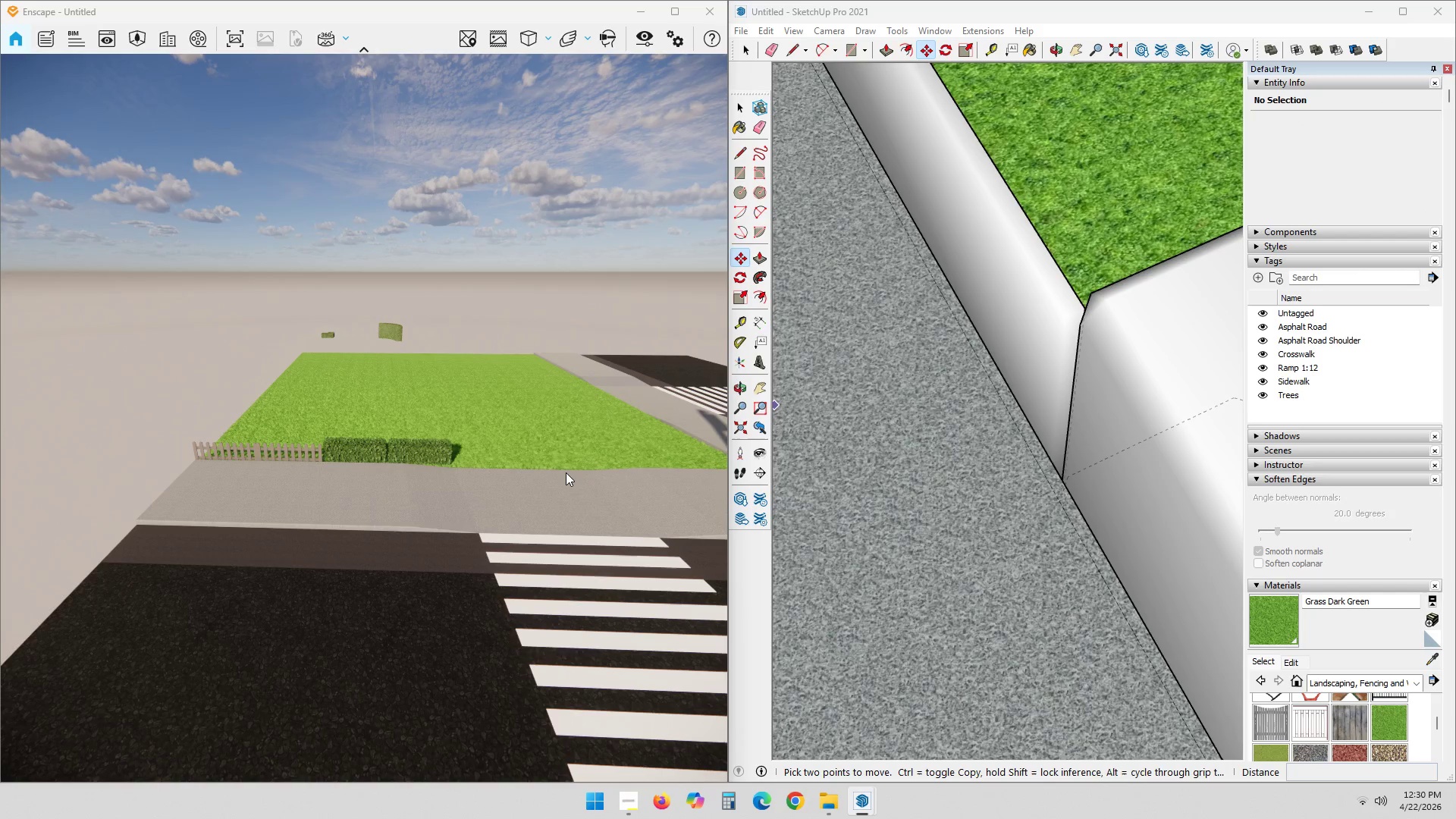 
wait(5.02)
 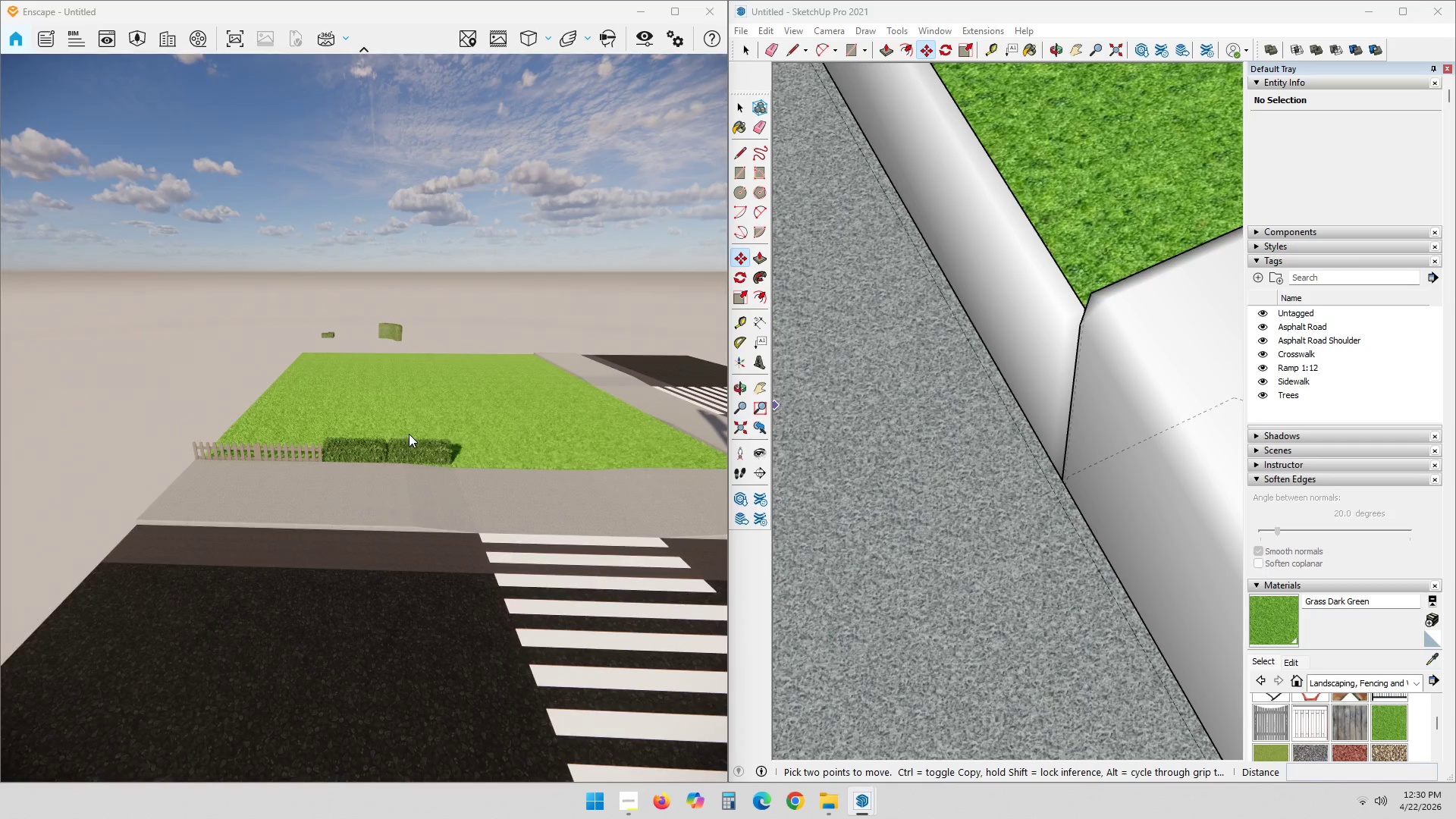 
scroll: coordinate [1061, 428], scroll_direction: down, amount: 32.0
 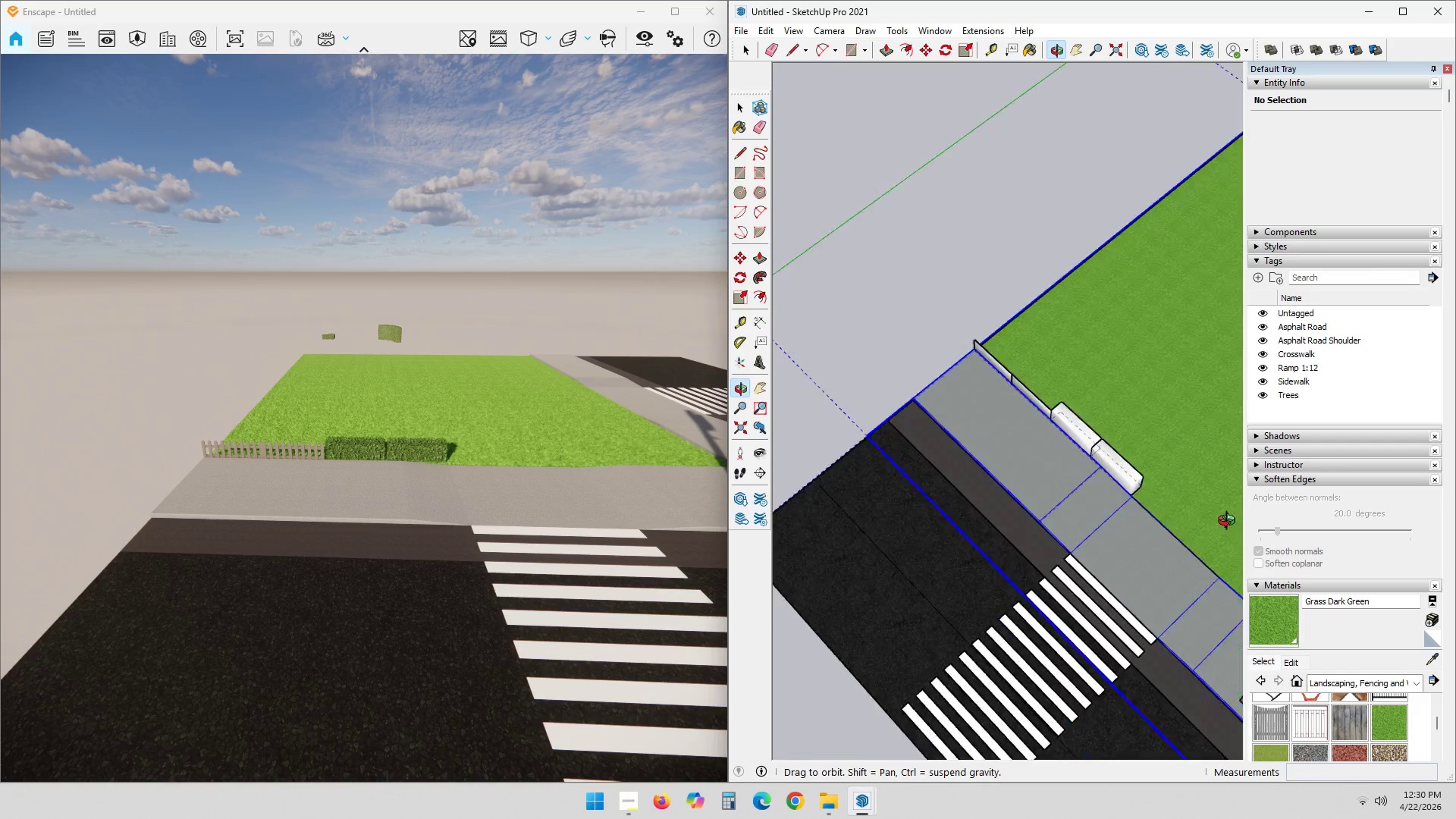 
hold_key(key=ShiftLeft, duration=0.36)
 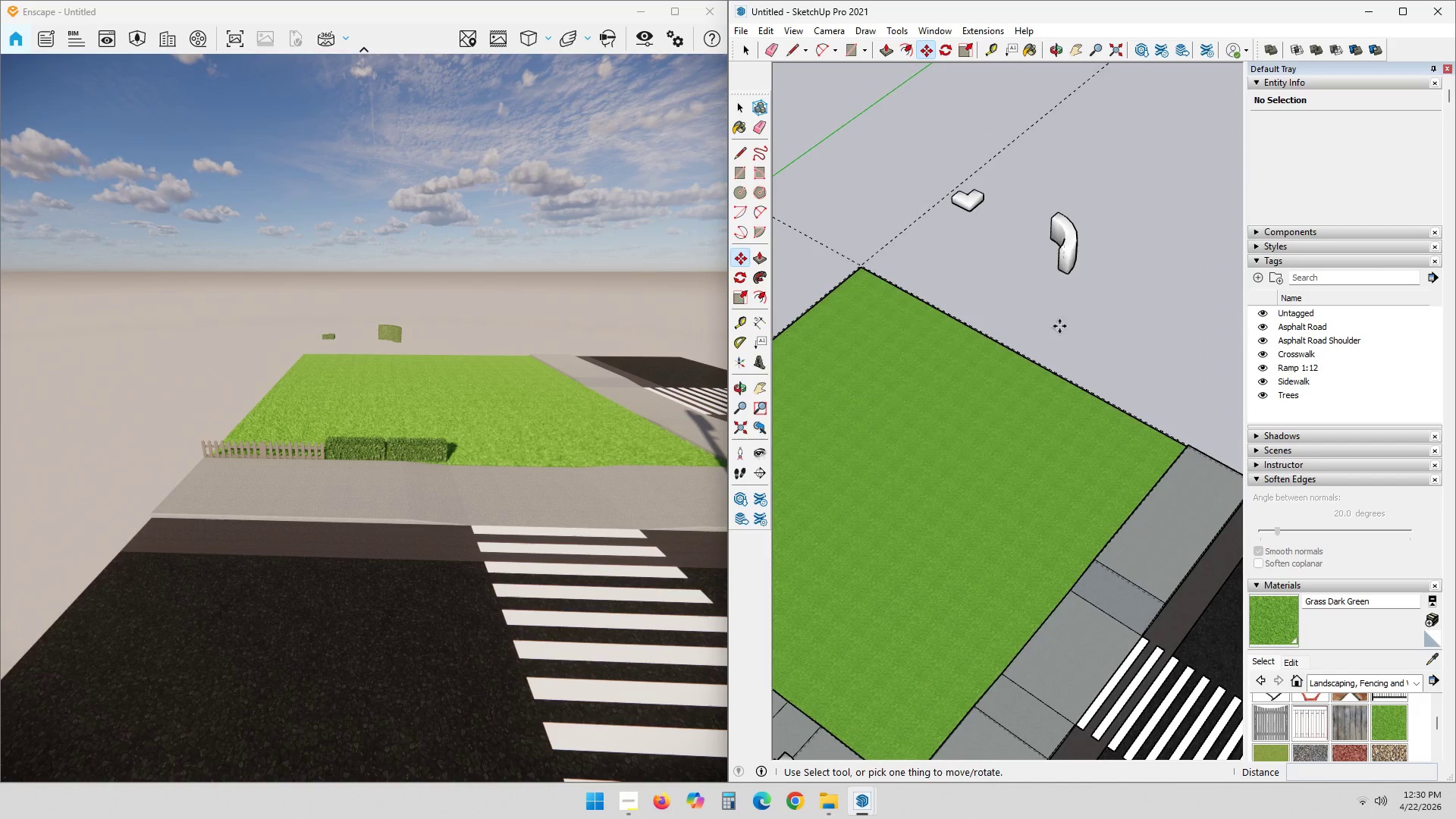 
key(Space)
 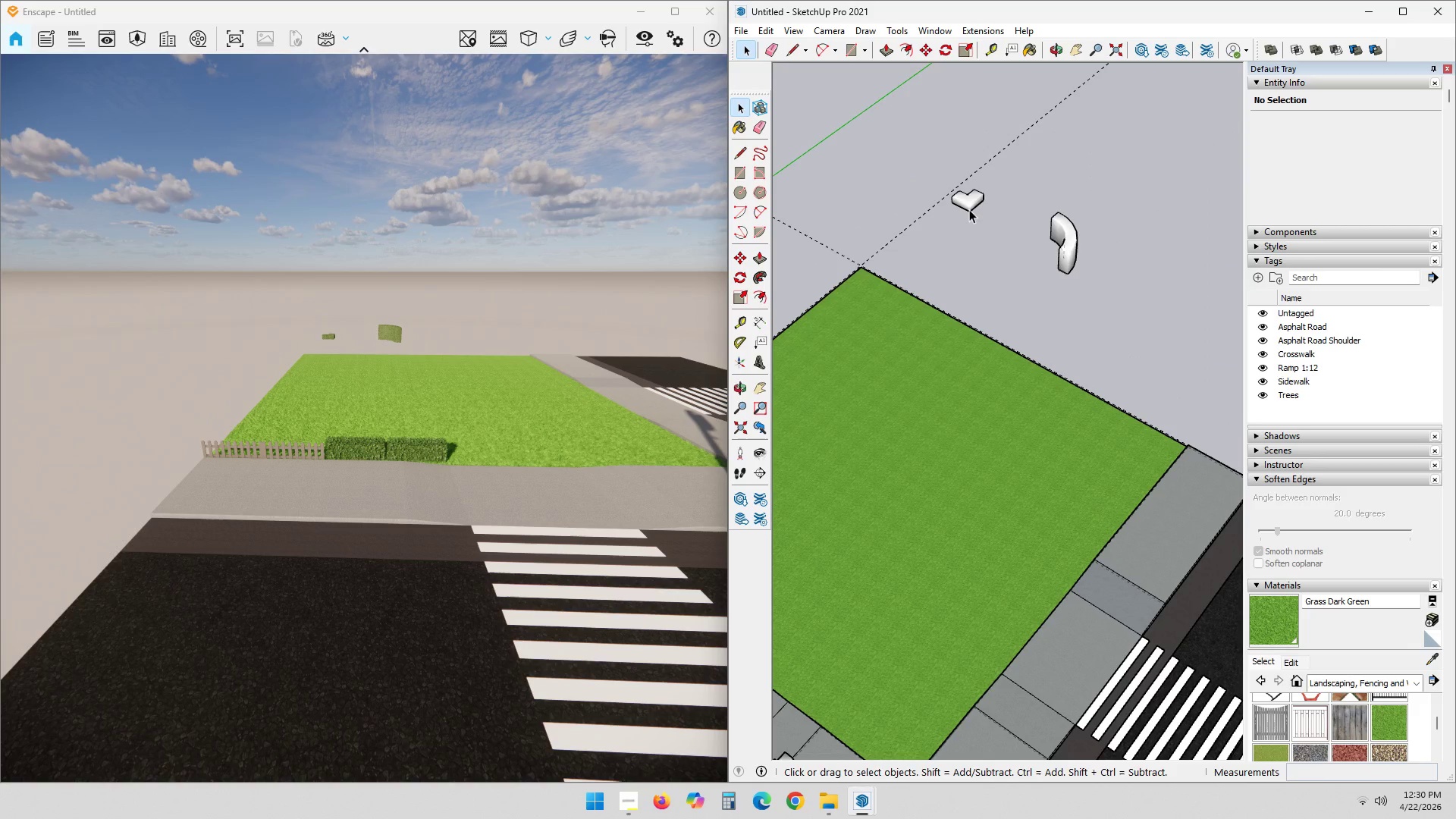 
left_click([968, 209])
 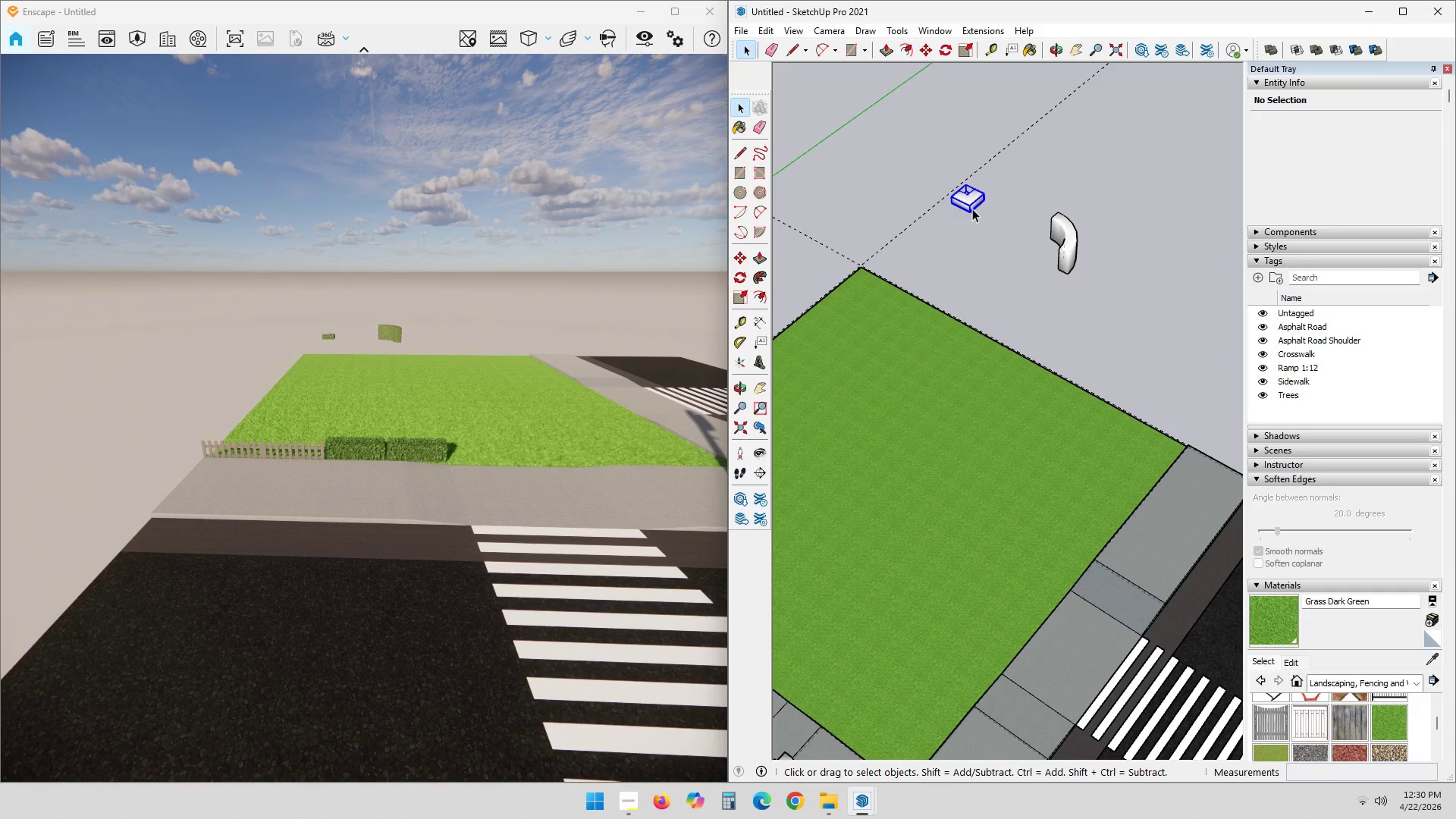 
type(nm)
 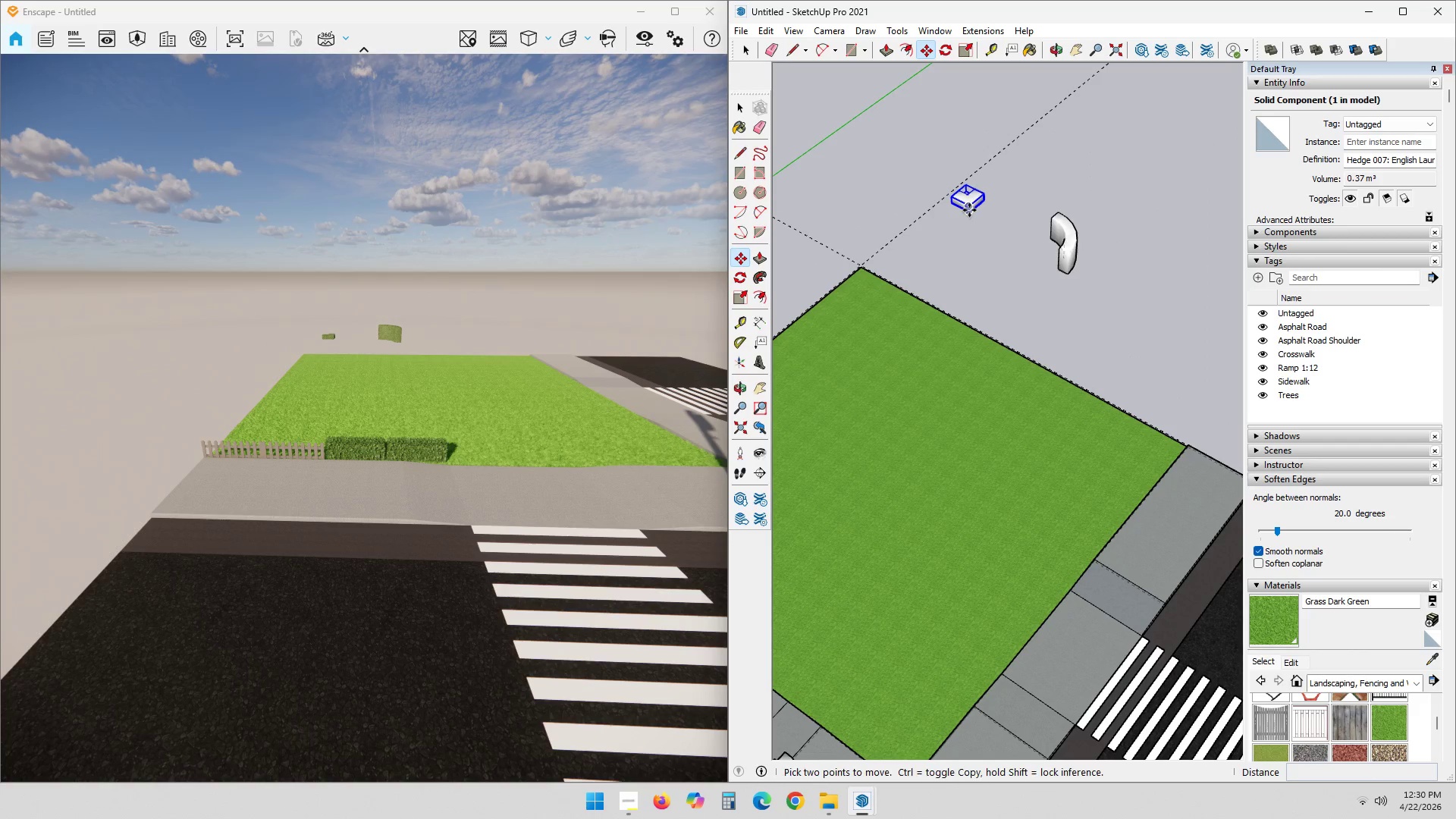 
left_click([969, 210])
 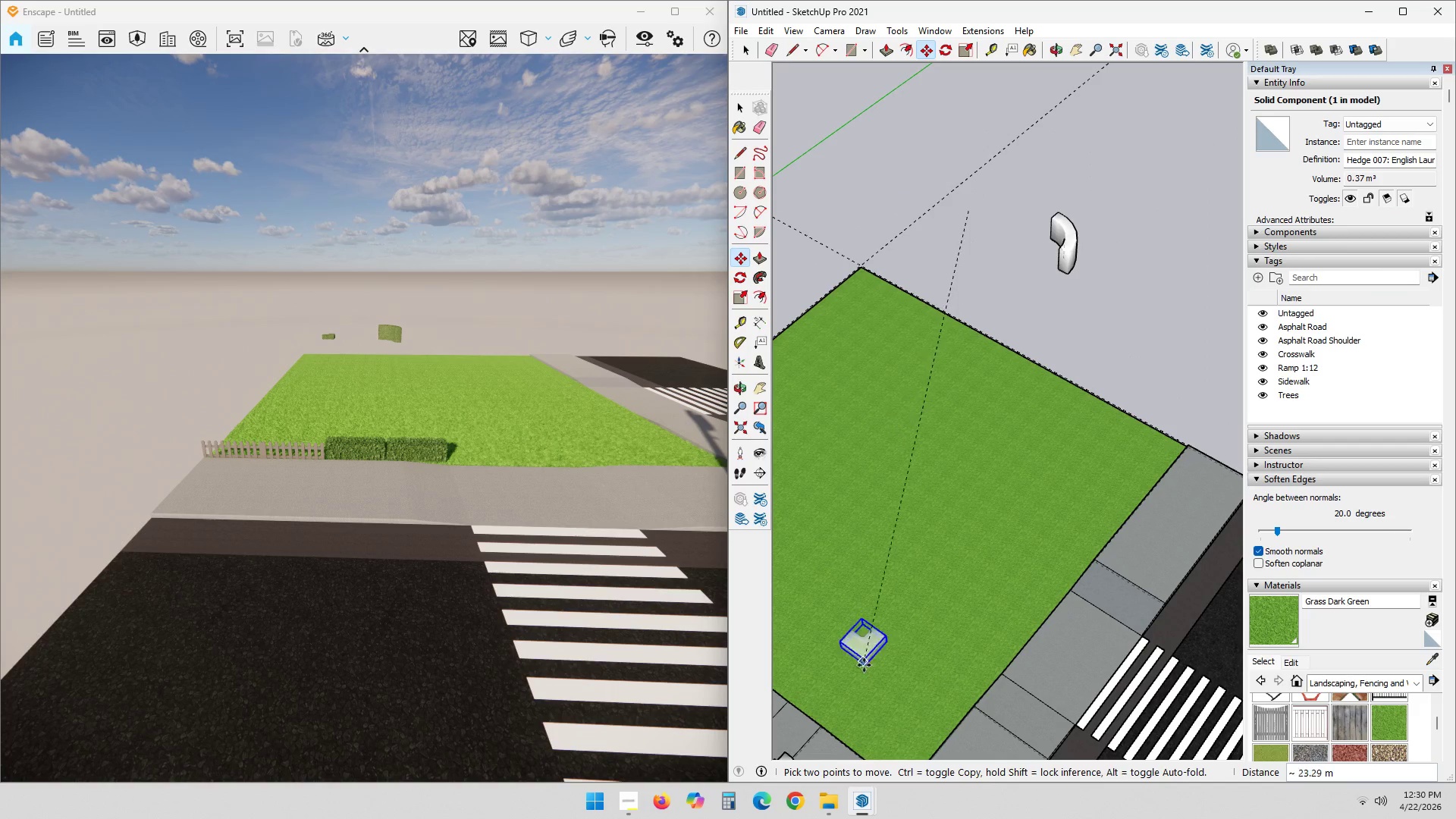 
key(Shift+ShiftLeft)
 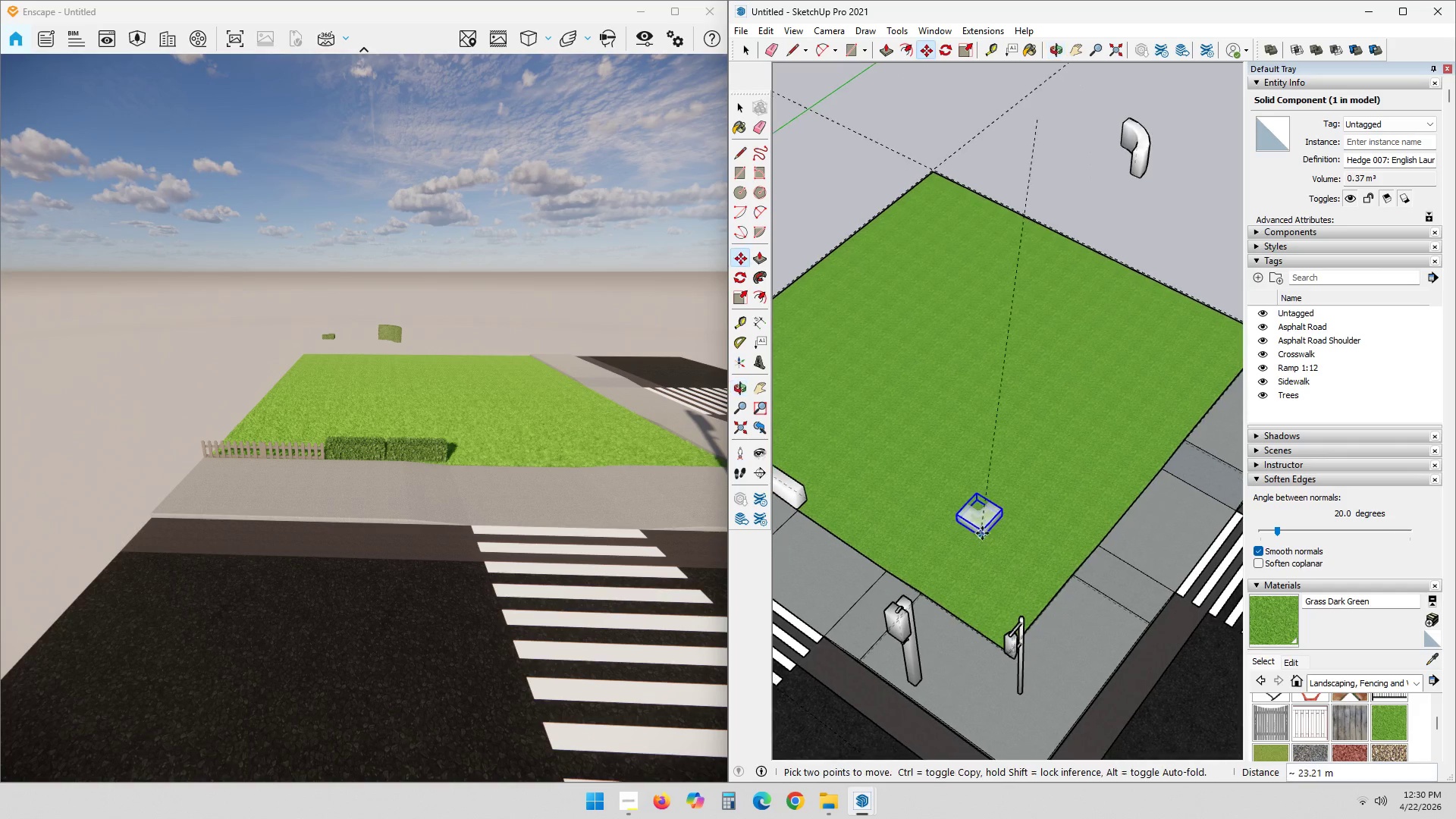 
left_click([990, 642])
 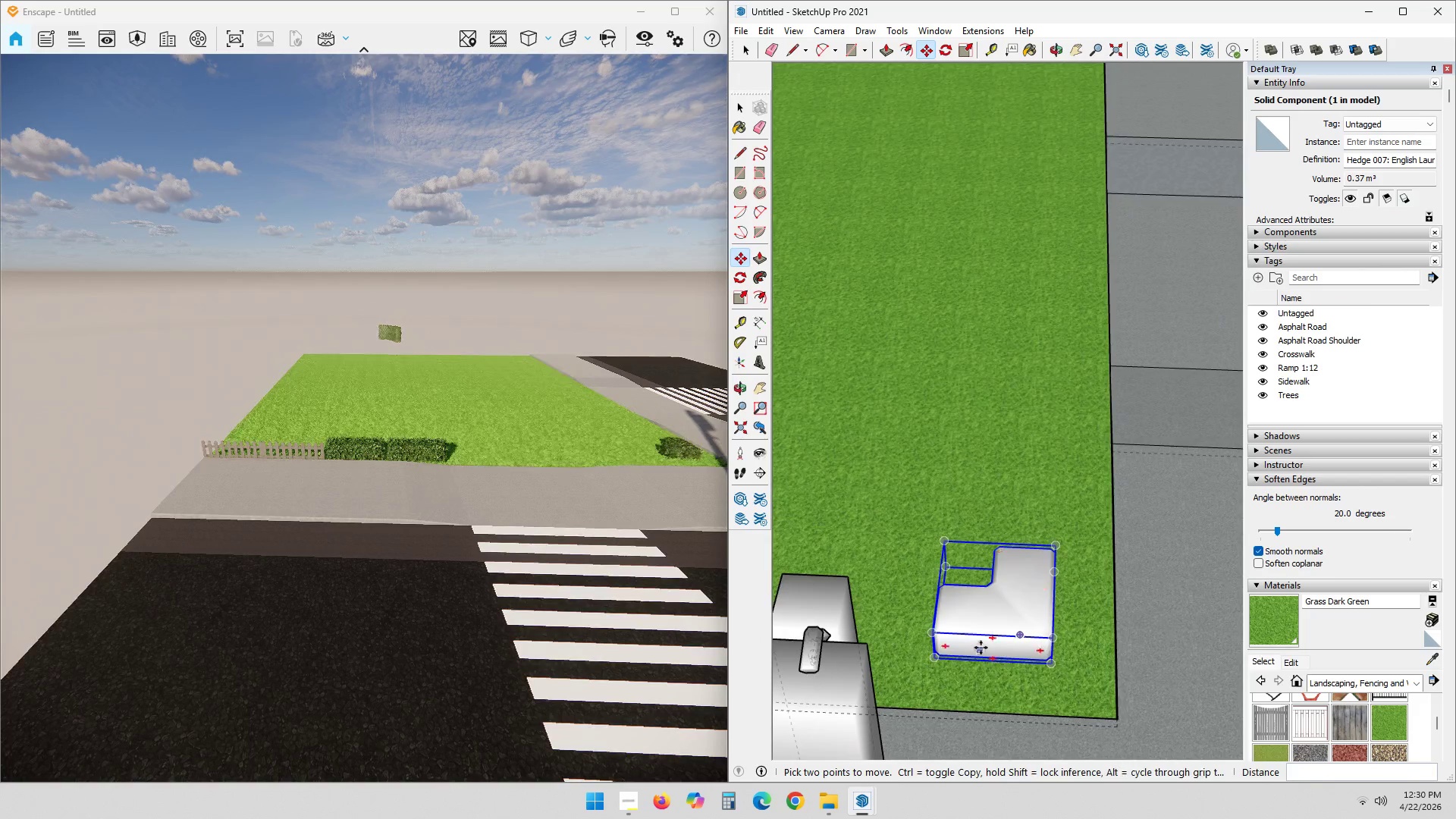 
scroll: coordinate [1026, 647], scroll_direction: up, amount: 25.0
 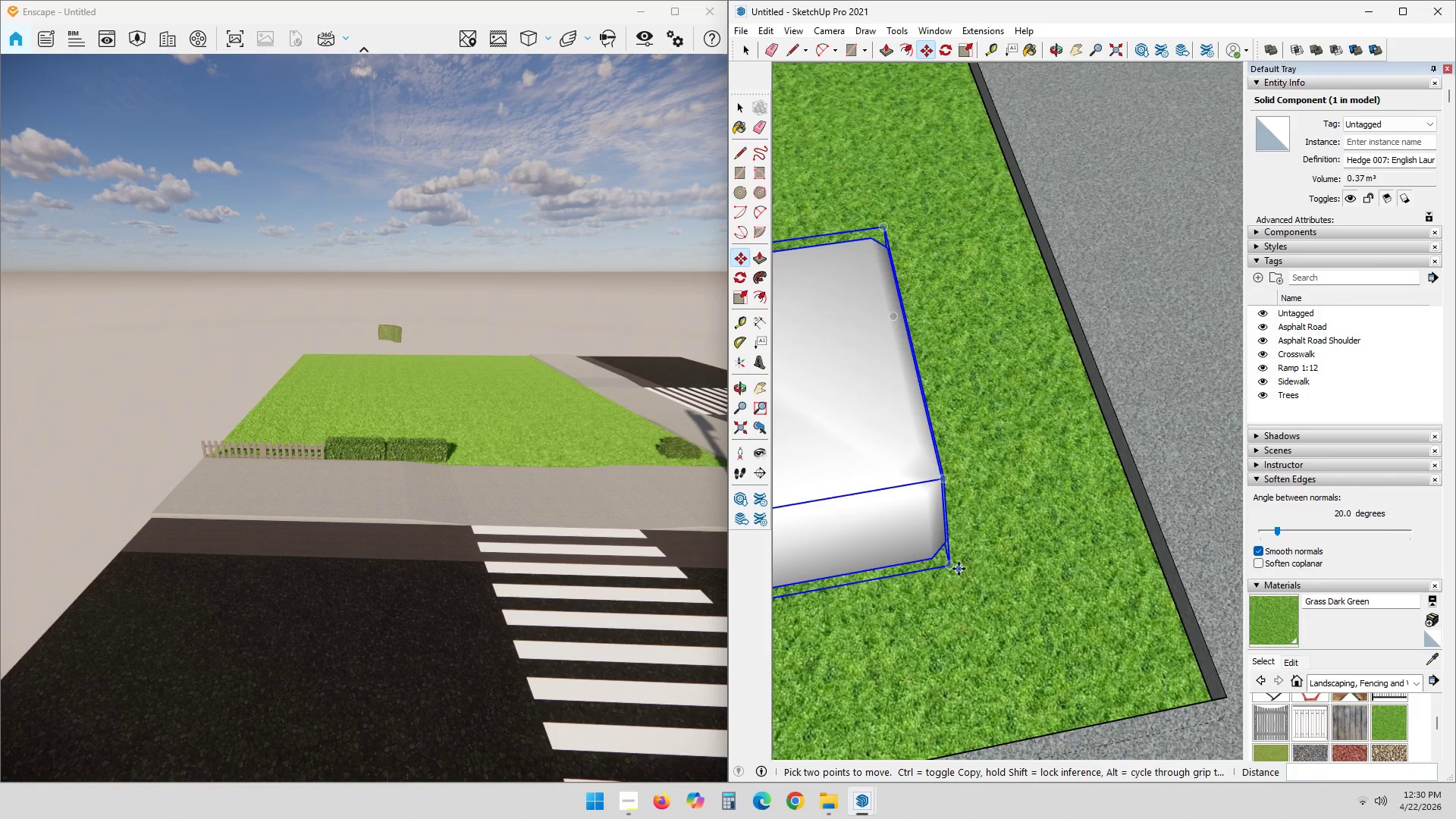 
left_click([948, 566])
 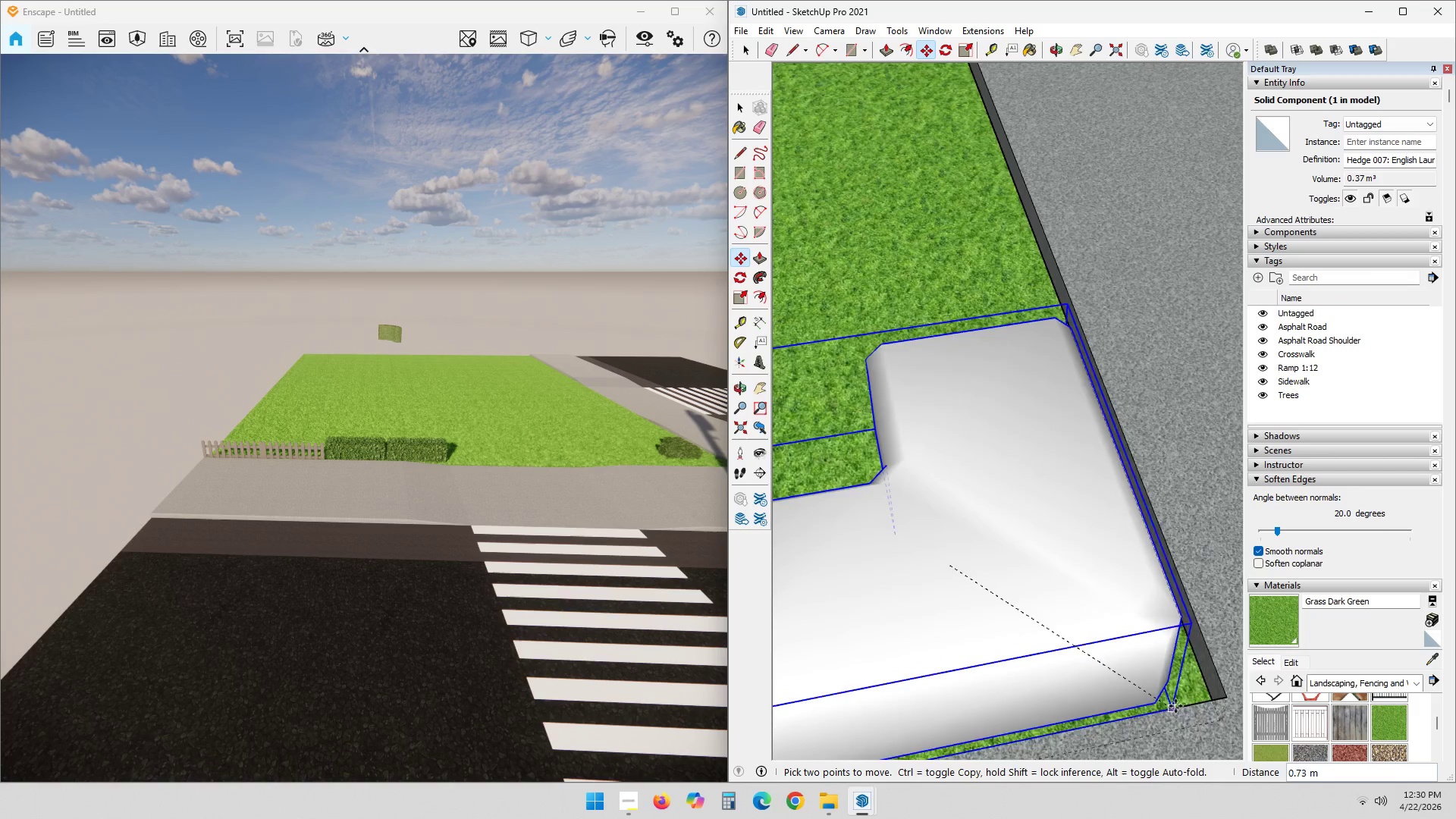 
scroll: coordinate [1203, 715], scroll_direction: up, amount: 1.0
 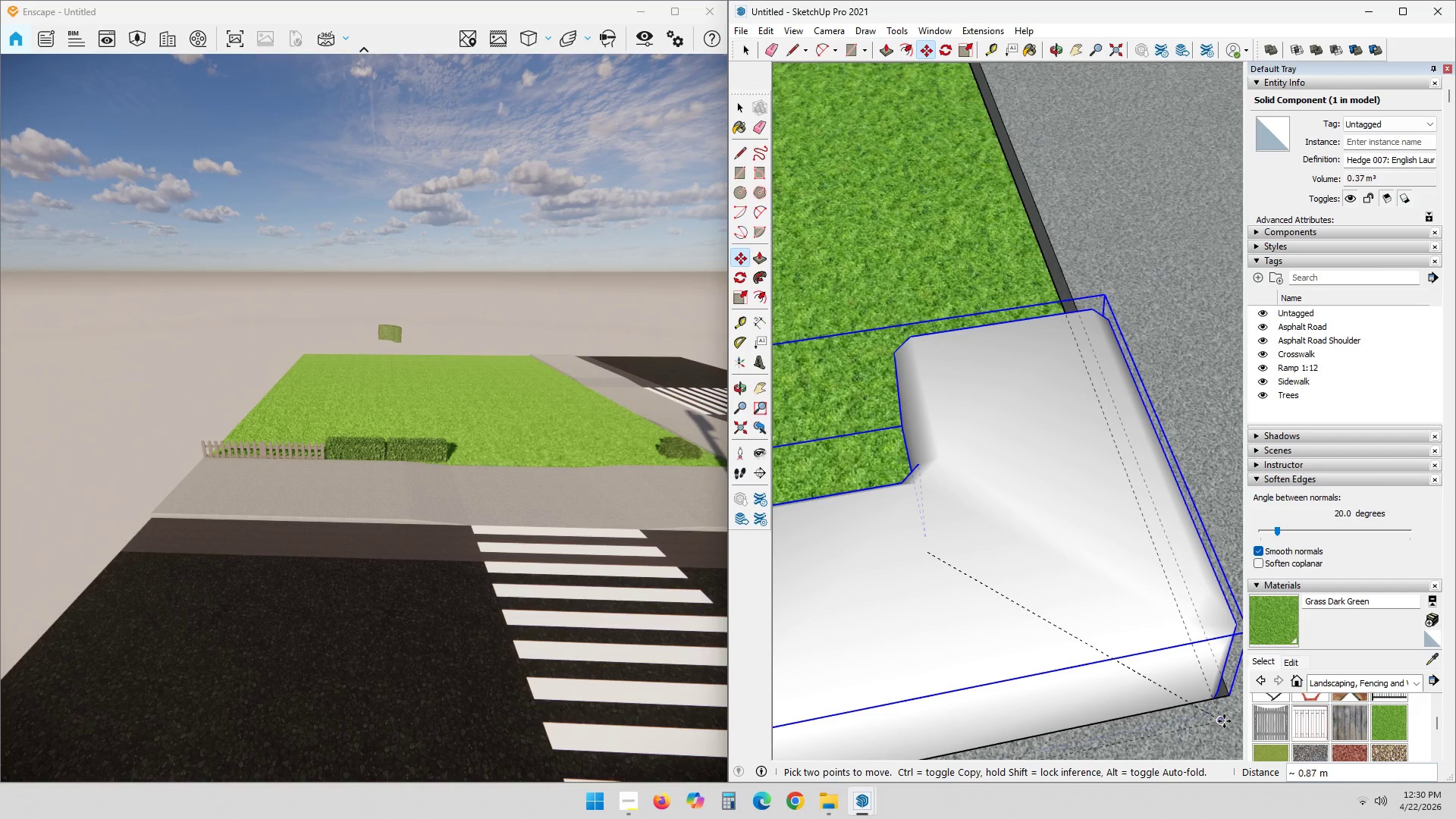 
left_click([1224, 721])
 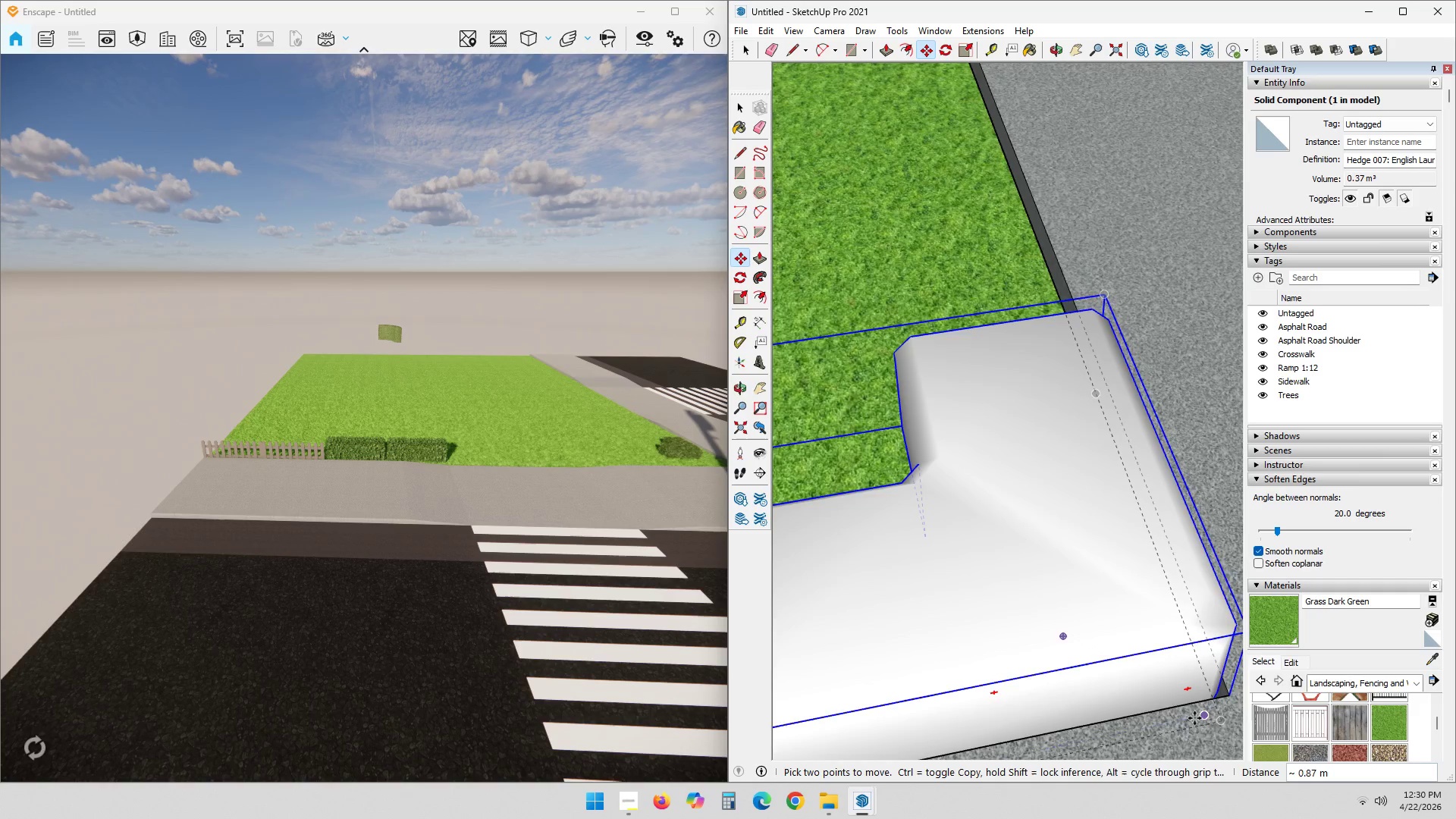 
scroll: coordinate [458, 555], scroll_direction: down, amount: 8.0
 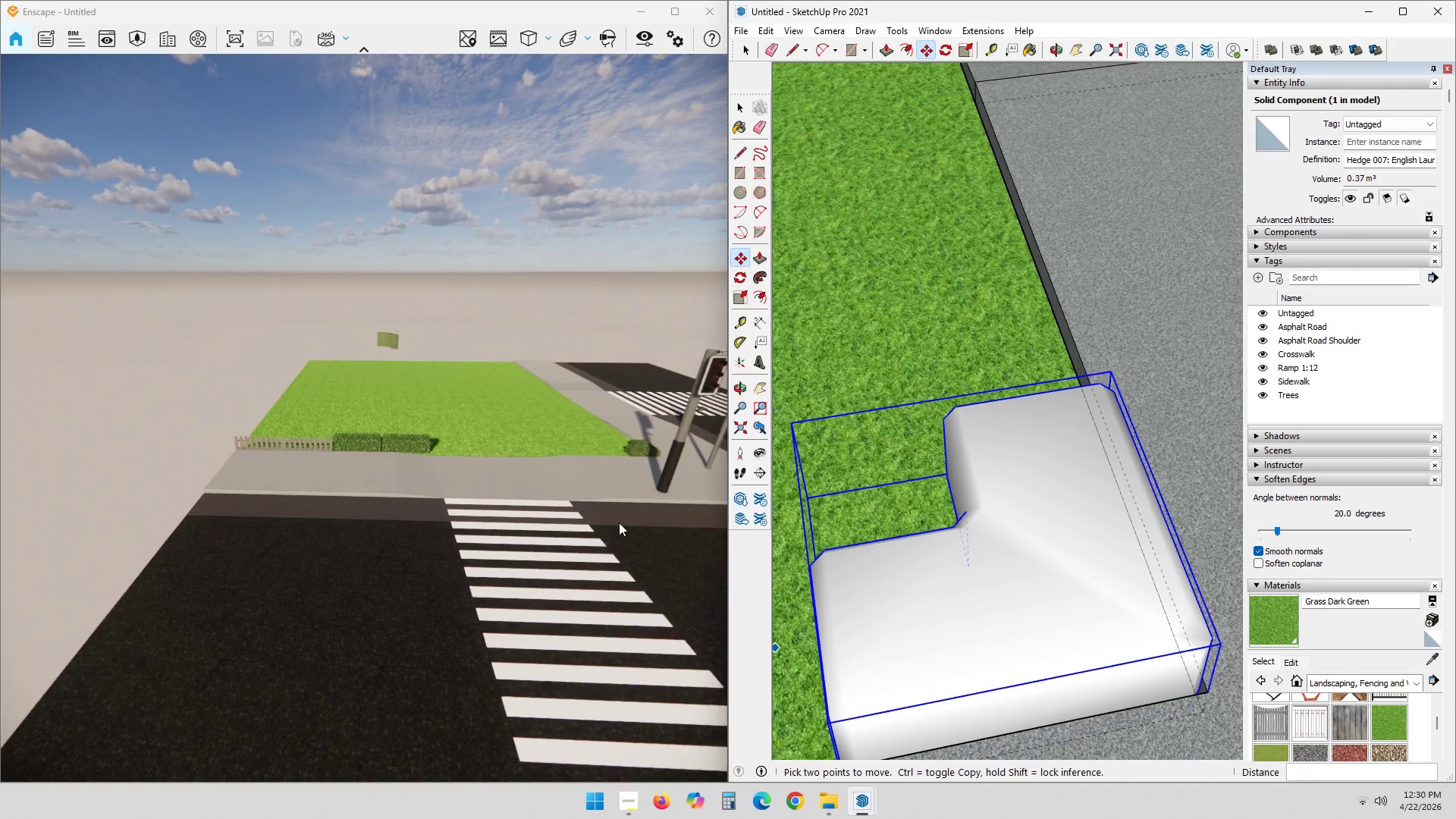 
key(Shift+ShiftLeft)
 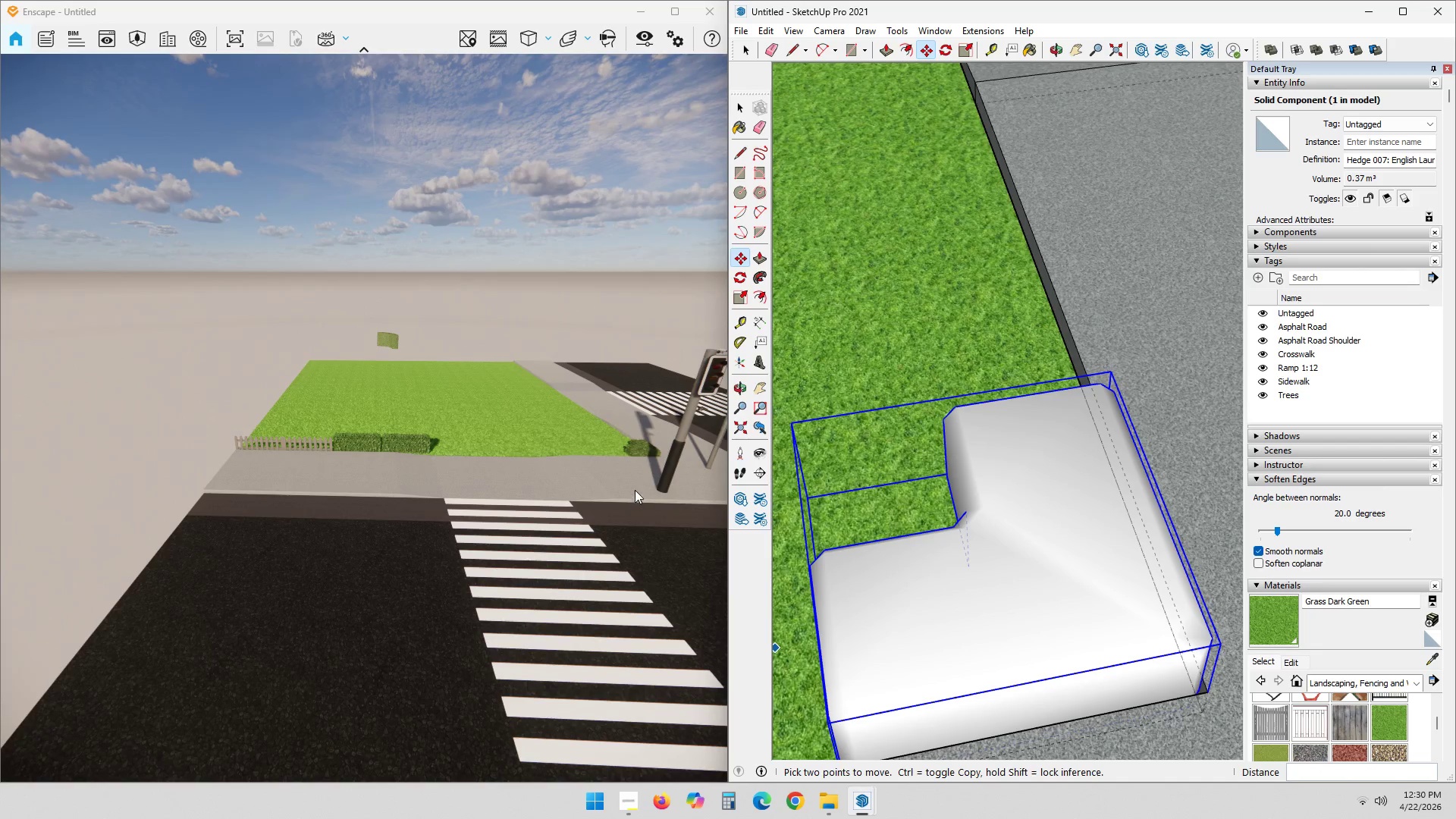 
key(Shift+ShiftLeft)
 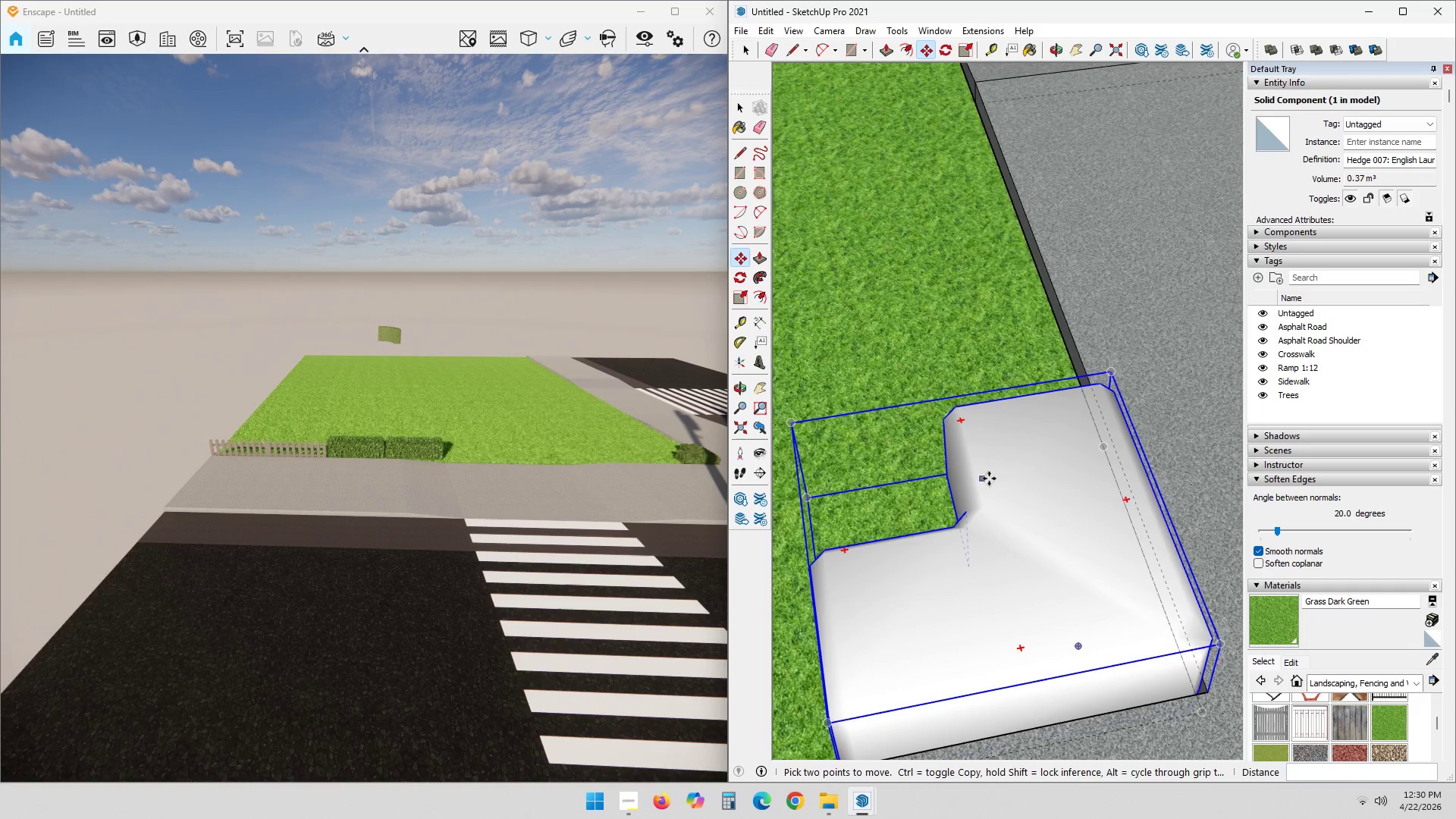 
scroll: coordinate [645, 472], scroll_direction: up, amount: 4.0
 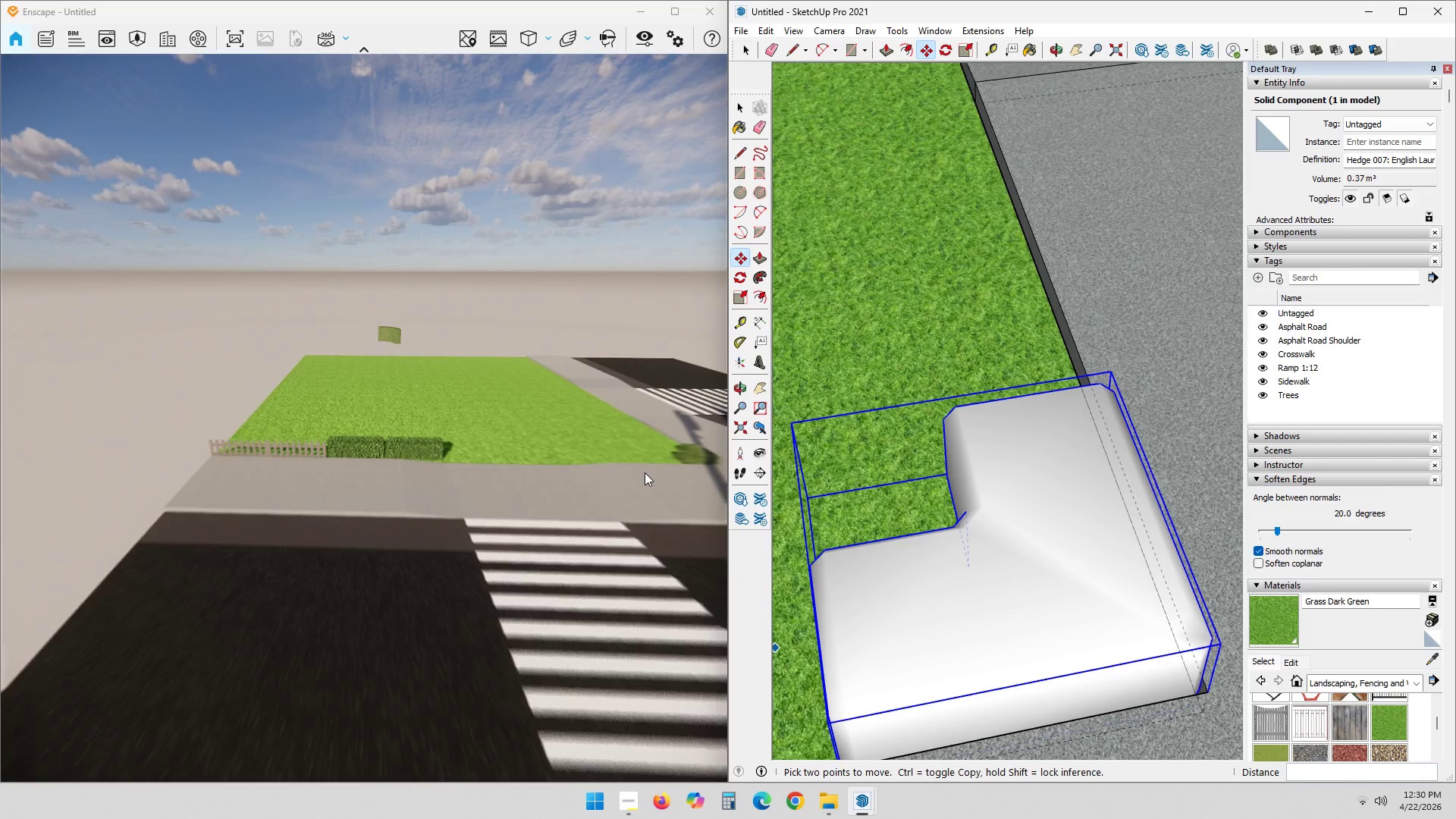 
hold_key(key=ShiftLeft, duration=0.39)
 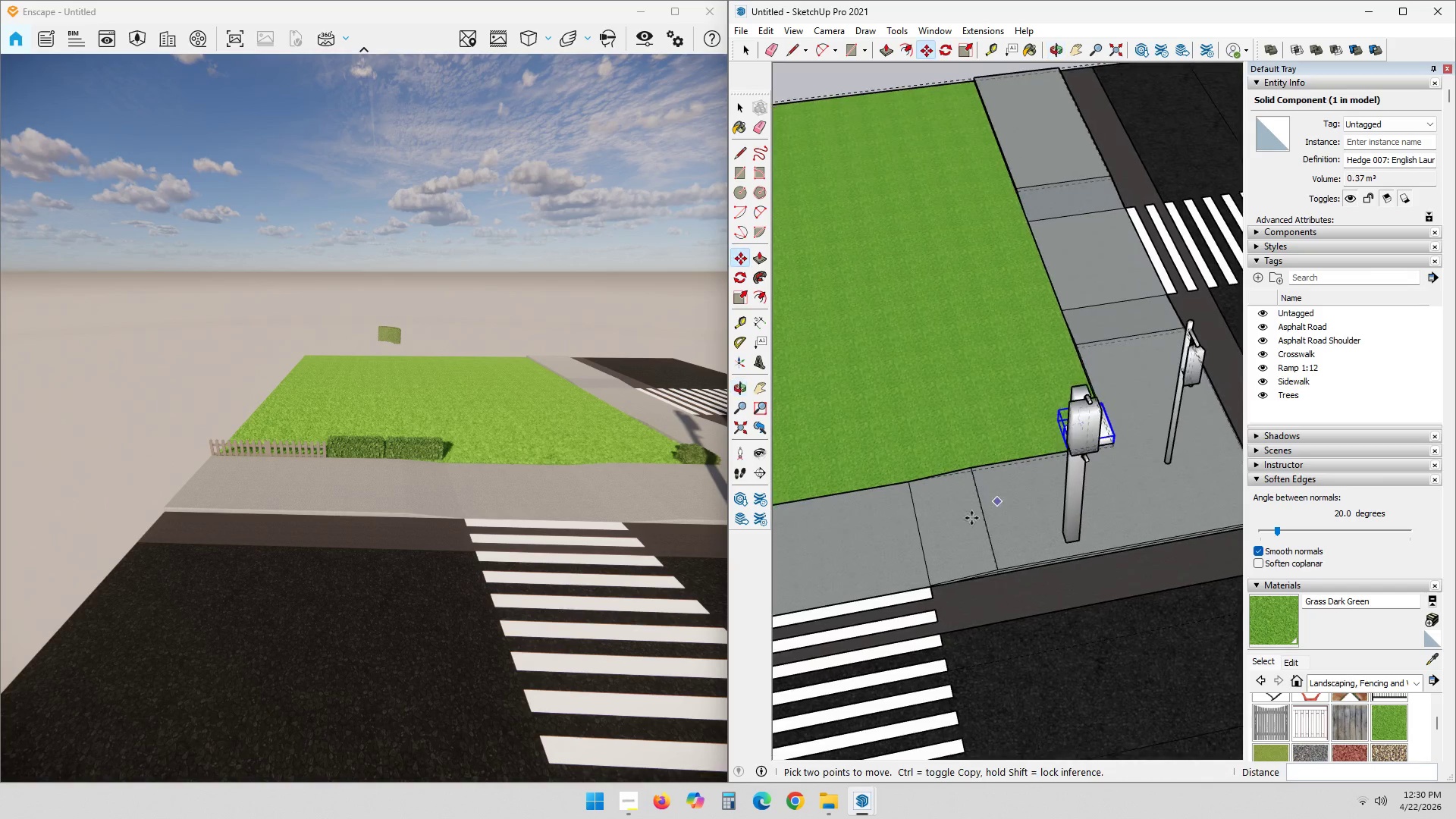 
scroll: coordinate [915, 507], scroll_direction: down, amount: 21.0
 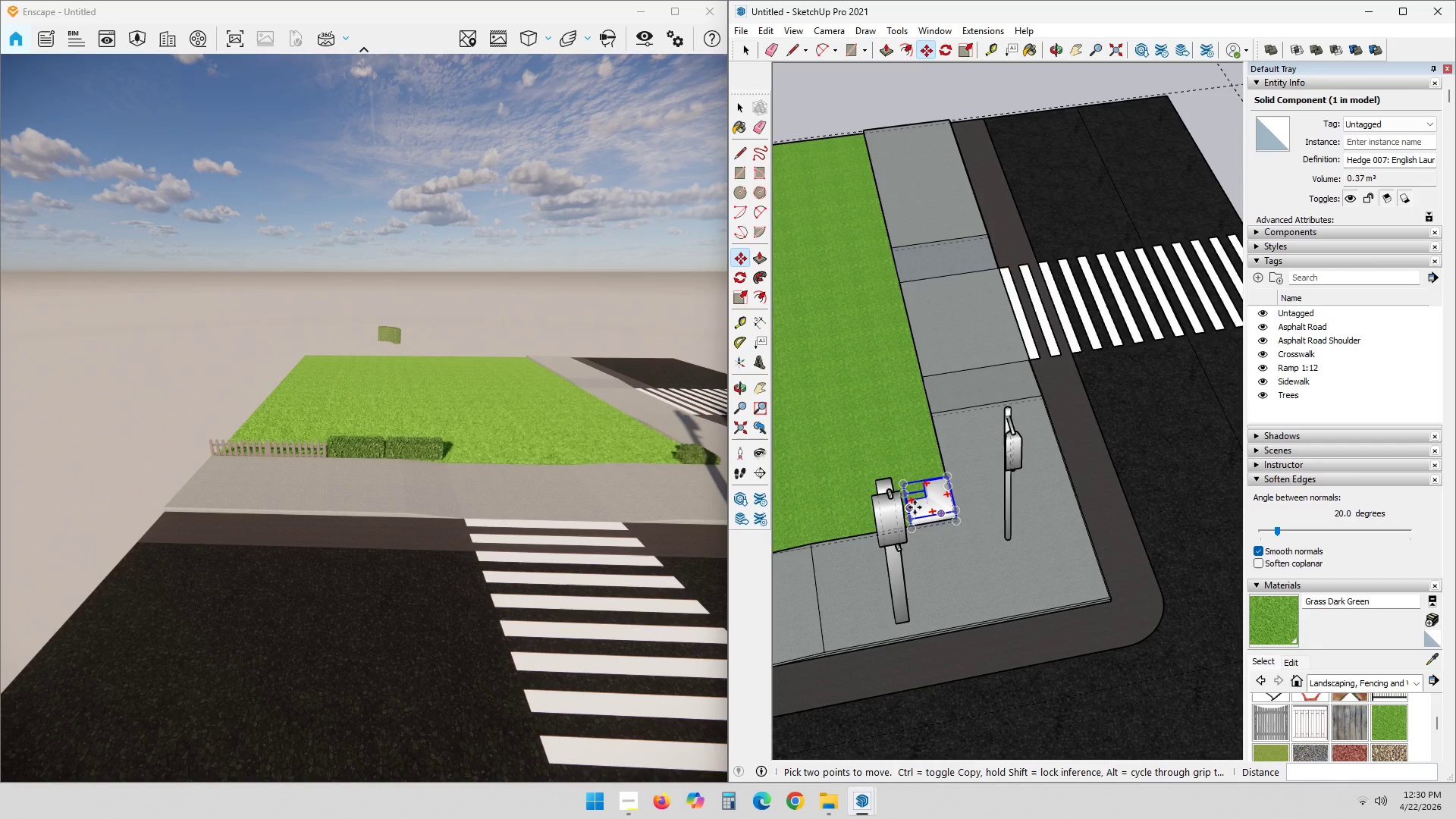 
key(Shift+ShiftLeft)
 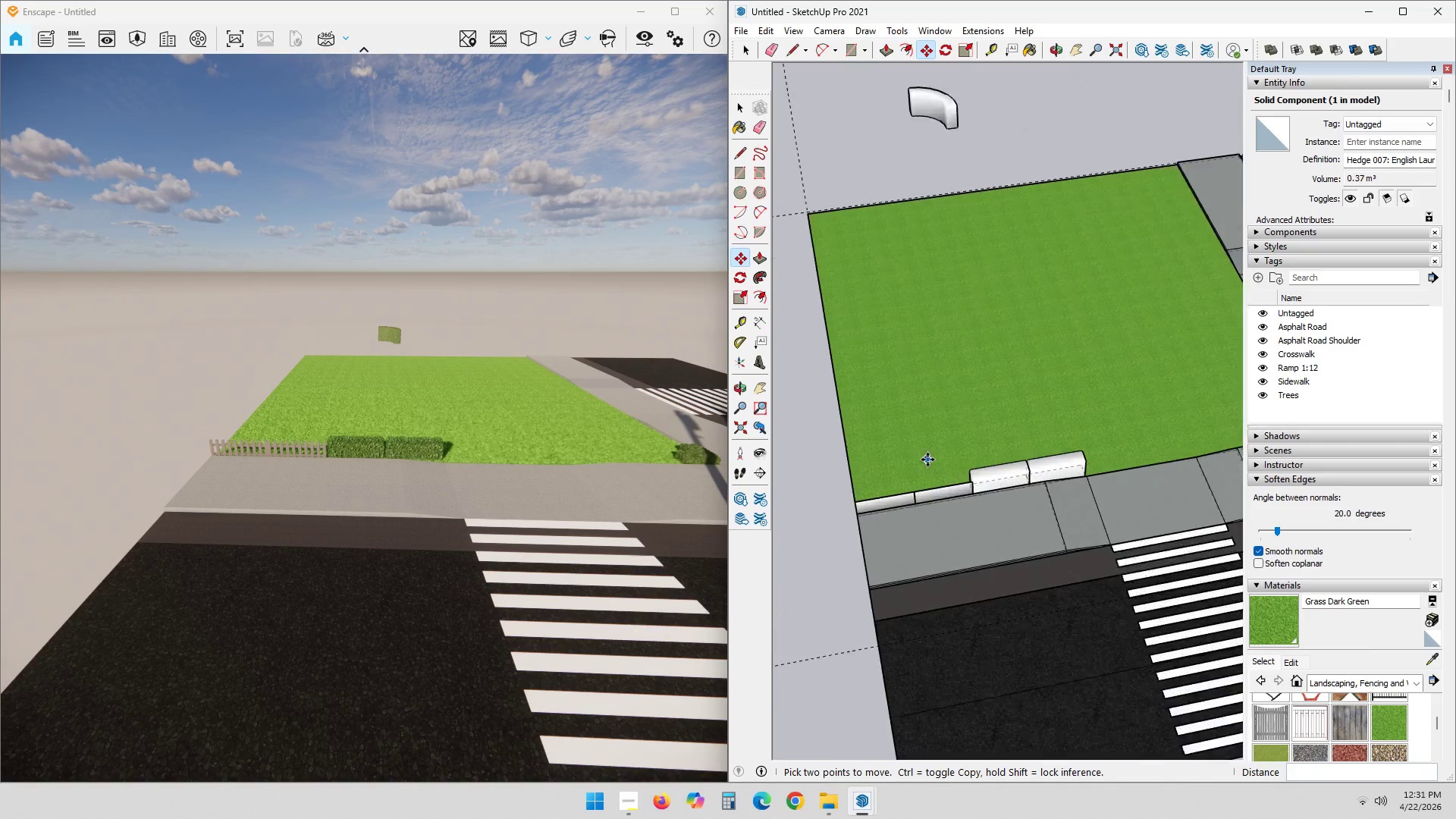 
key(Space)
 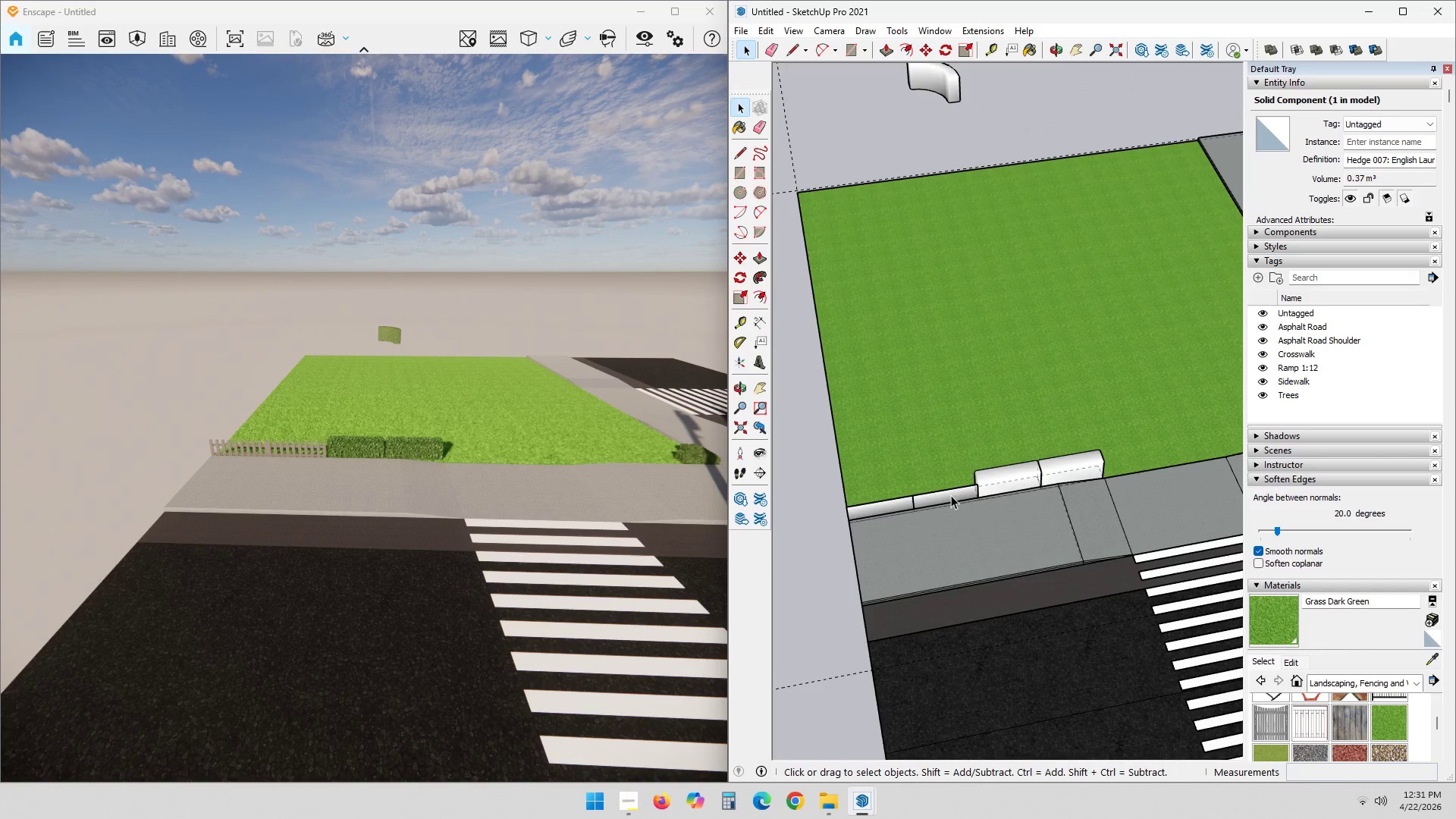 
scroll: coordinate [927, 460], scroll_direction: down, amount: 4.0
 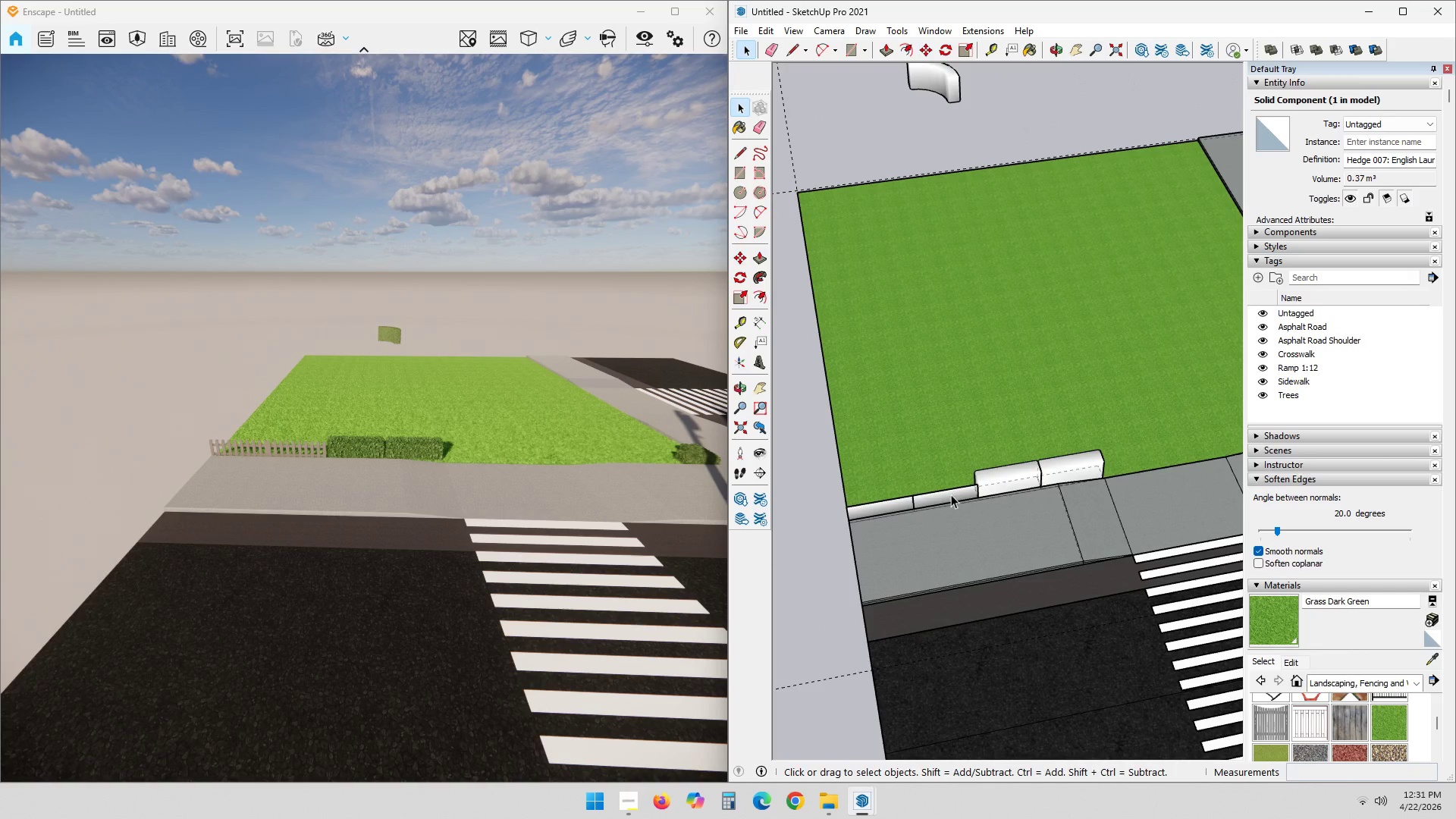 
left_click([952, 493])
 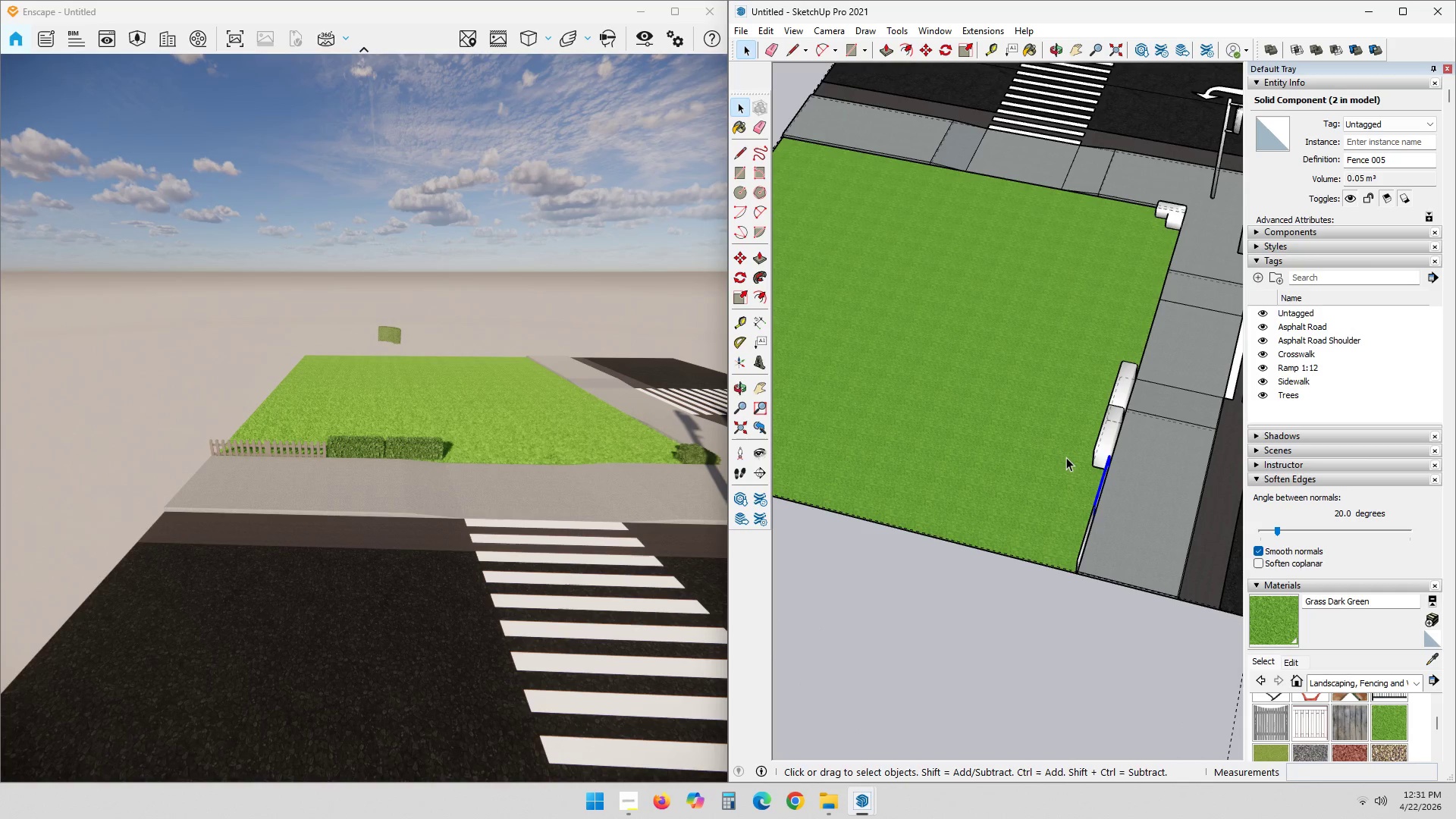 
scroll: coordinate [511, 502], scroll_direction: up, amount: 17.0
 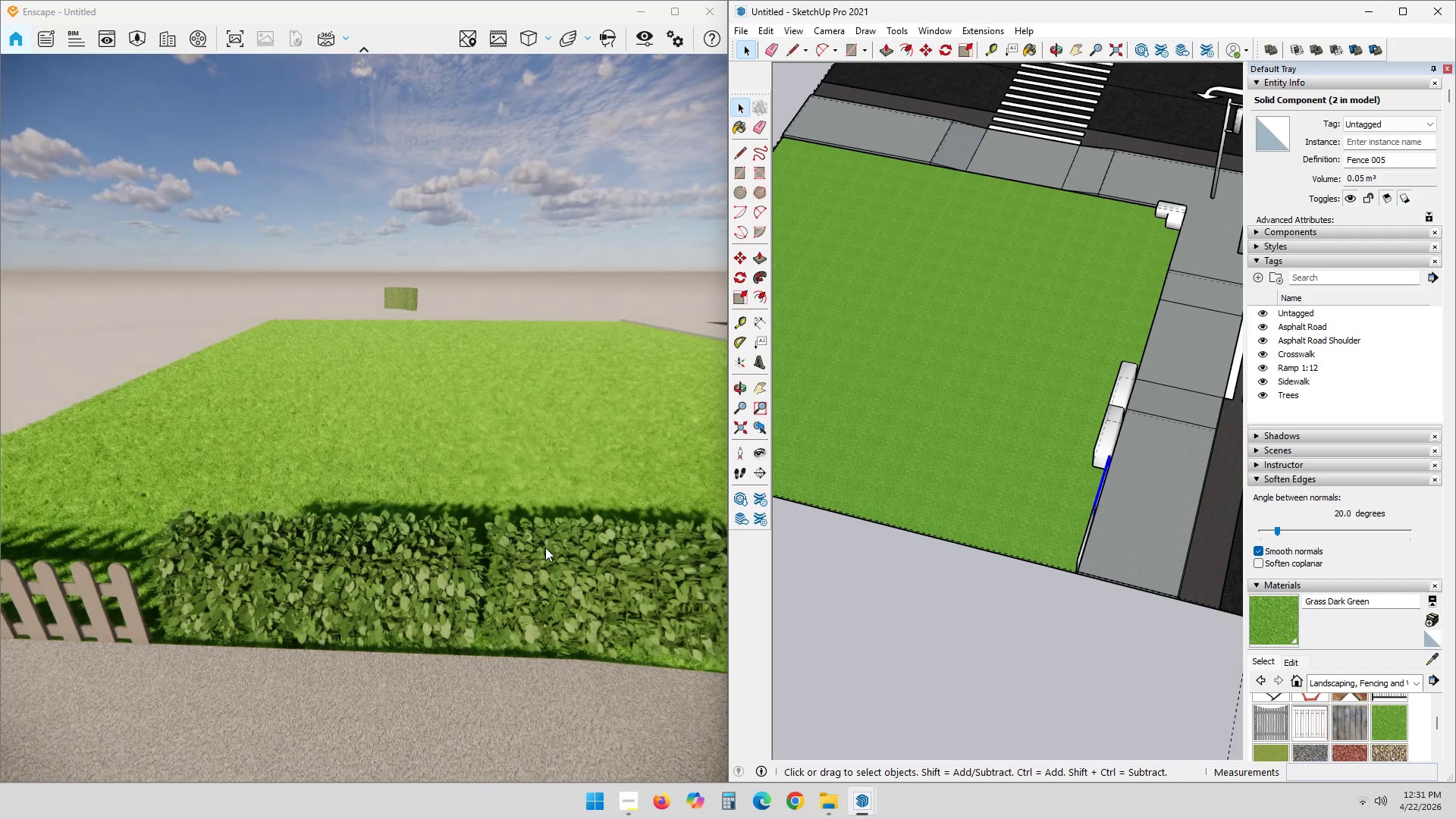 
scroll: coordinate [615, 538], scroll_direction: down, amount: 1.0
 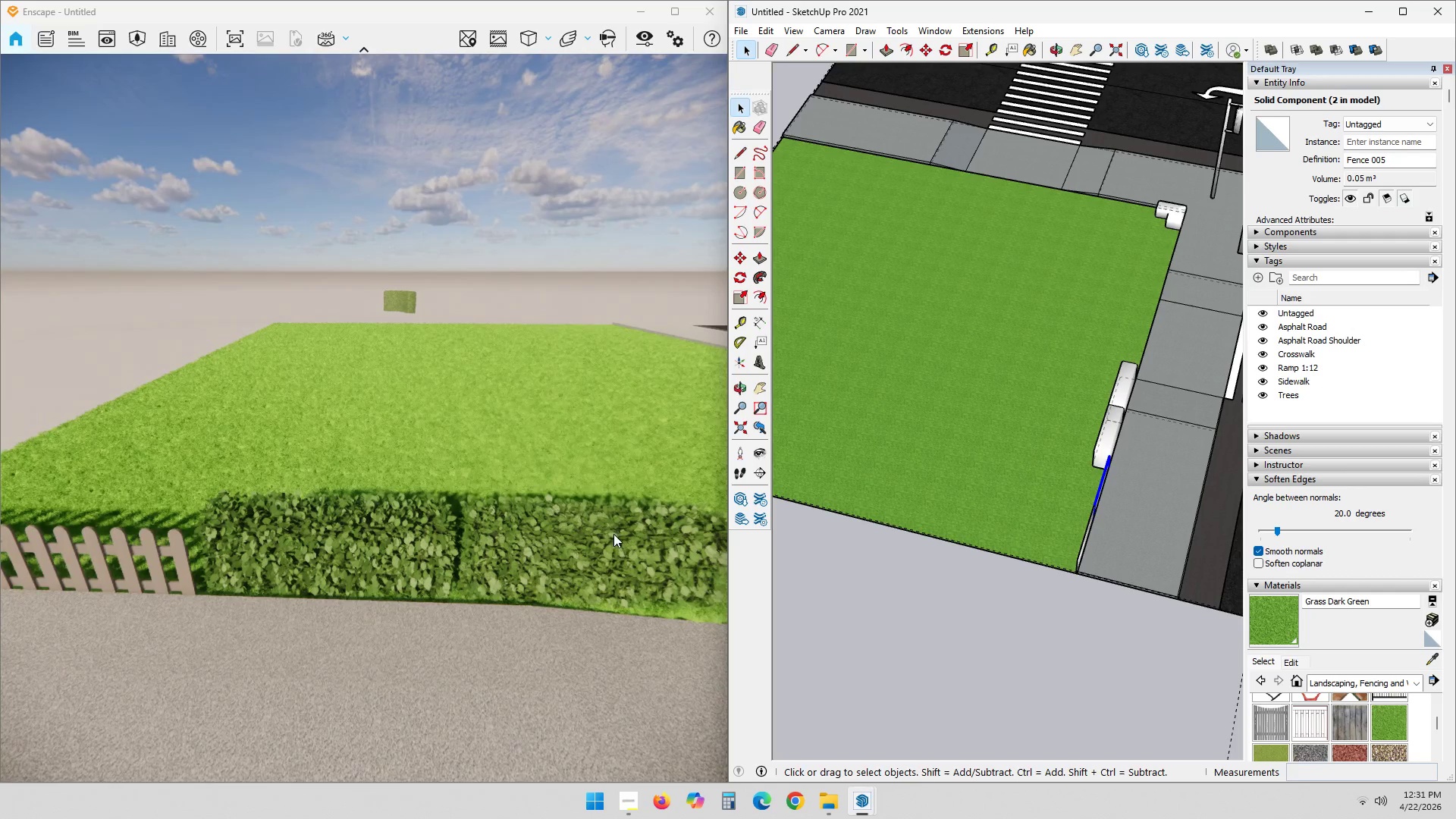 
hold_key(key=ShiftLeft, duration=0.34)
 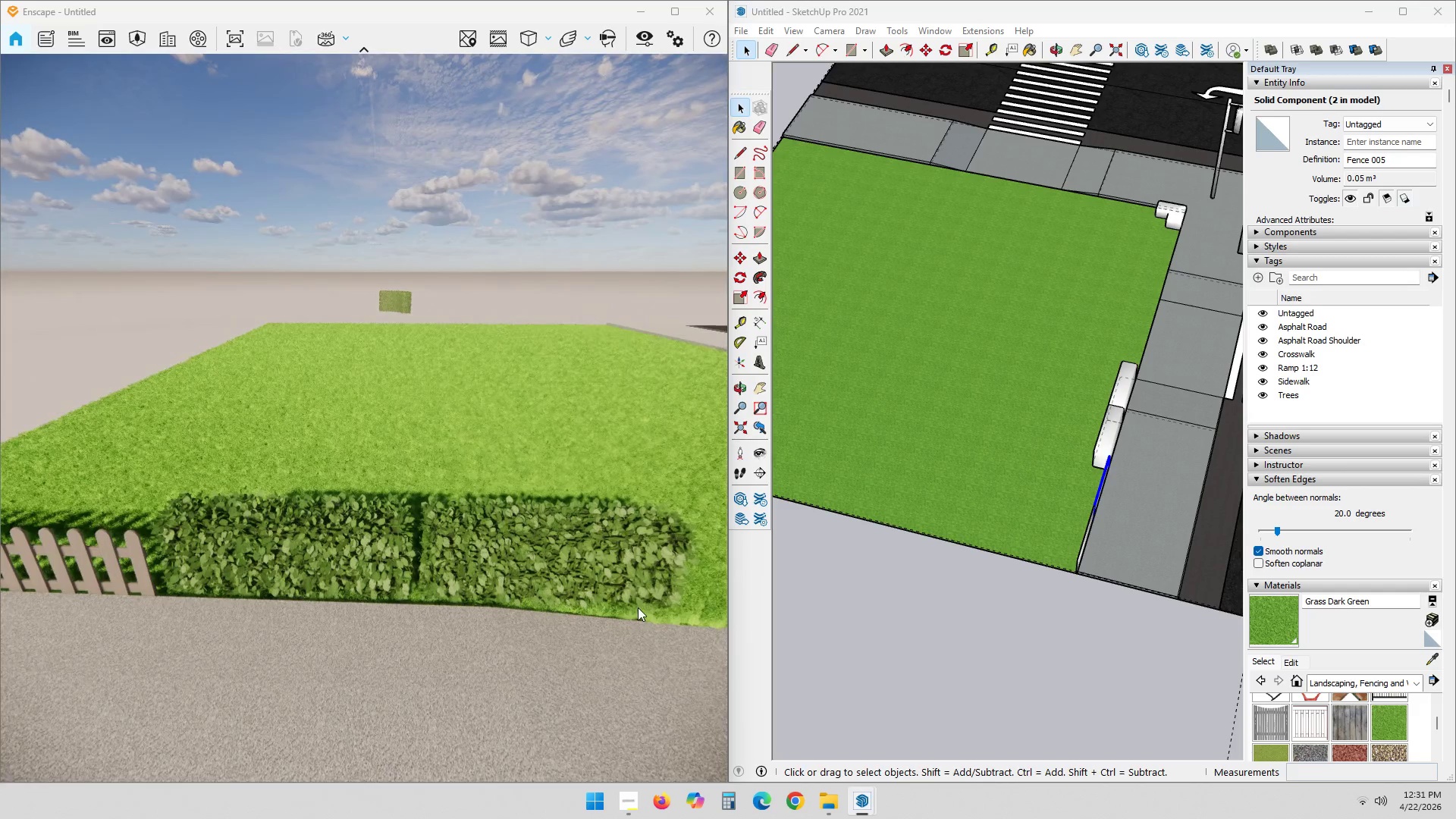 
left_click_drag(start_coordinate=[622, 623], to_coordinate=[270, 439])
 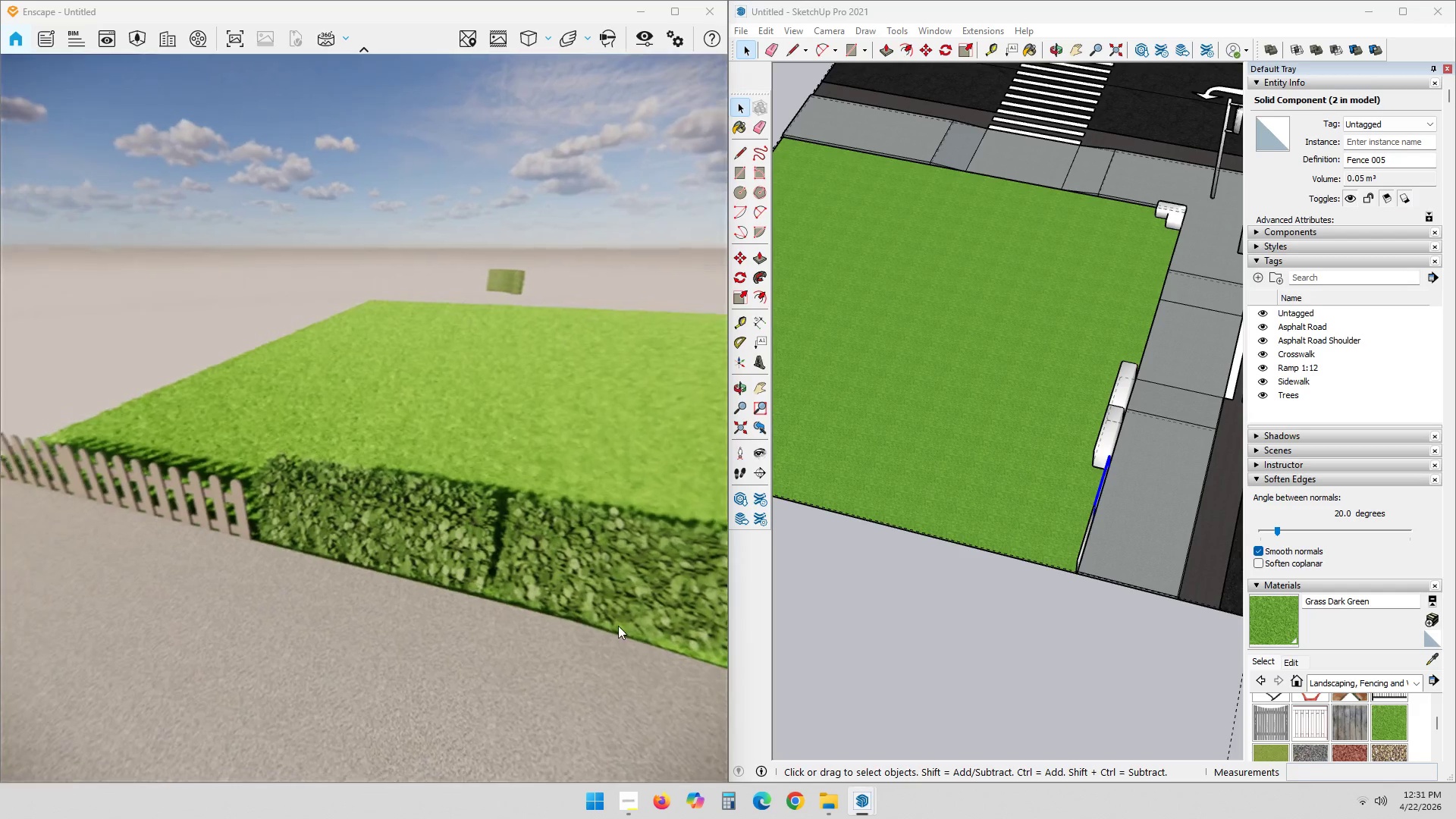 
hold_key(key=ShiftLeft, duration=0.45)
 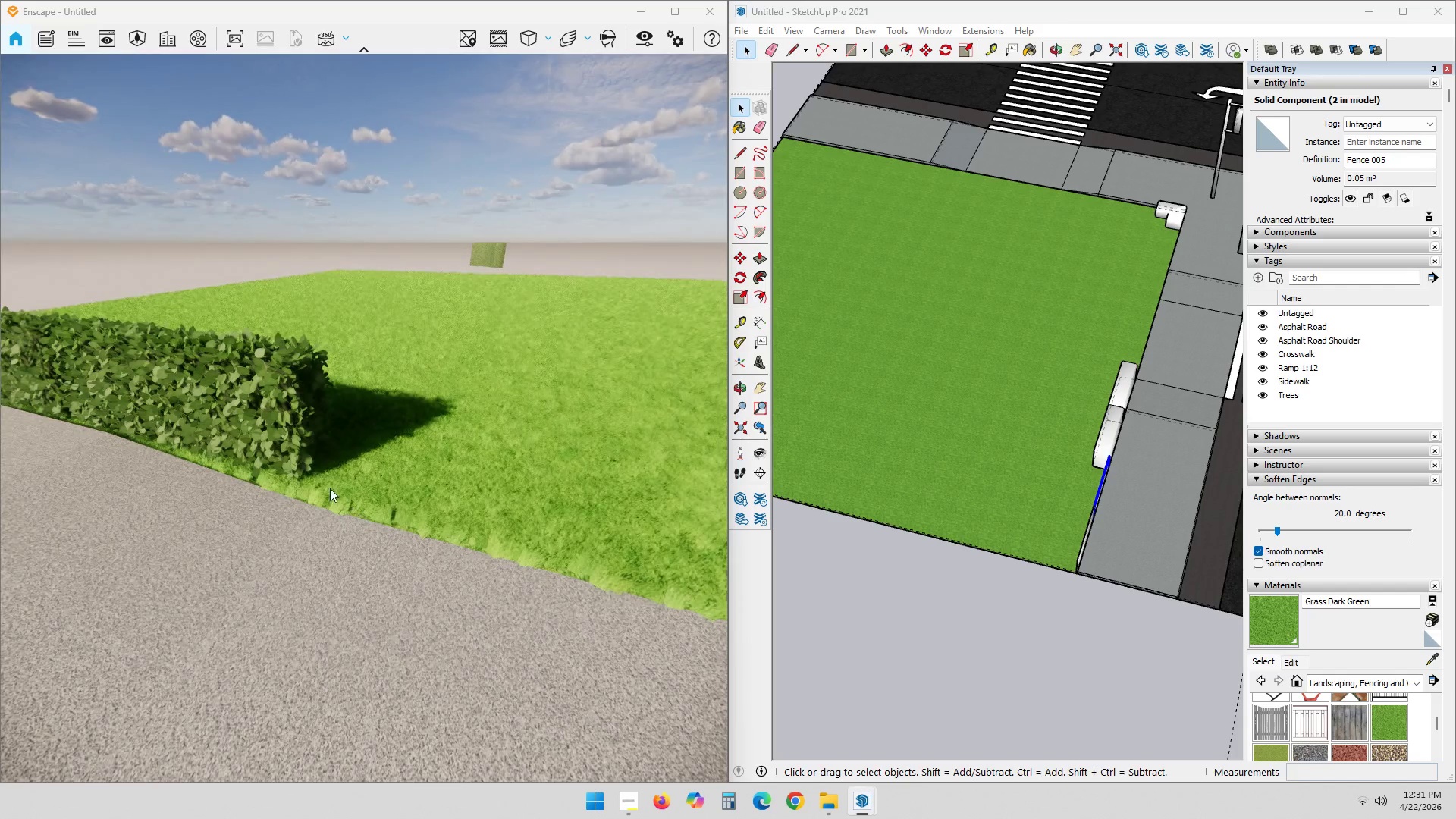 
scroll: coordinate [295, 478], scroll_direction: up, amount: 3.0
 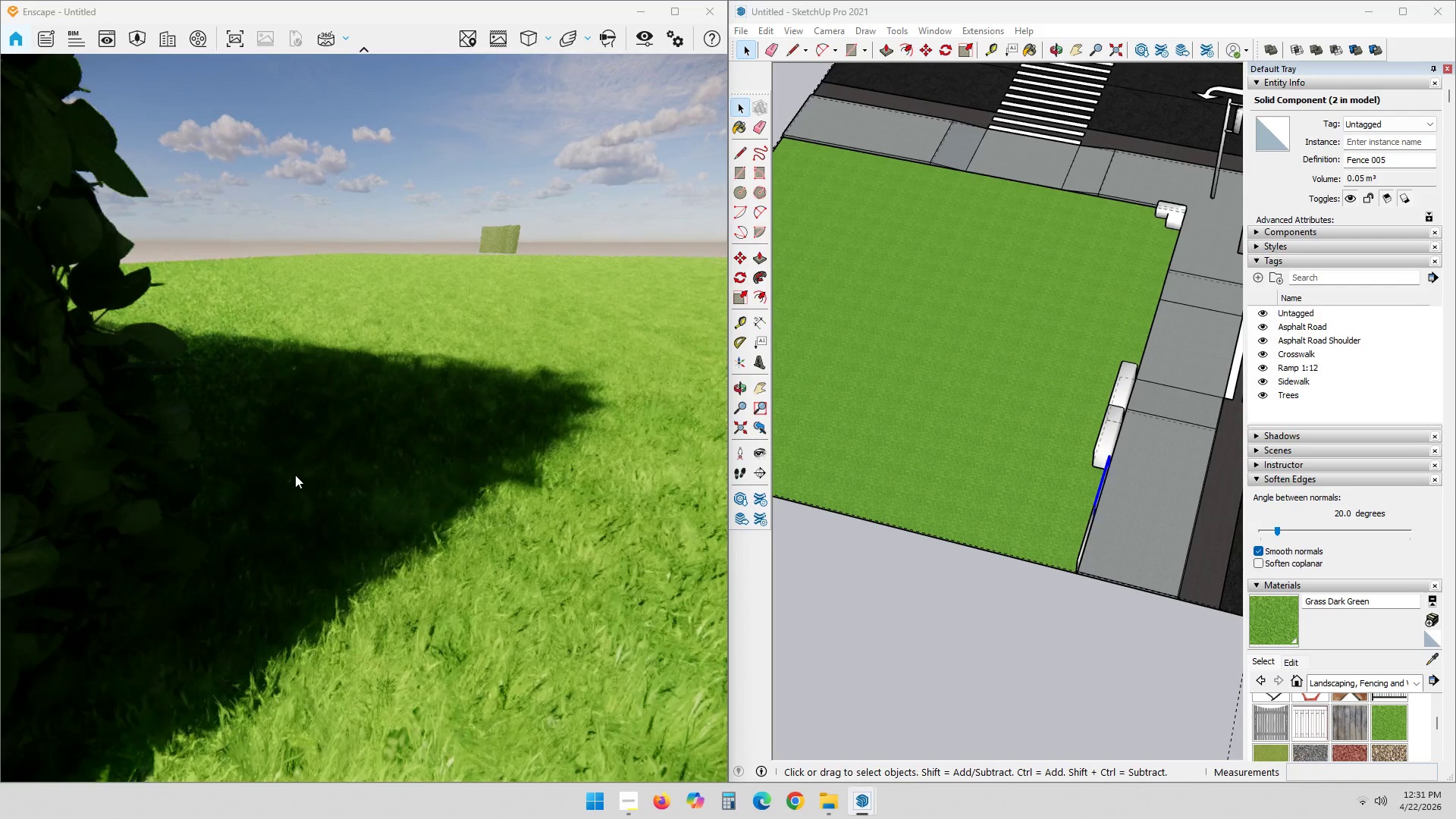 
scroll: coordinate [342, 495], scroll_direction: down, amount: 15.0
 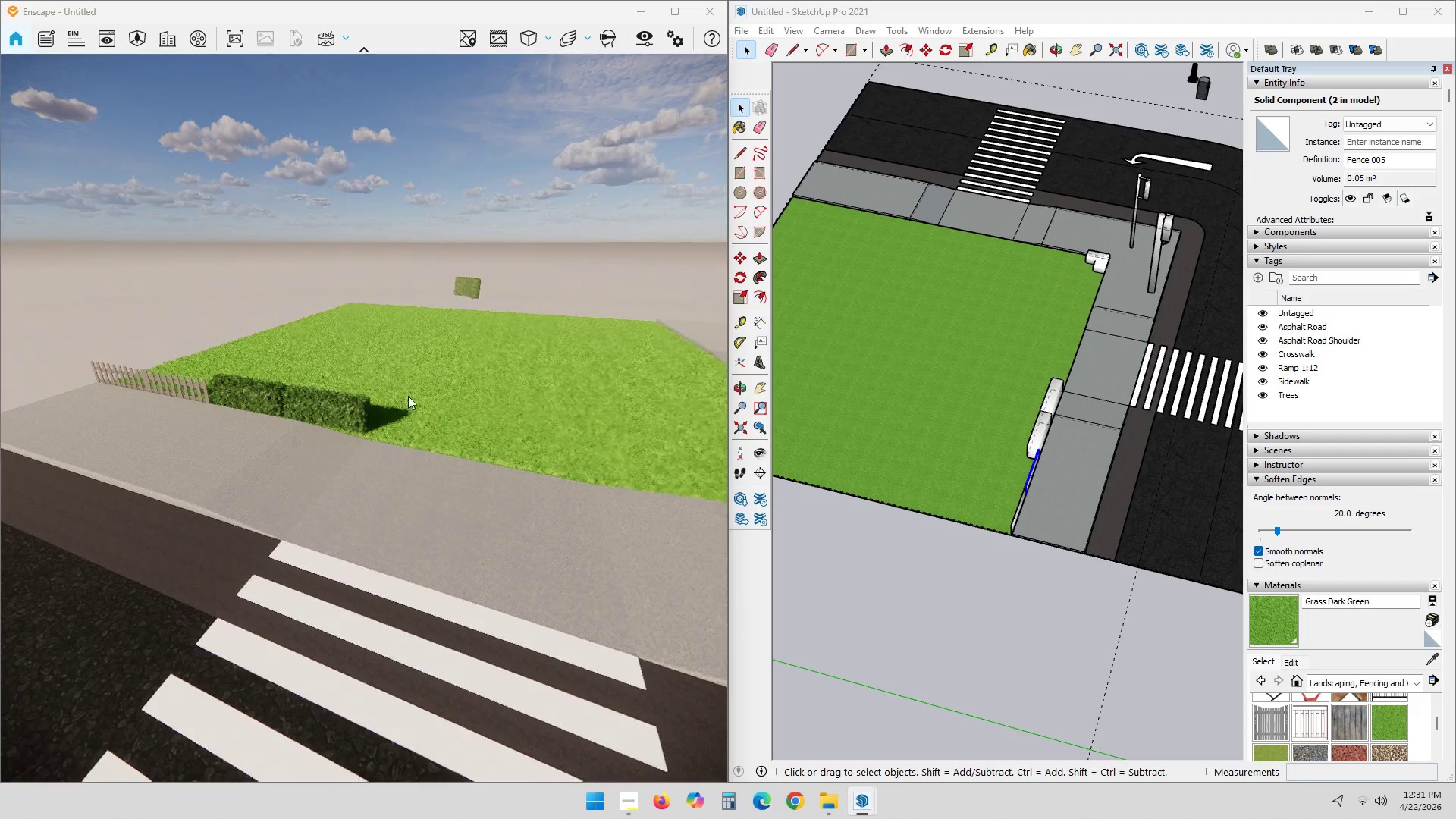 
left_click([479, 282])
 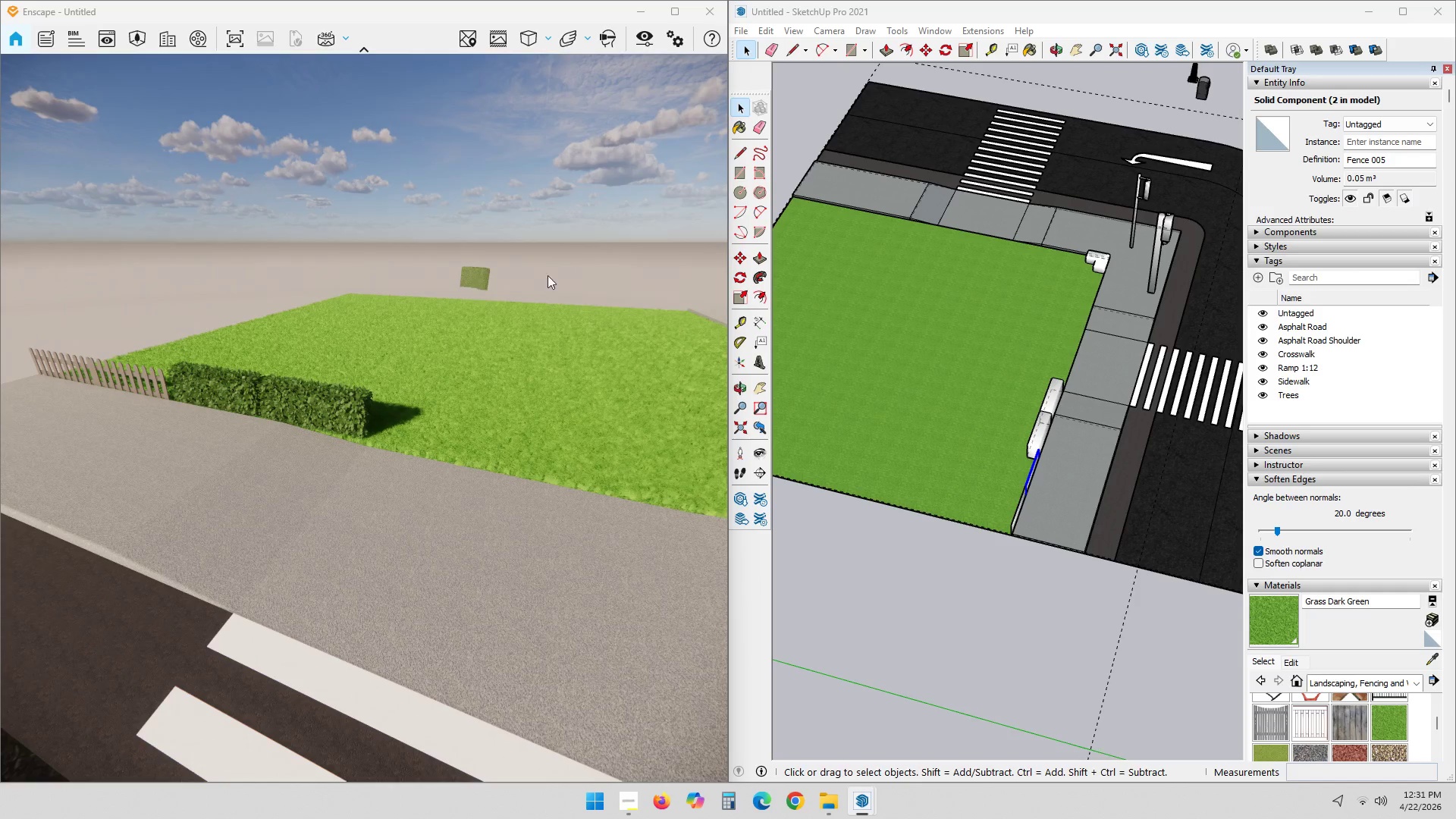 
scroll: coordinate [446, 303], scroll_direction: up, amount: 3.0
 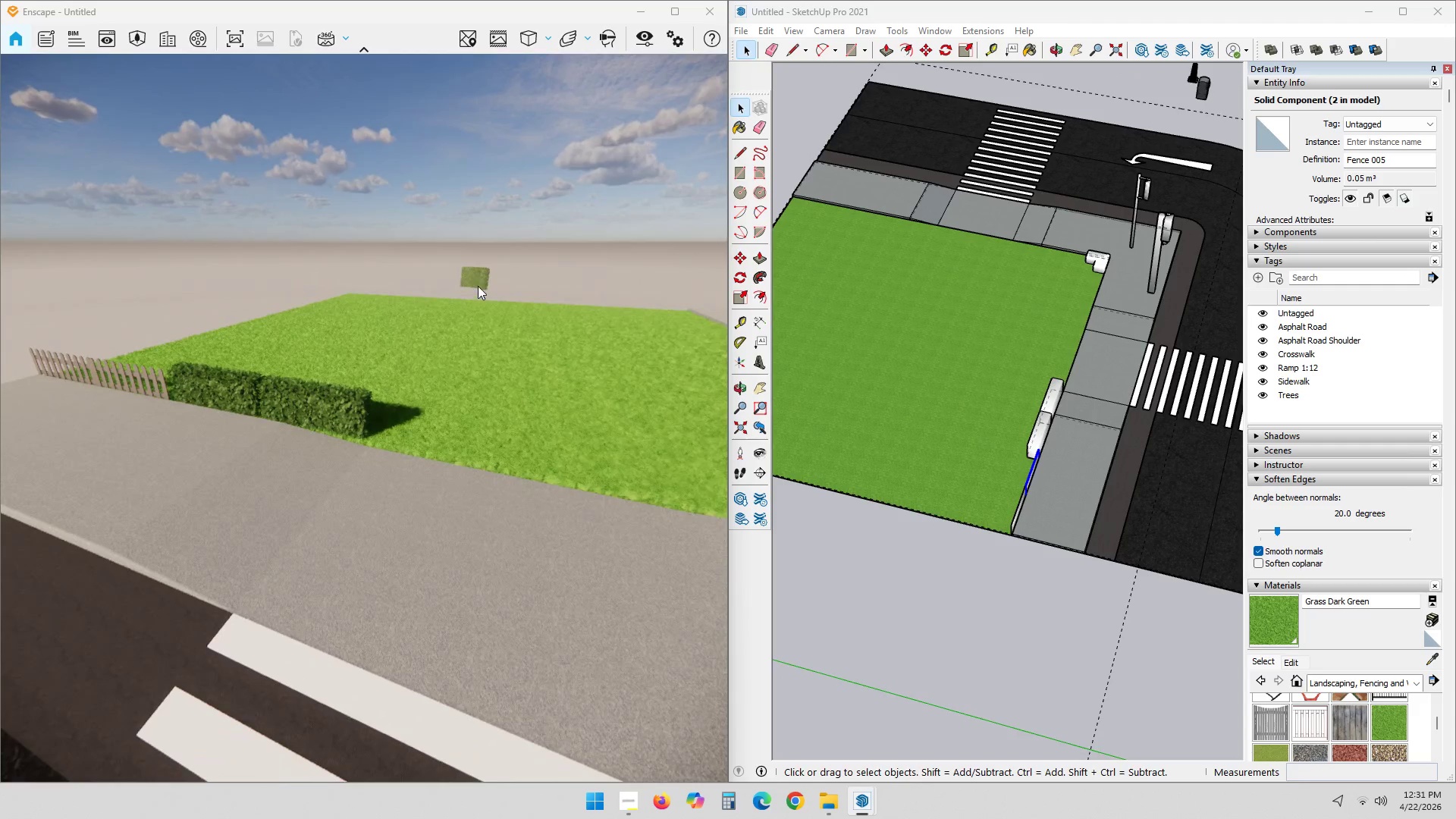 
scroll: coordinate [994, 289], scroll_direction: down, amount: 8.0
 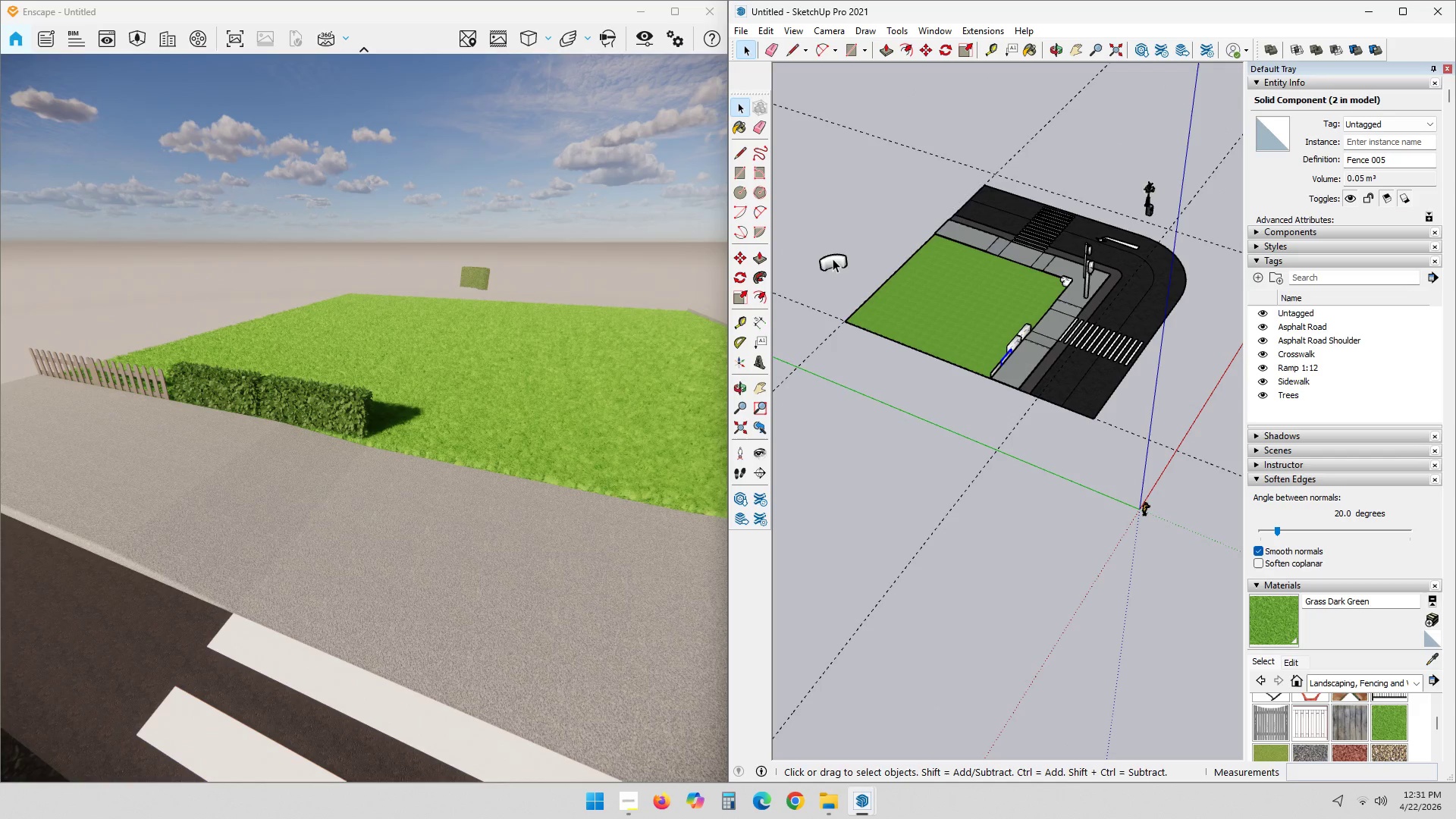 
left_click([833, 259])
 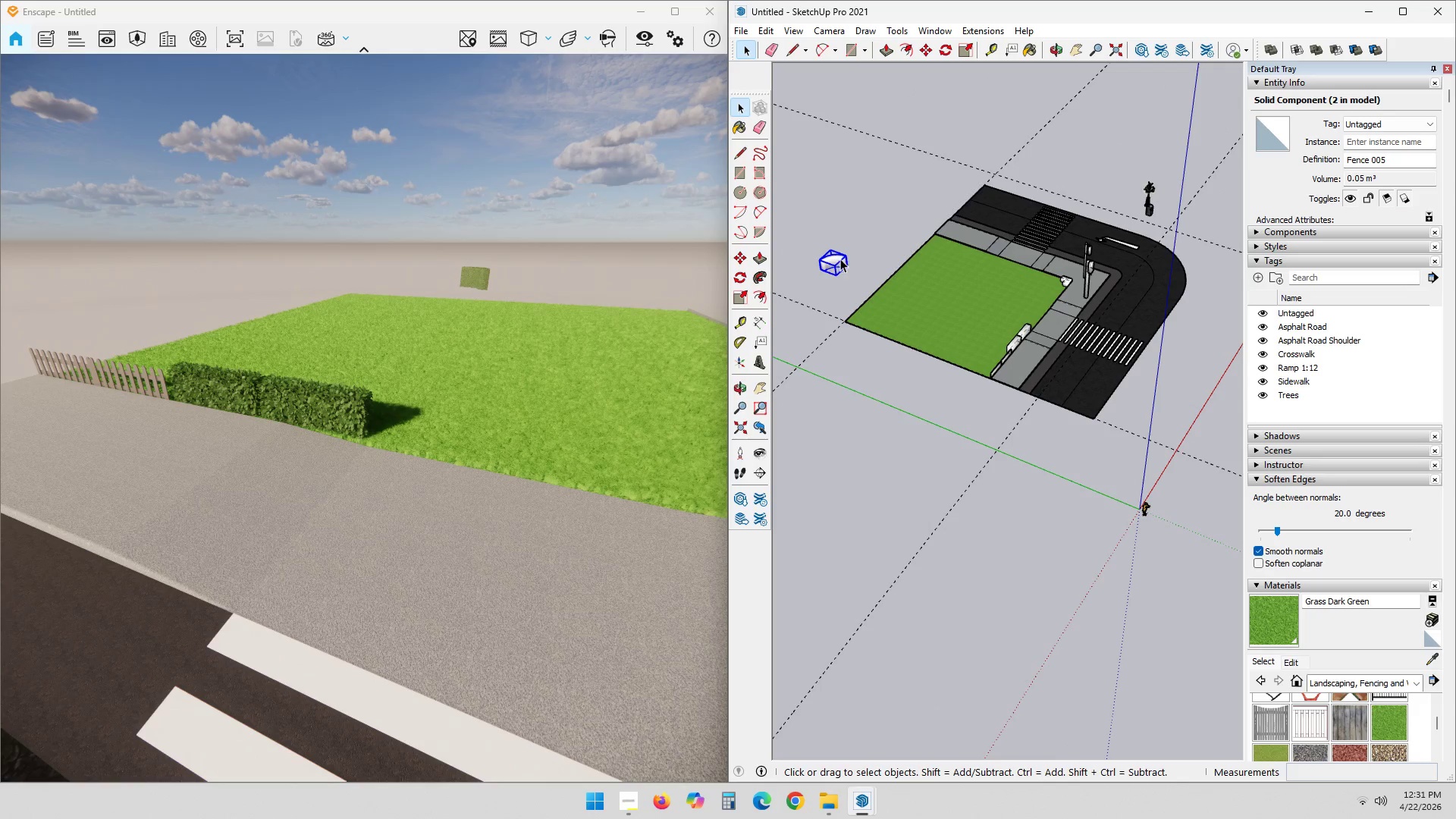 
key(Q)
 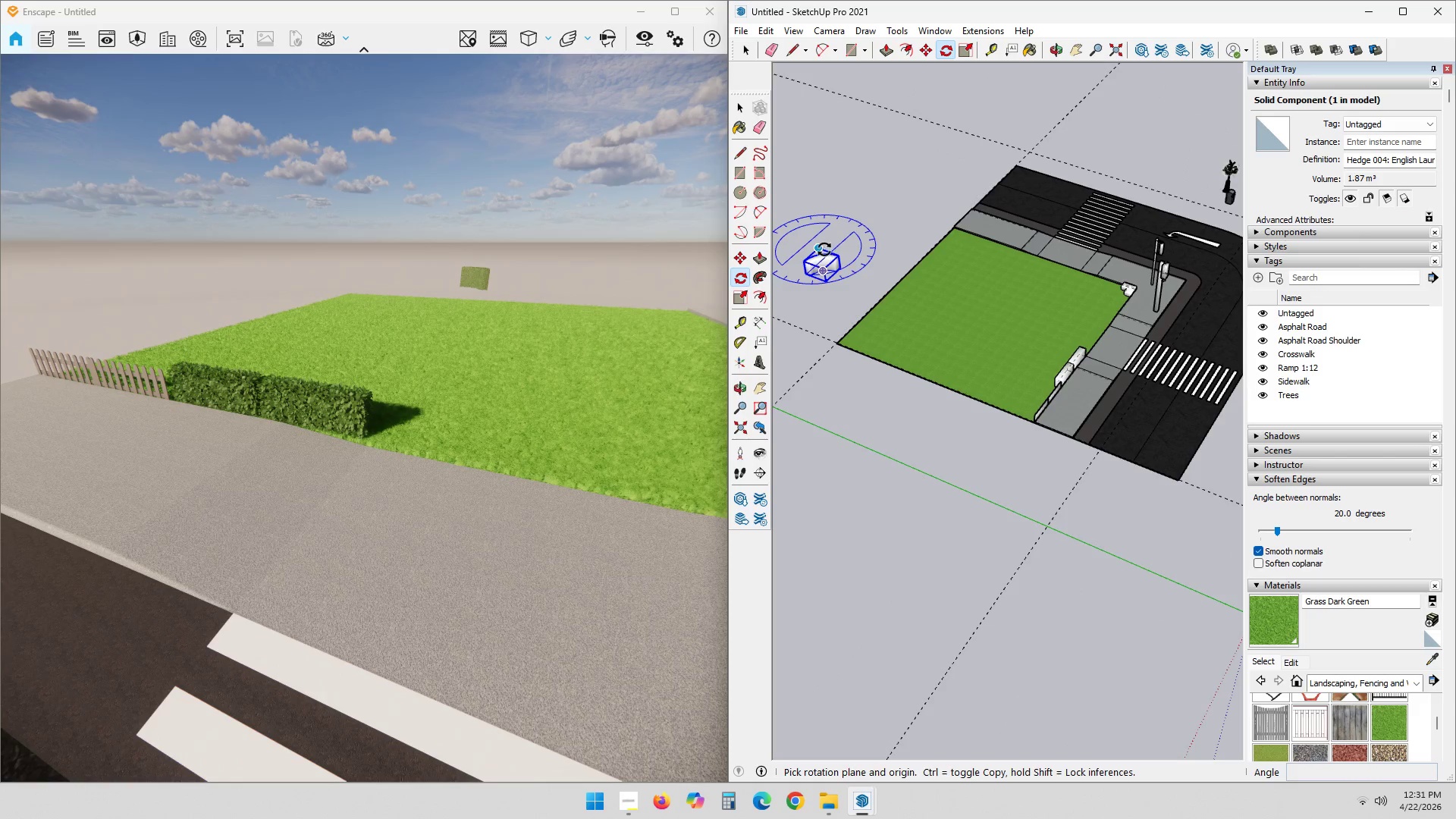 
scroll: coordinate [881, 262], scroll_direction: up, amount: 4.0
 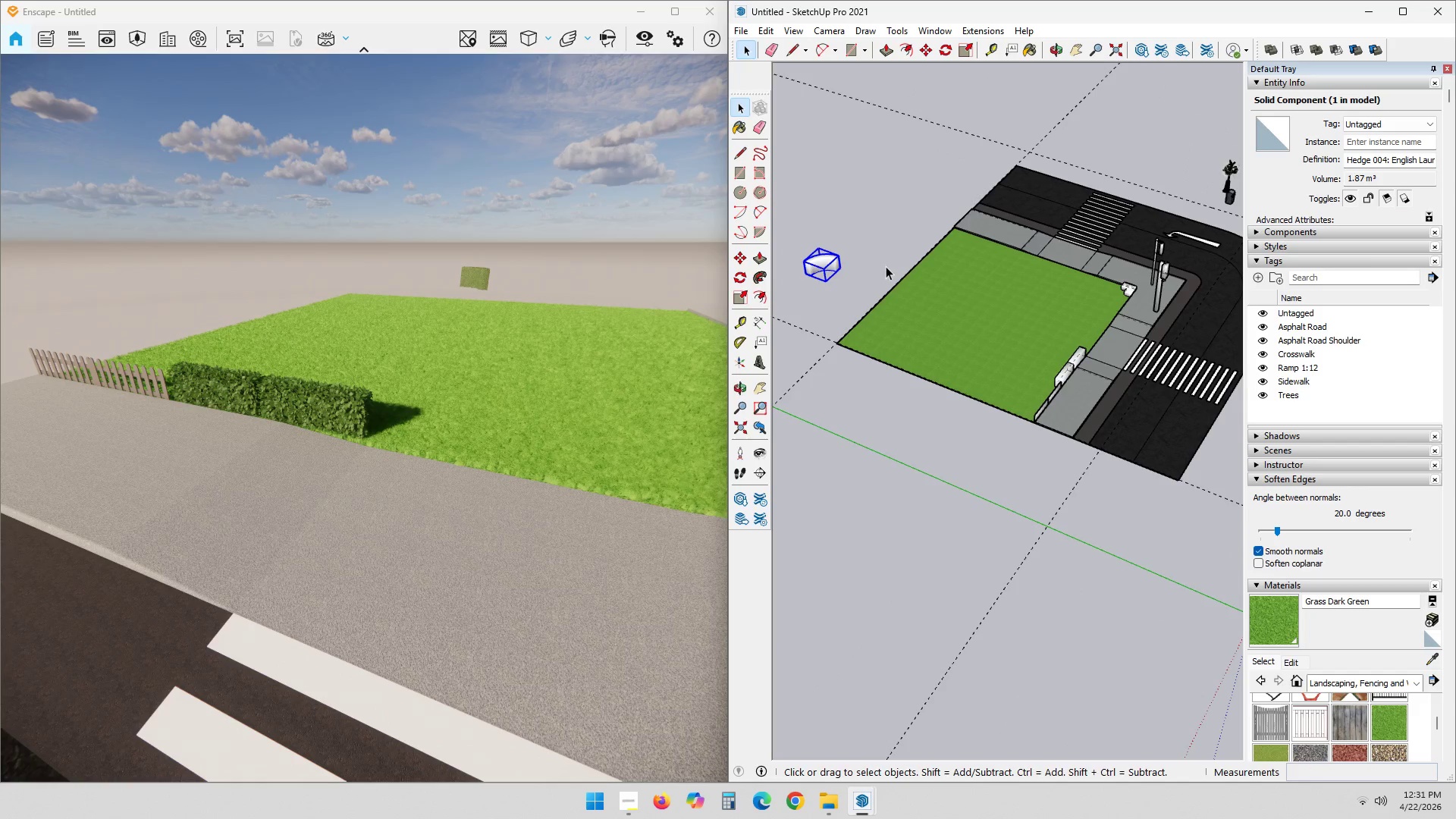 
left_click([824, 249])
 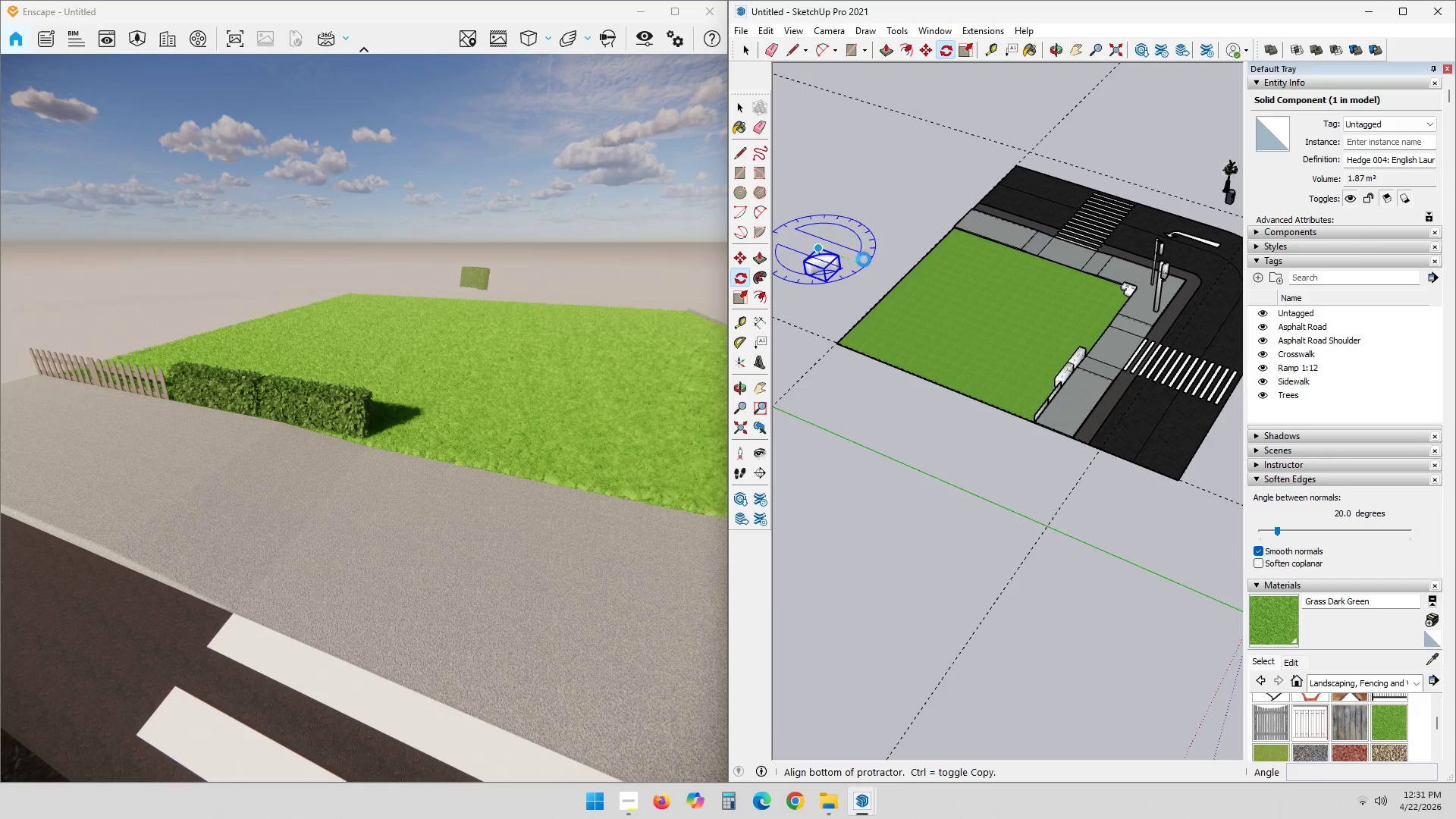 
left_click([864, 261])
 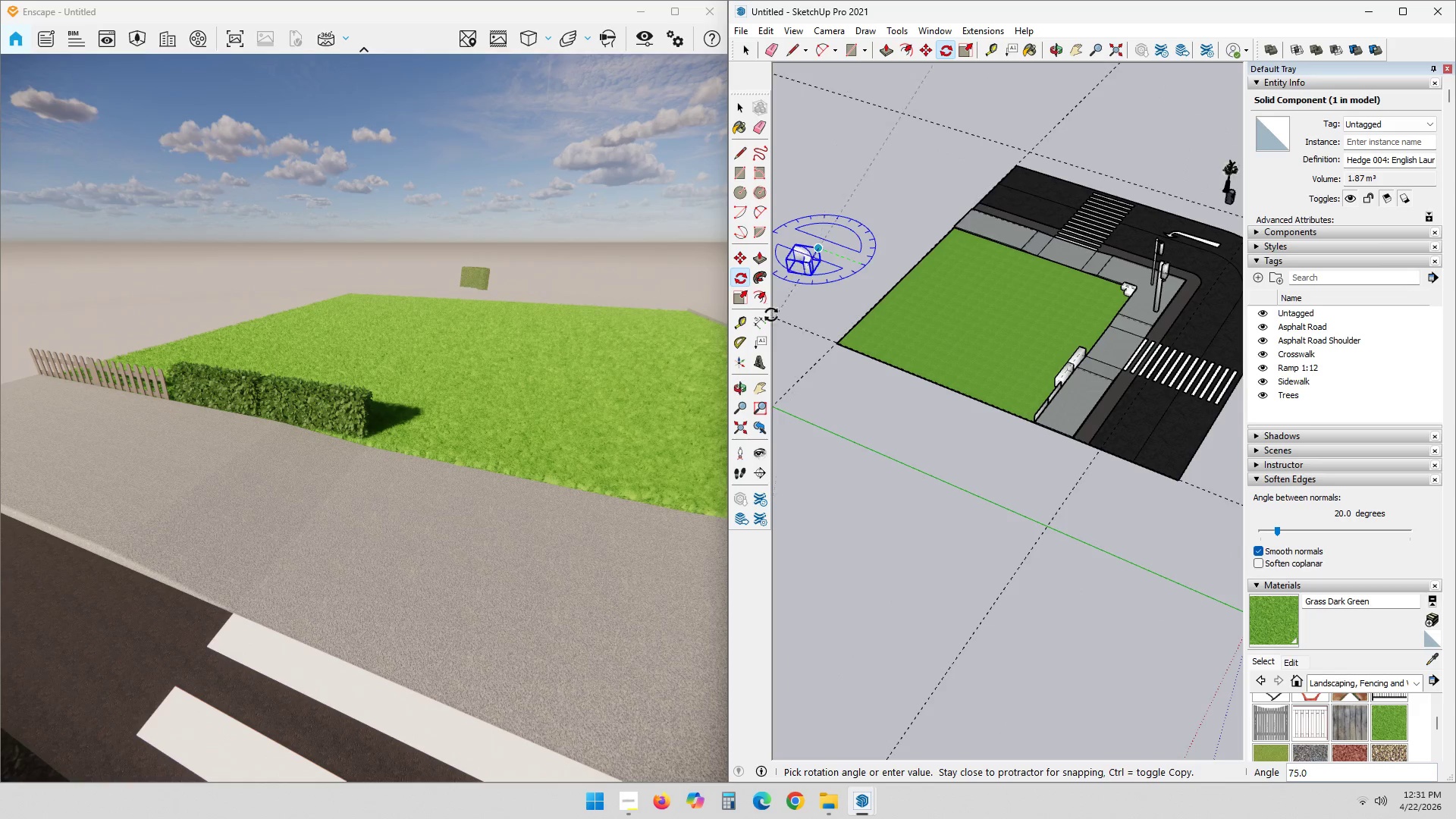 
wait(6.36)
 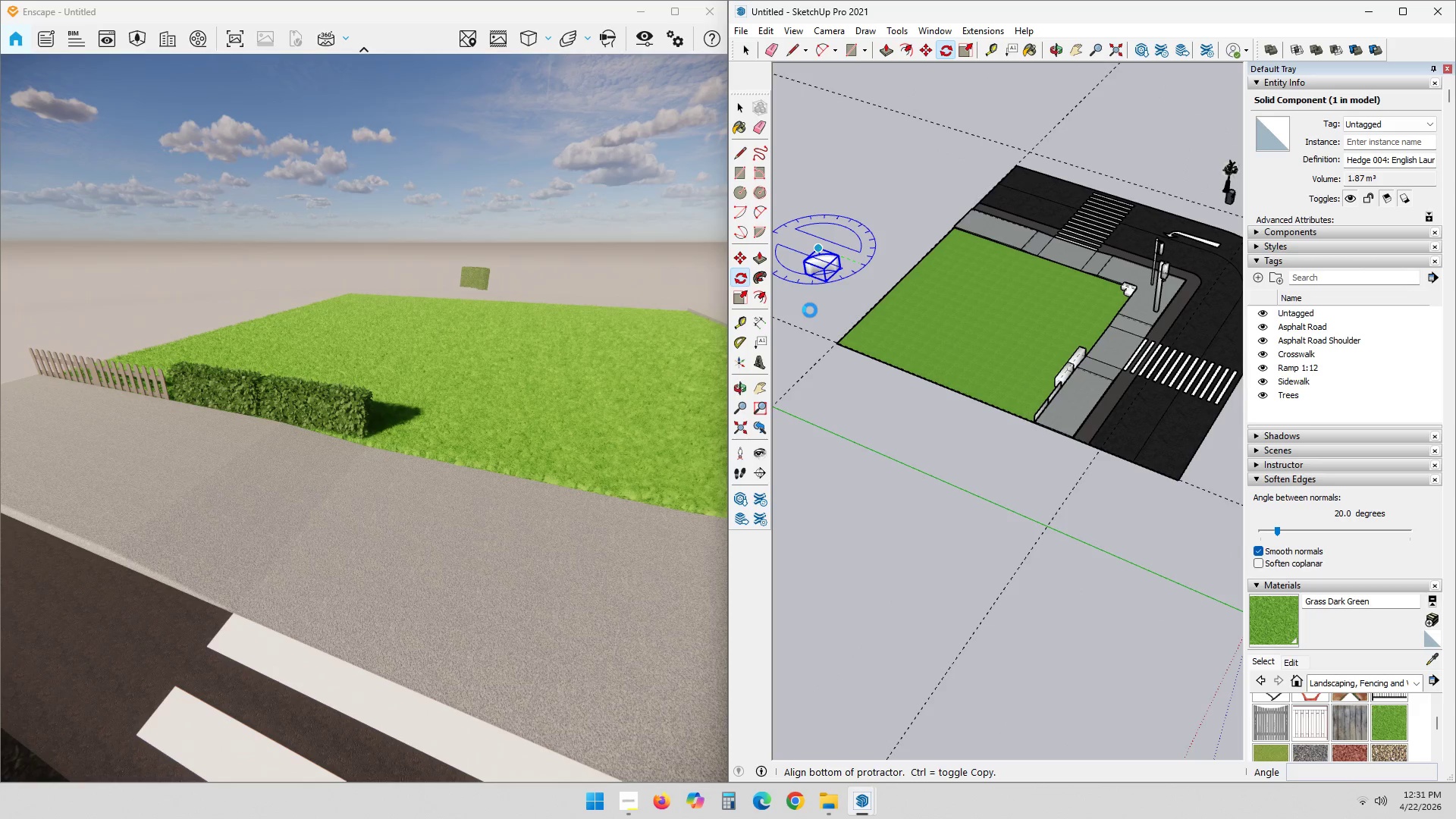 
left_click([791, 273])
 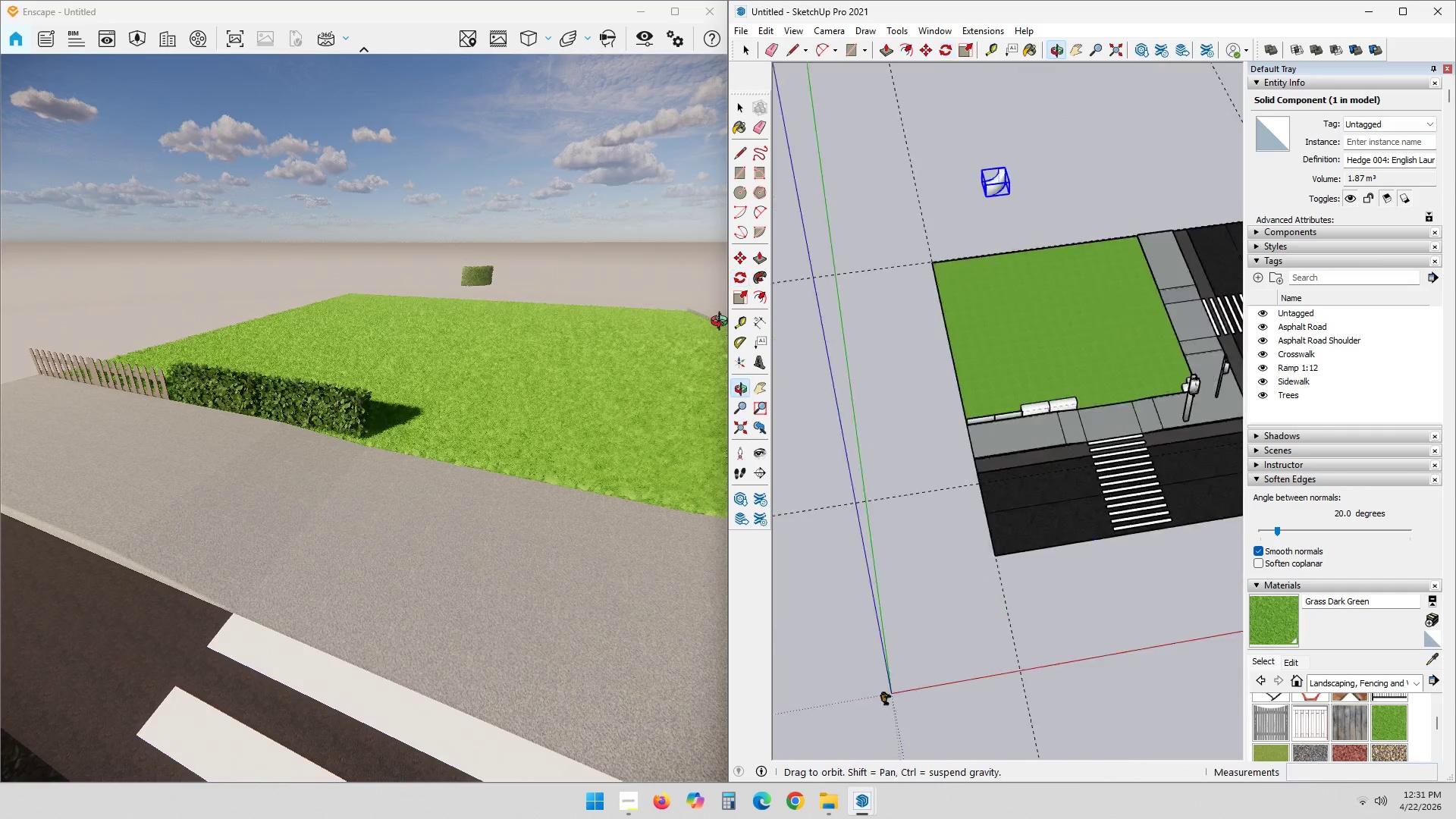 
key(Shift+ShiftLeft)
 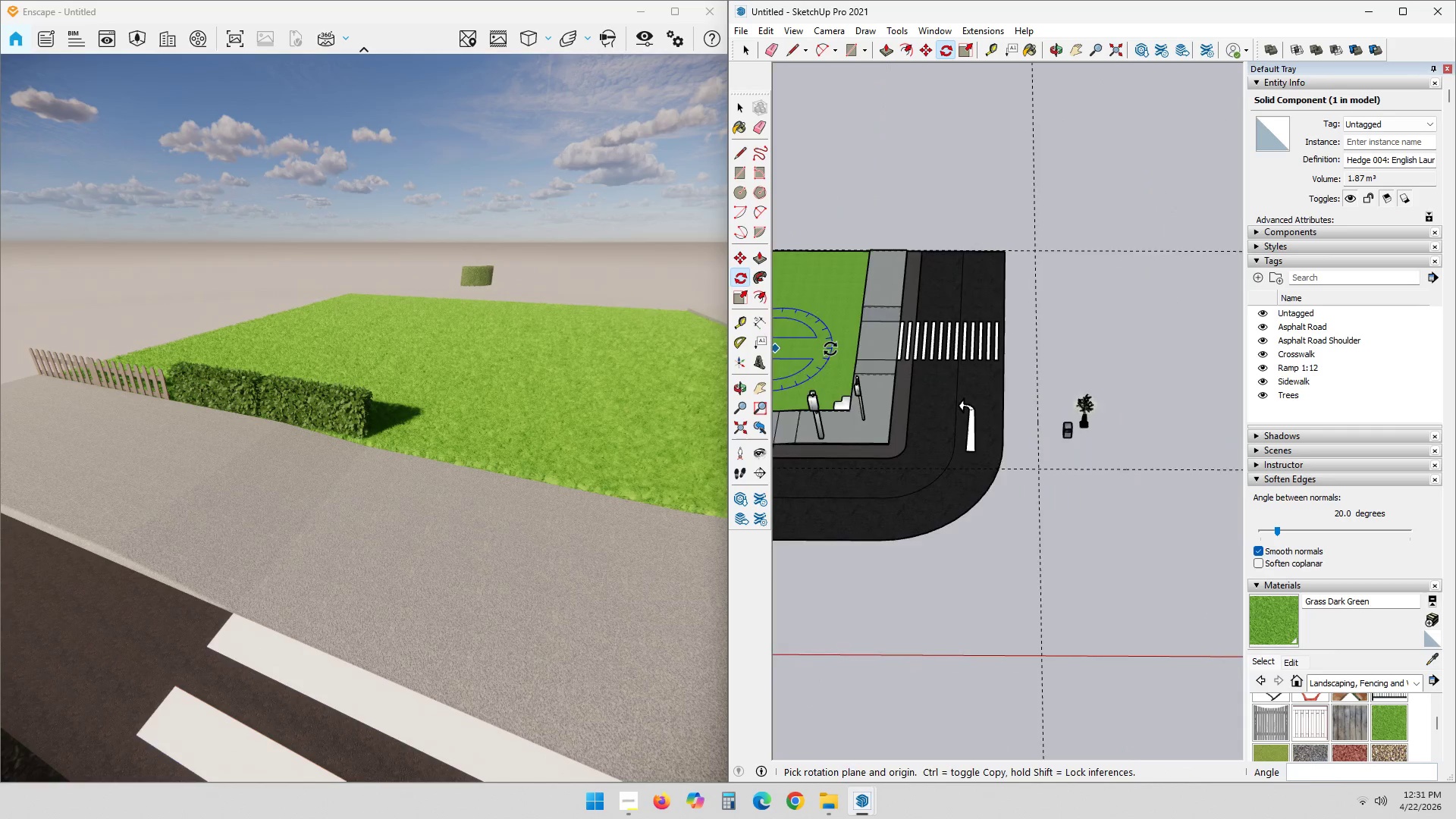 
scroll: coordinate [848, 345], scroll_direction: up, amount: 3.0
 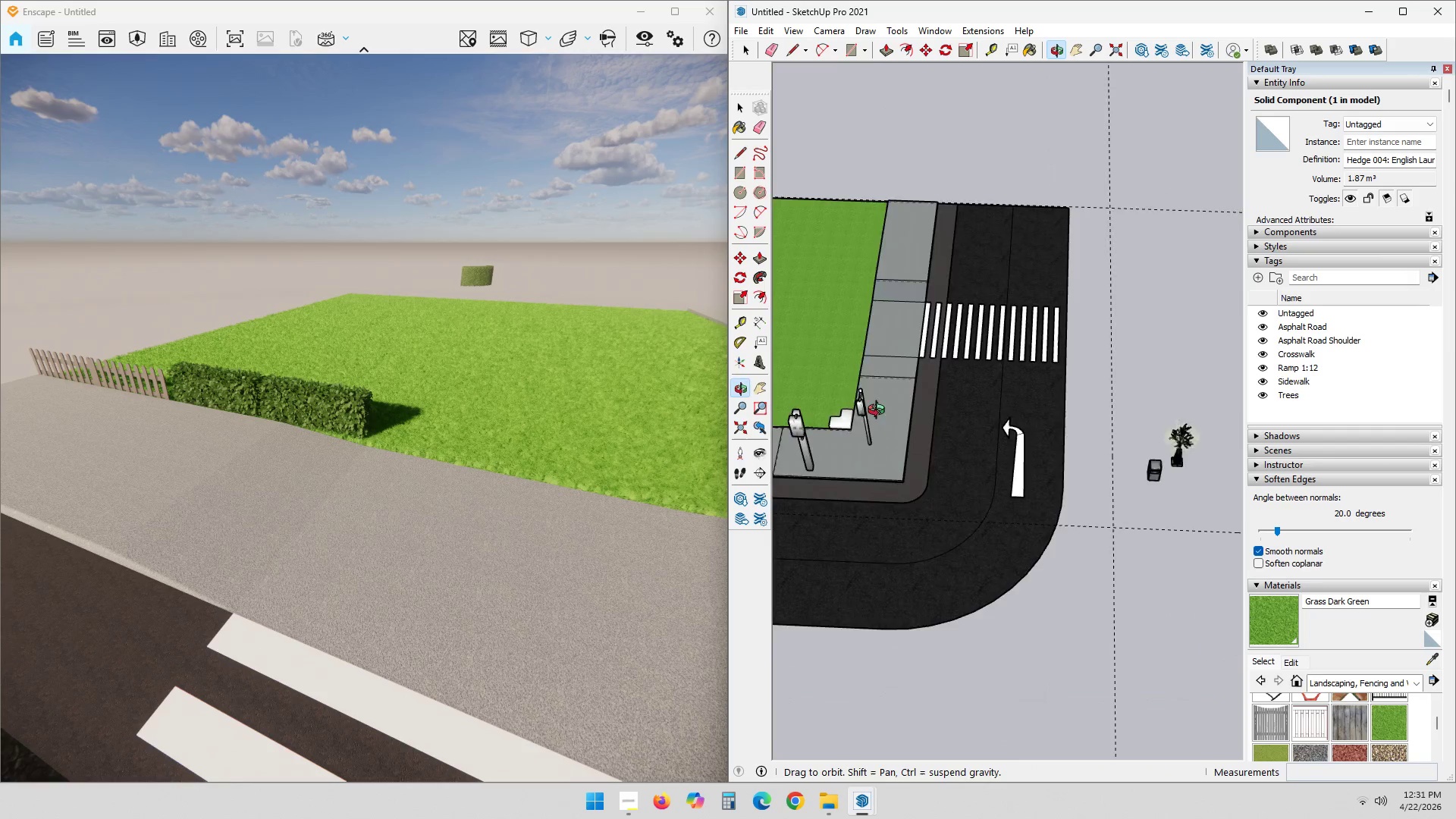 
hold_key(key=ShiftLeft, duration=0.34)
 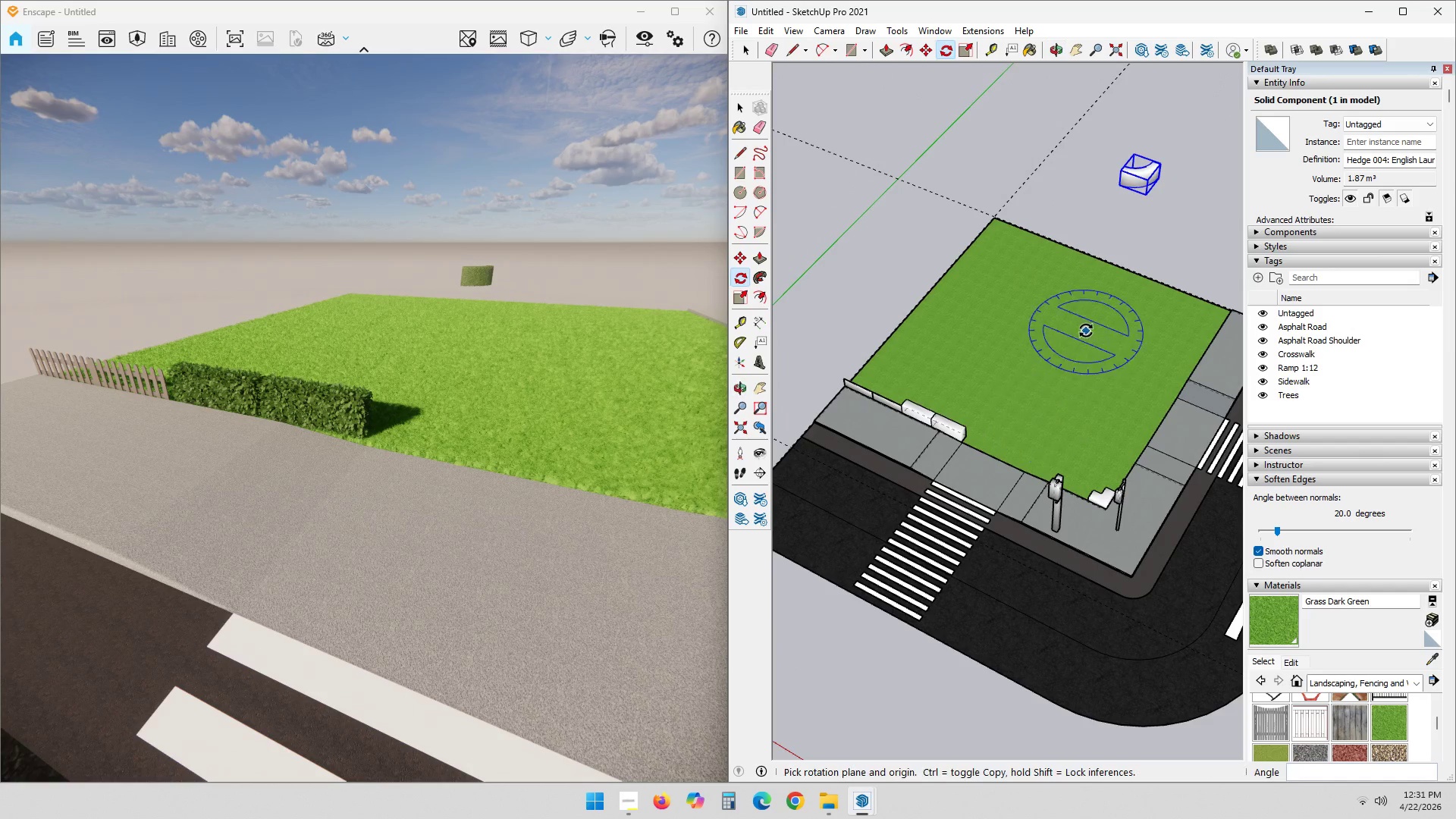 
key(Space)
 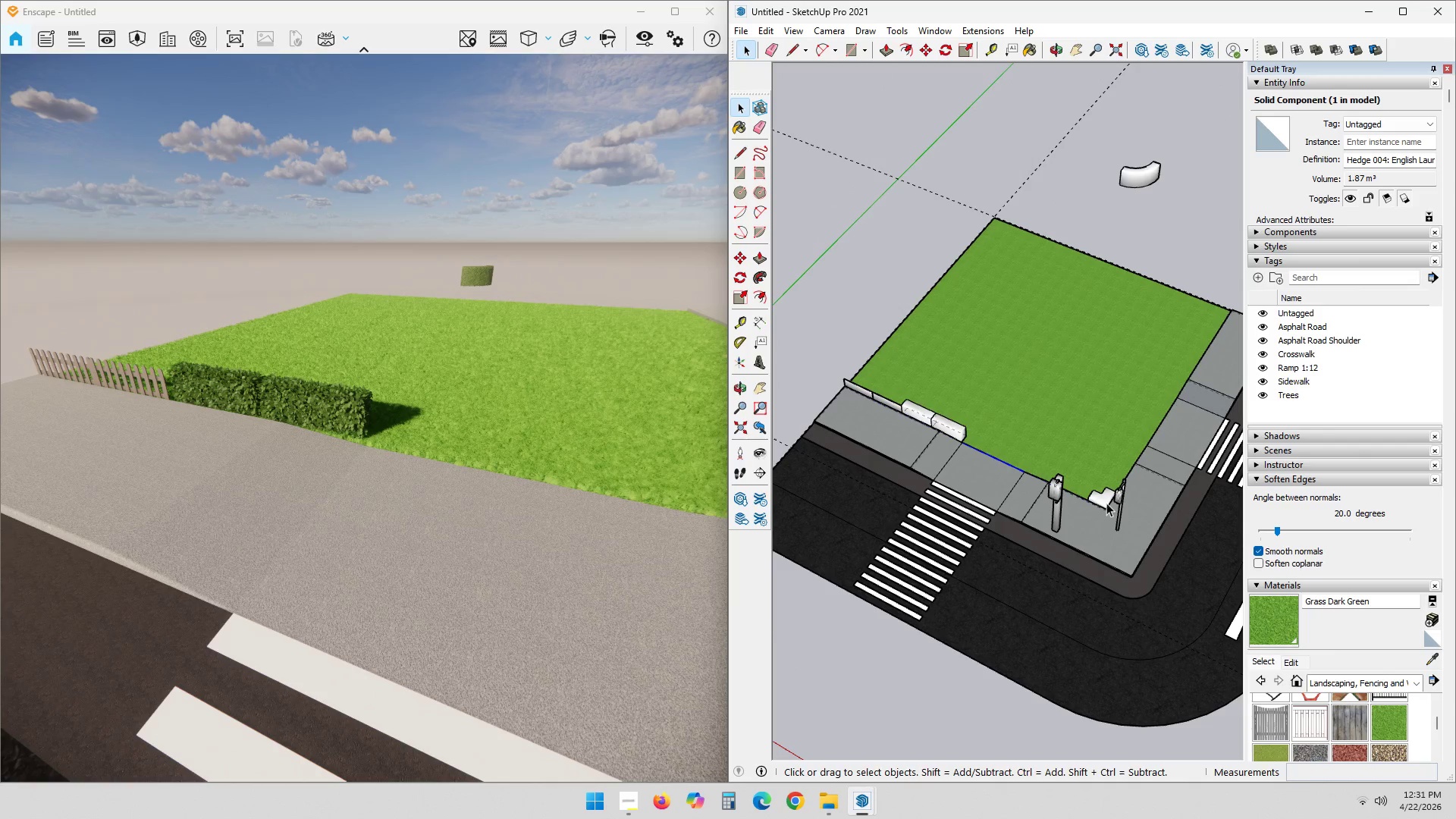 
double_click([1106, 500])
 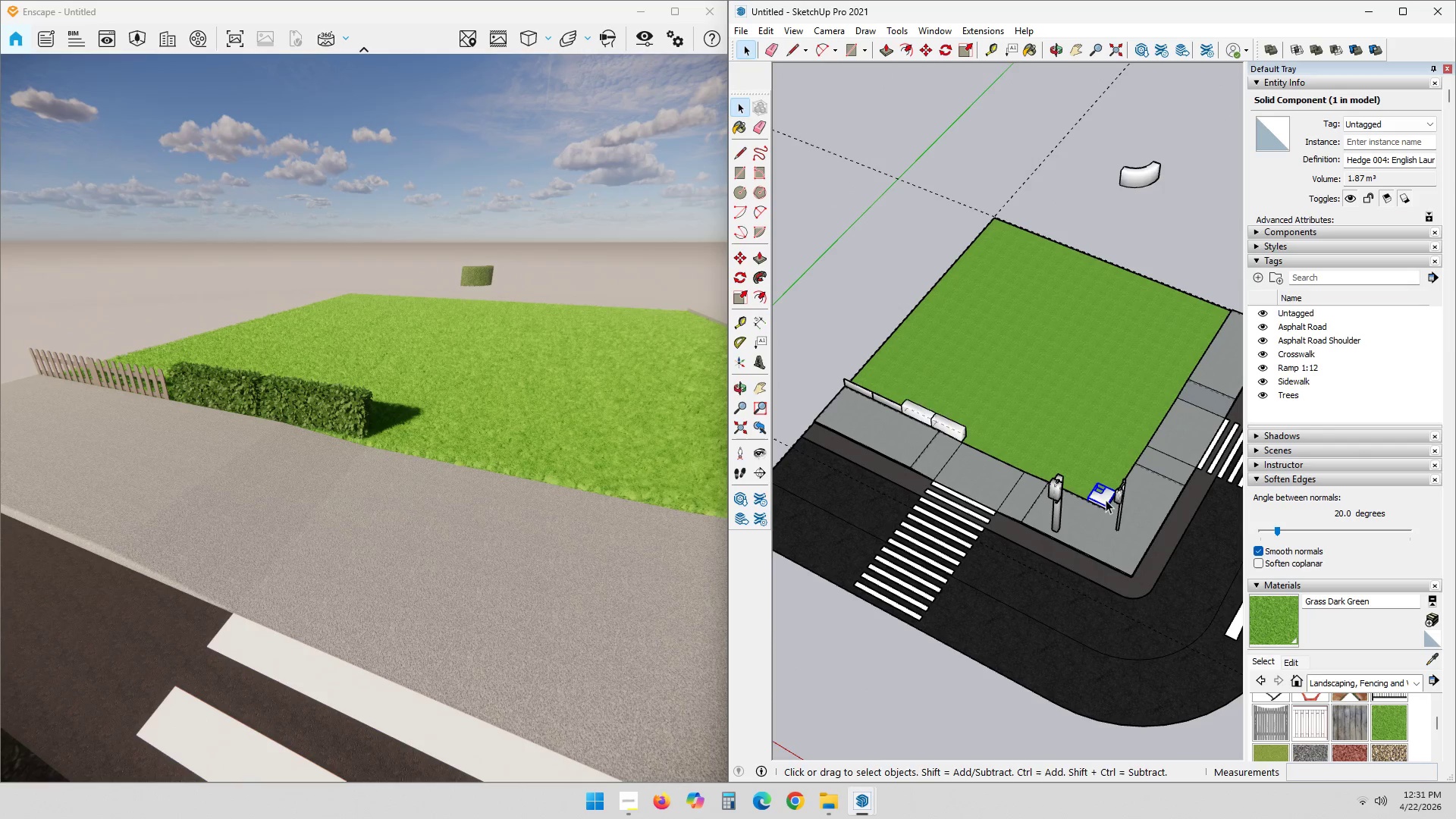 
key(M)
 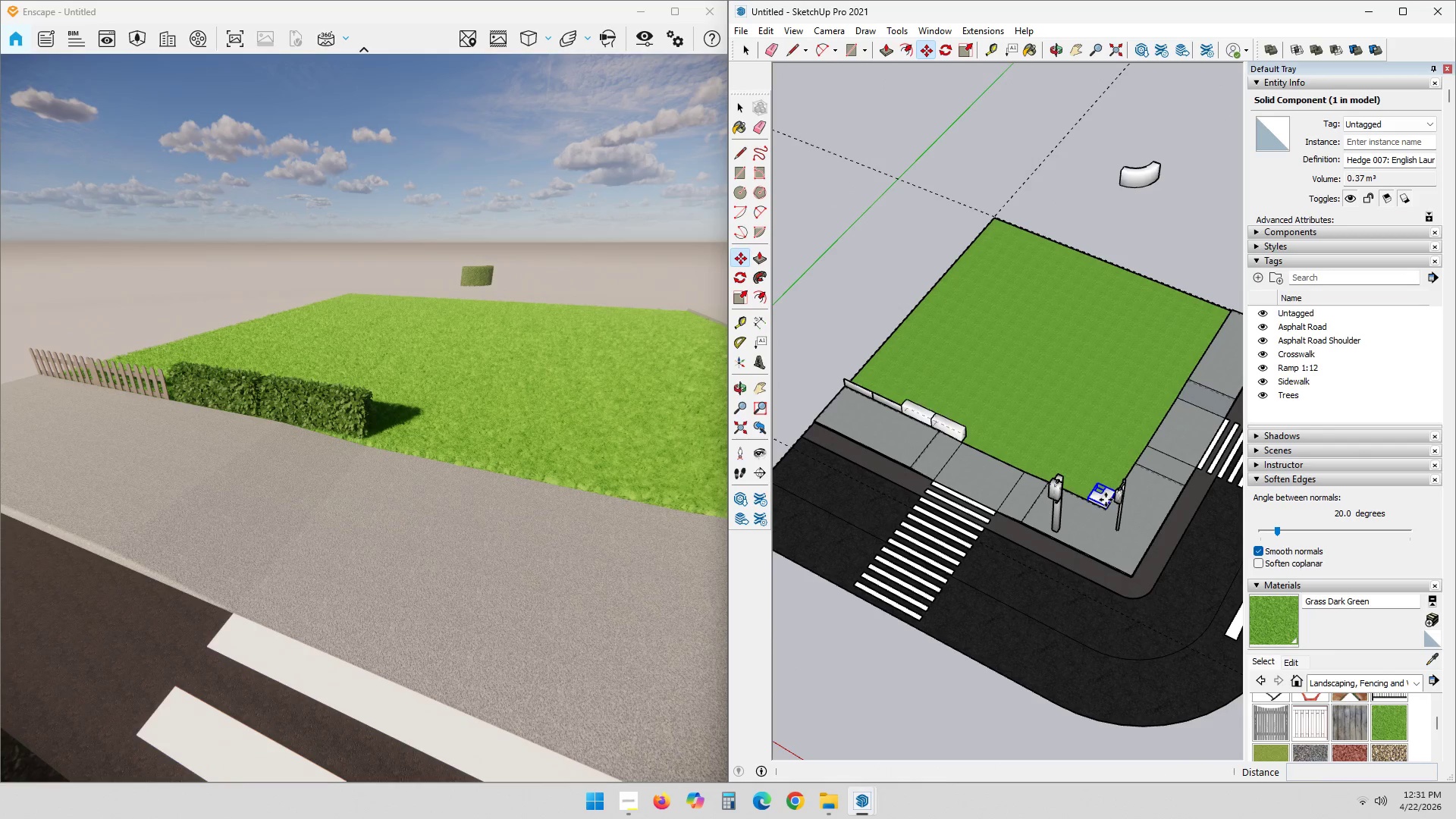 
left_click_drag(start_coordinate=[1105, 497], to_coordinate=[1104, 493])
 